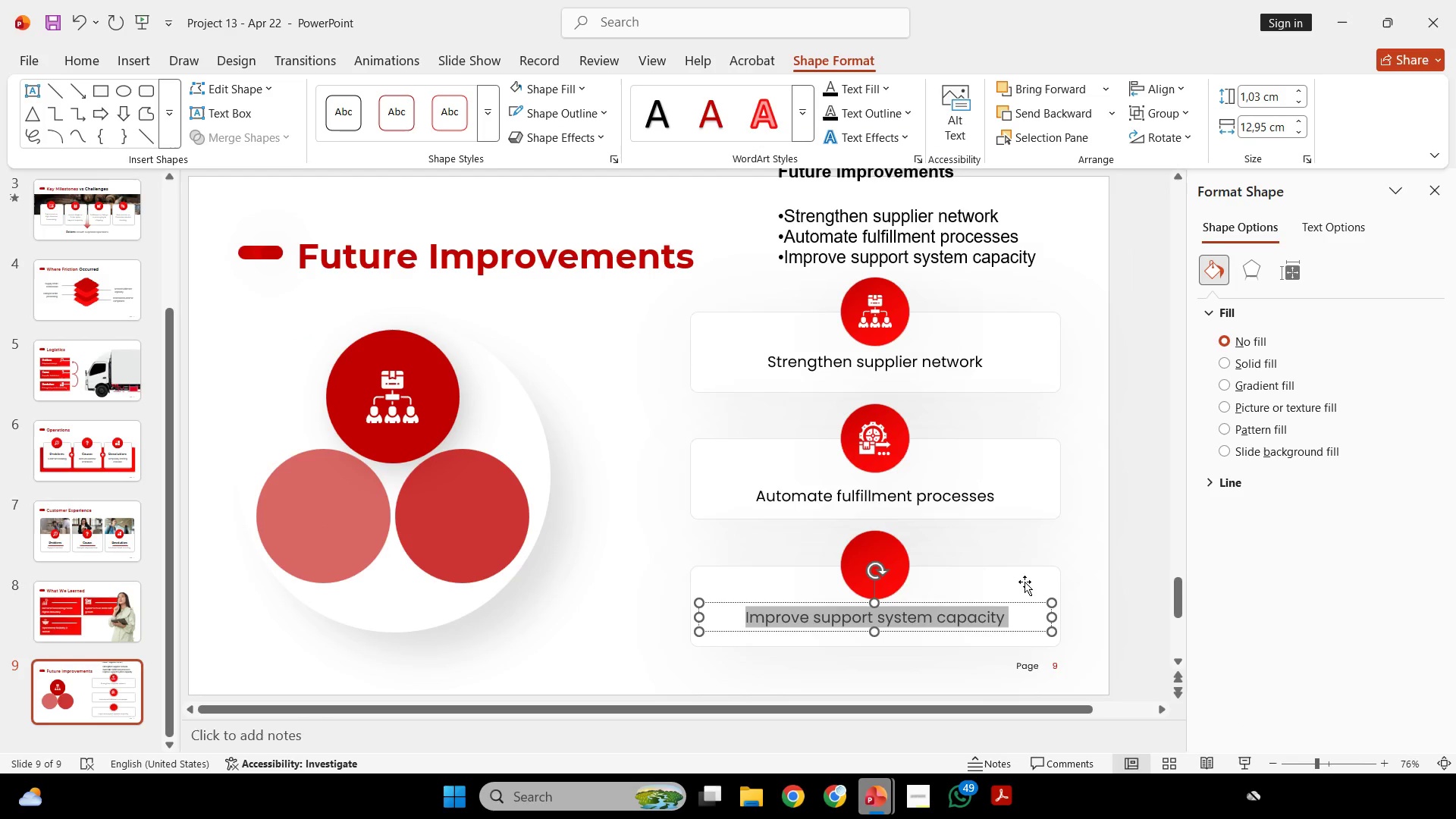 
left_click([1071, 544])
 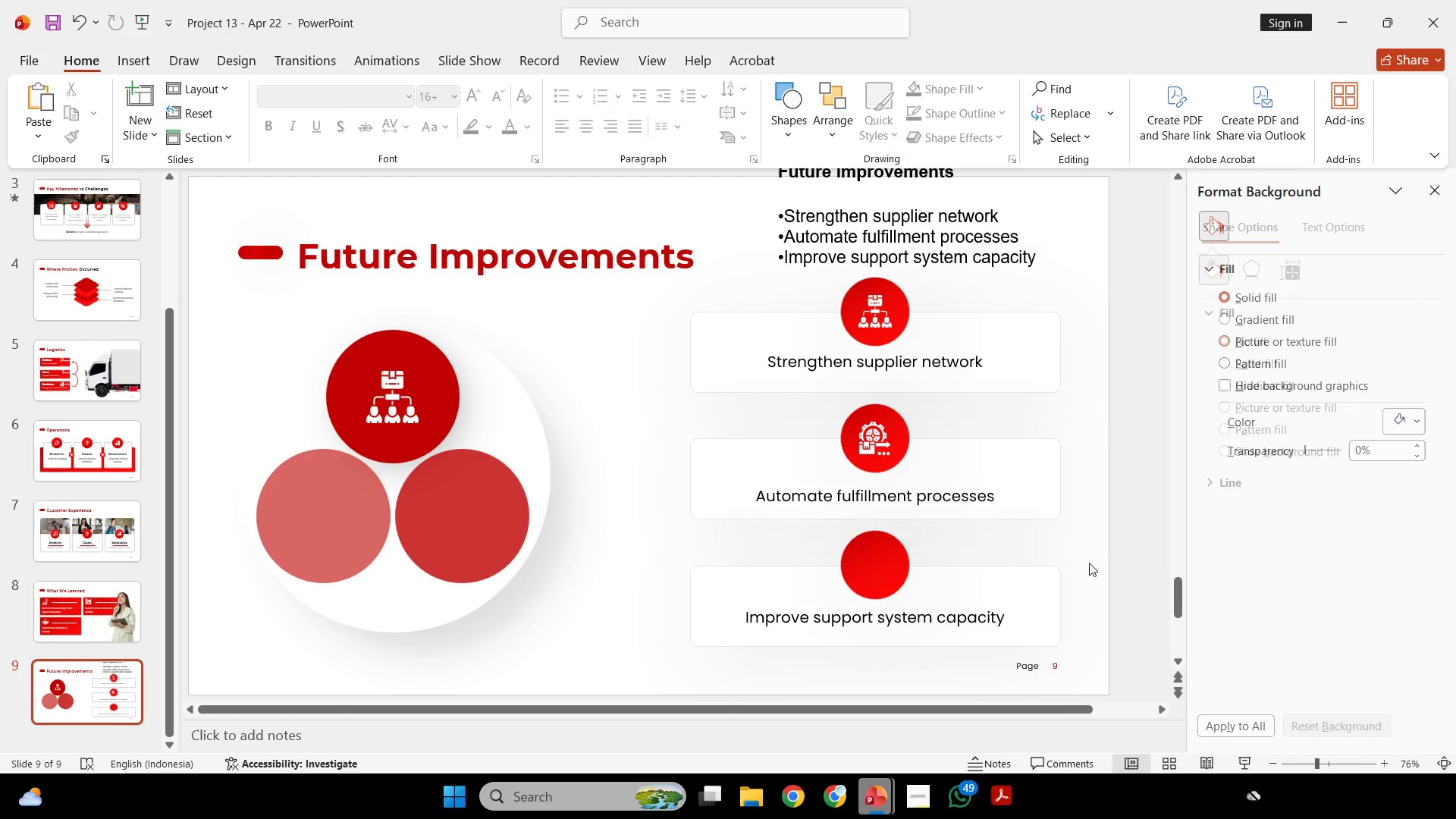 
left_click([1090, 564])
 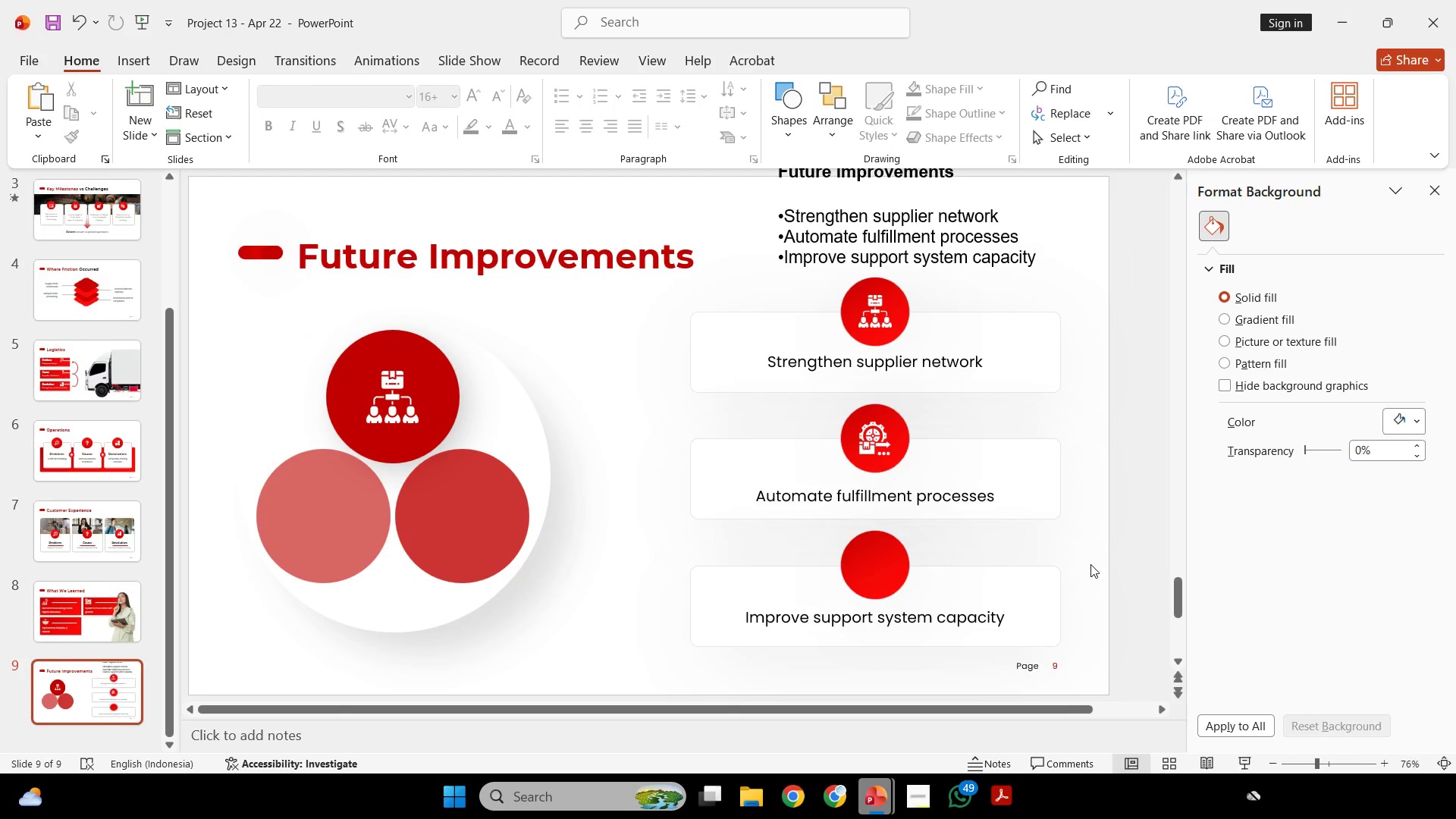 
key(Control+V)
 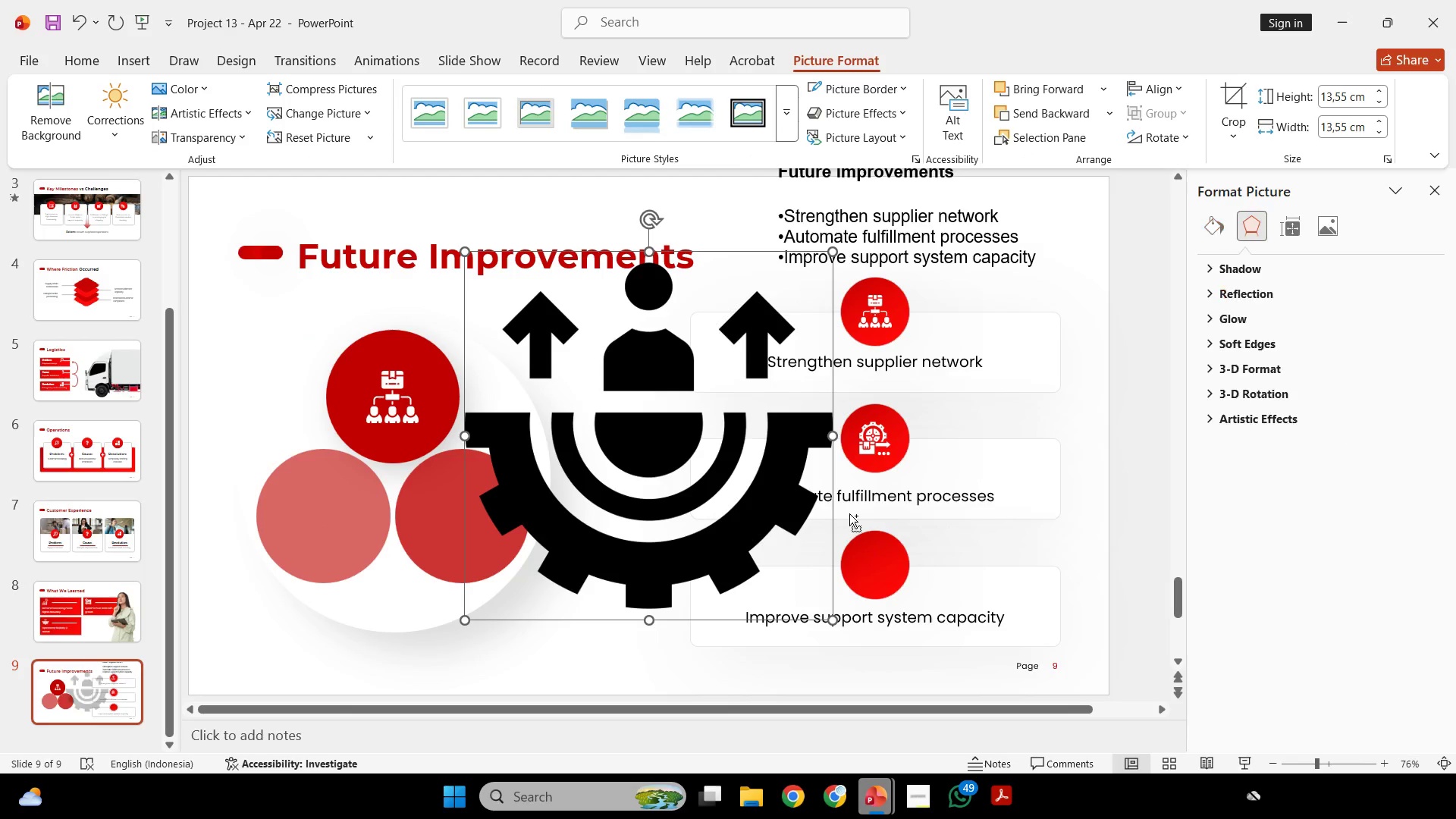 
hold_key(key=ControlLeft, duration=0.33)
scroll: coordinate [849, 512], scroll_direction: down, amount: 2.0
 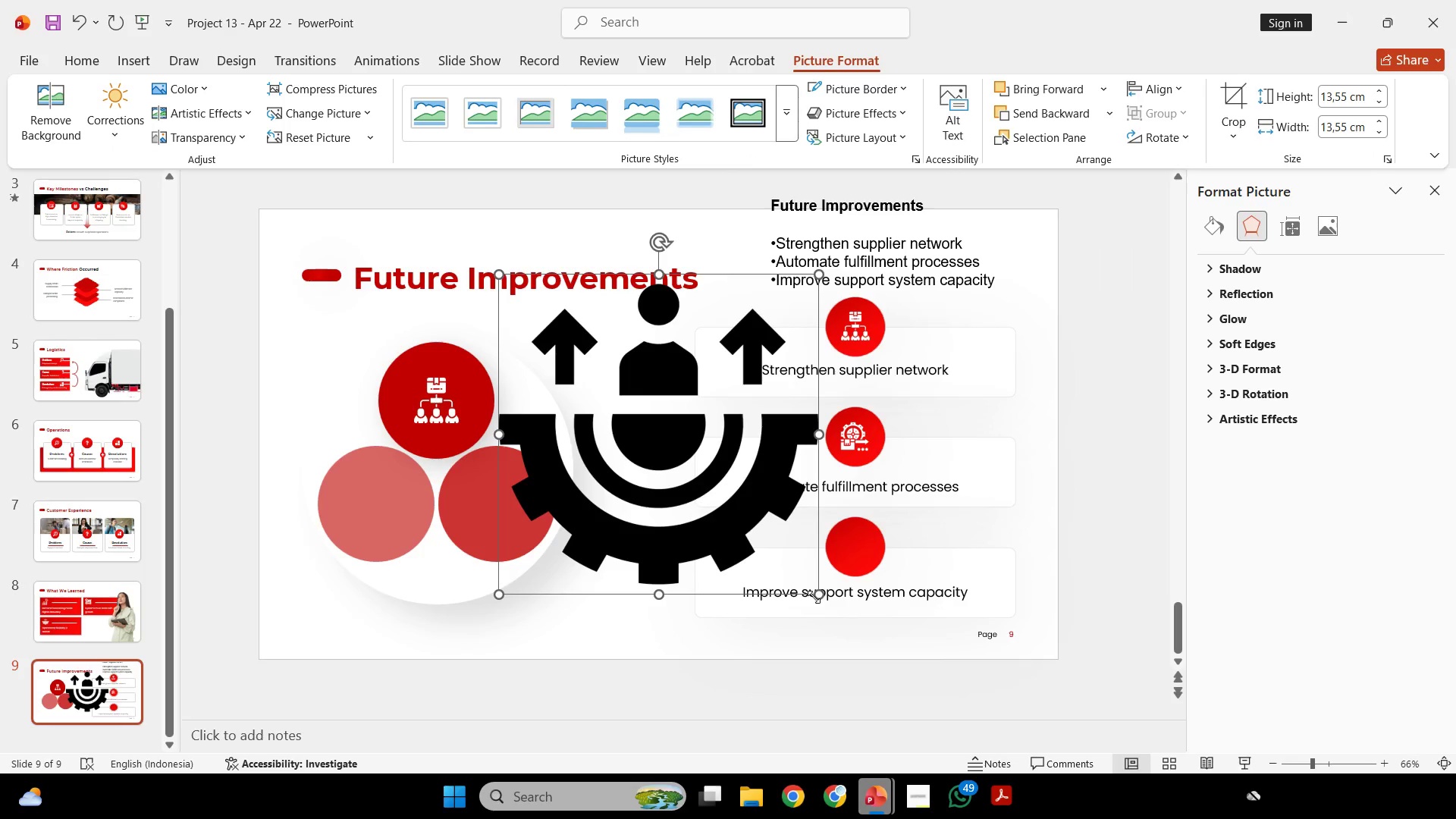 
left_click_drag(start_coordinate=[814, 597], to_coordinate=[534, 326])
 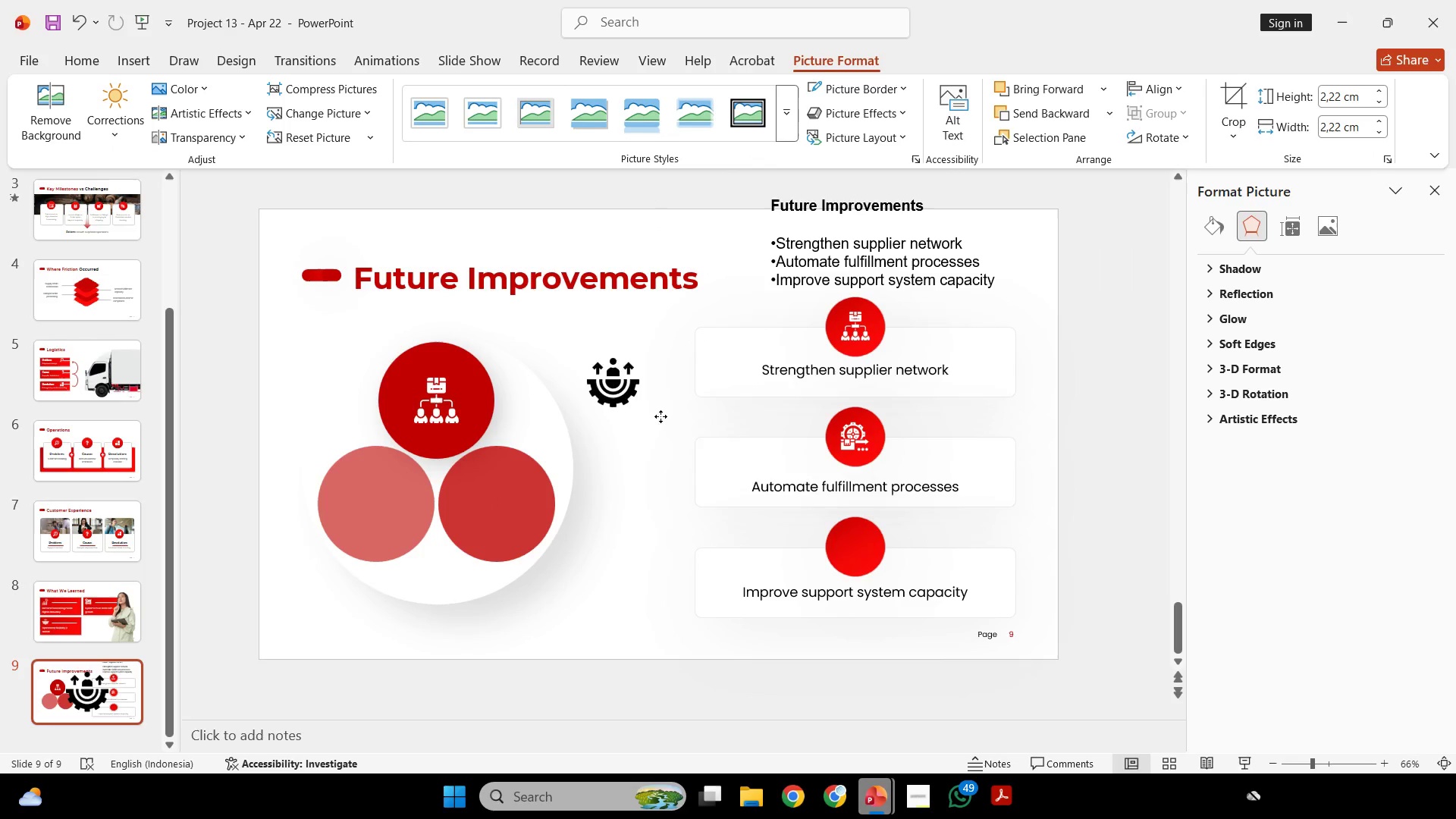 
left_click_drag(start_coordinate=[532, 306], to_coordinate=[870, 555])
 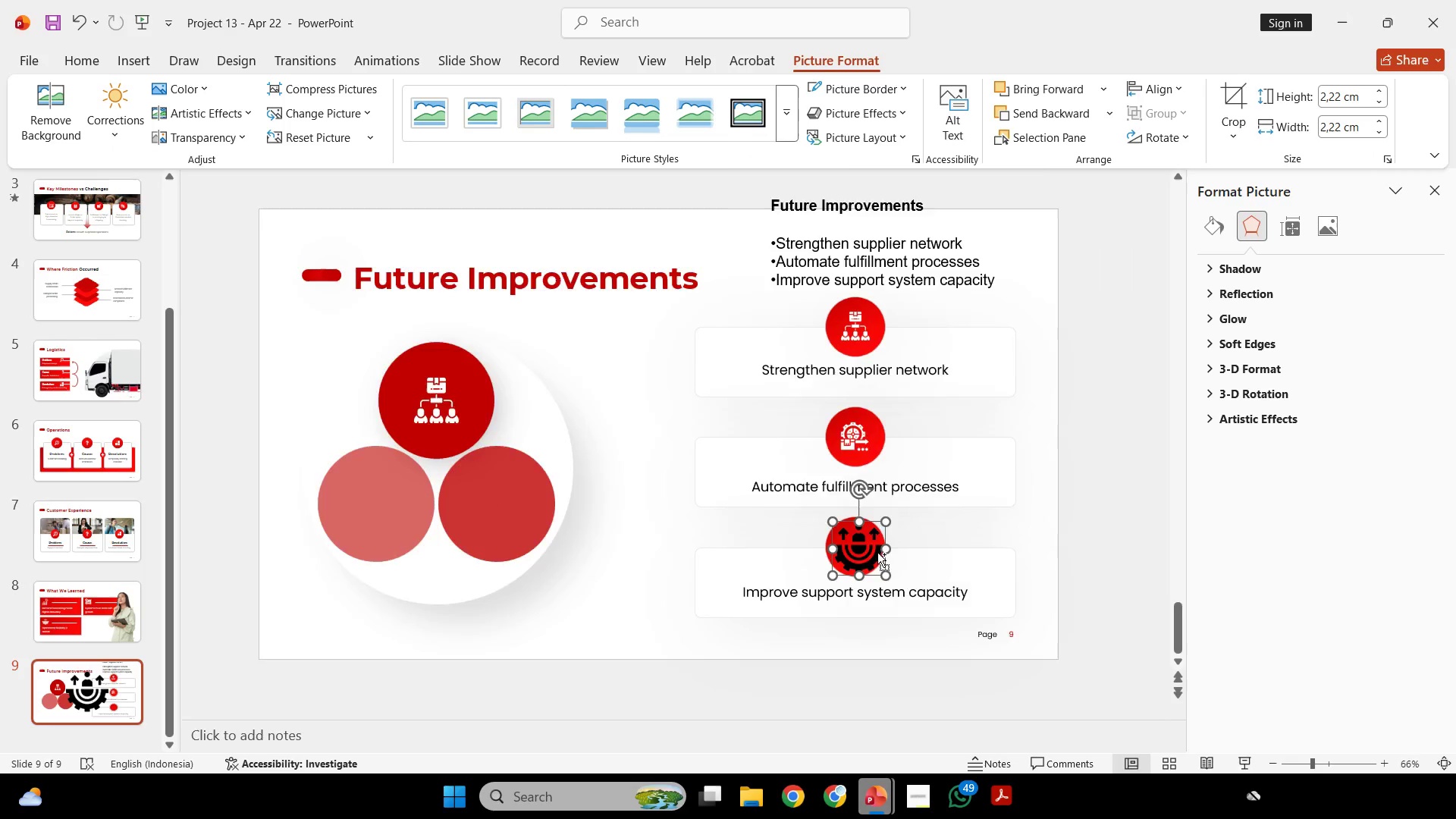 
hold_key(key=ControlLeft, duration=0.58)
scroll: coordinate [879, 551], scroll_direction: up, amount: 5.0
 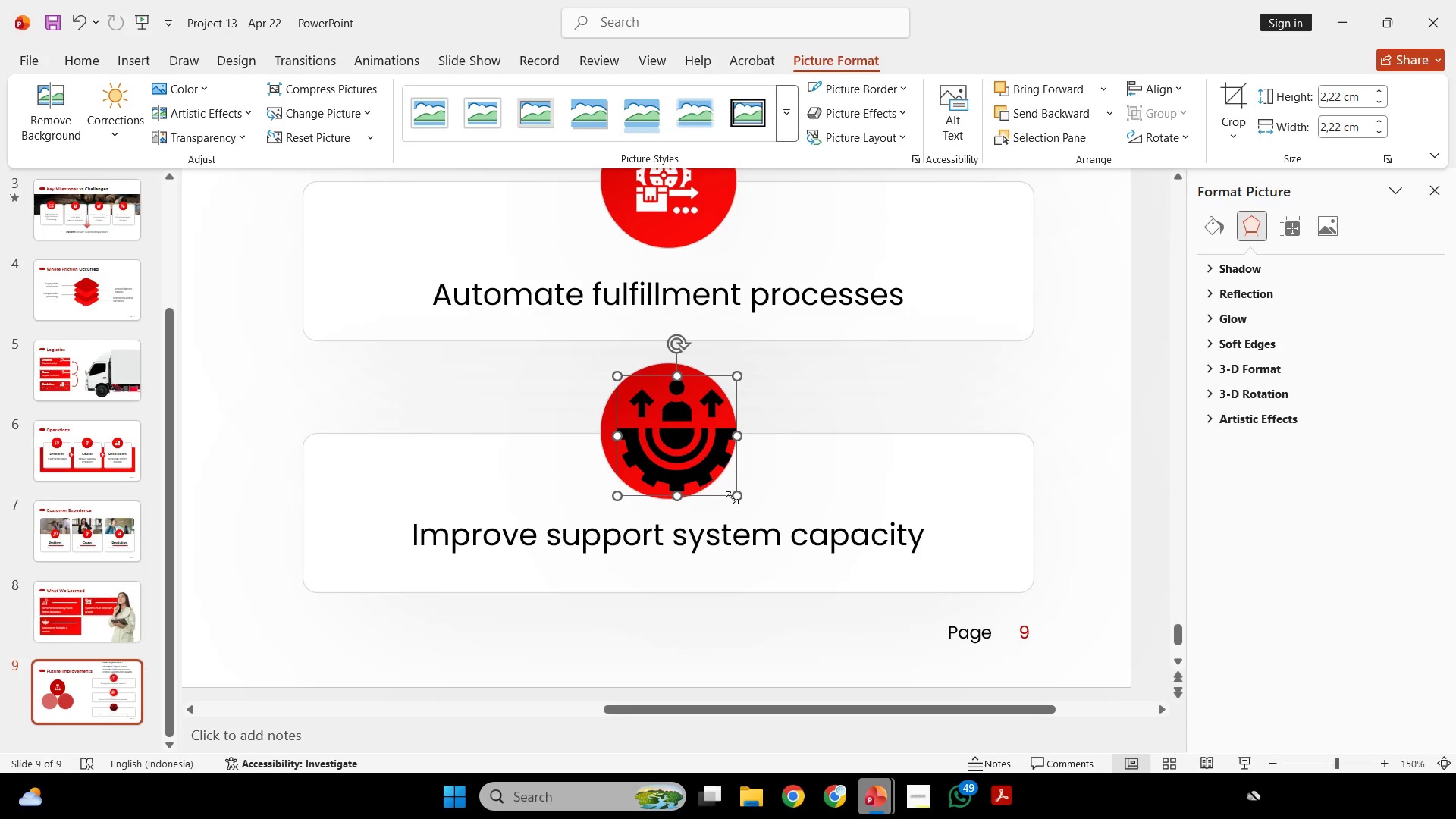 
left_click_drag(start_coordinate=[732, 497], to_coordinate=[689, 447])
 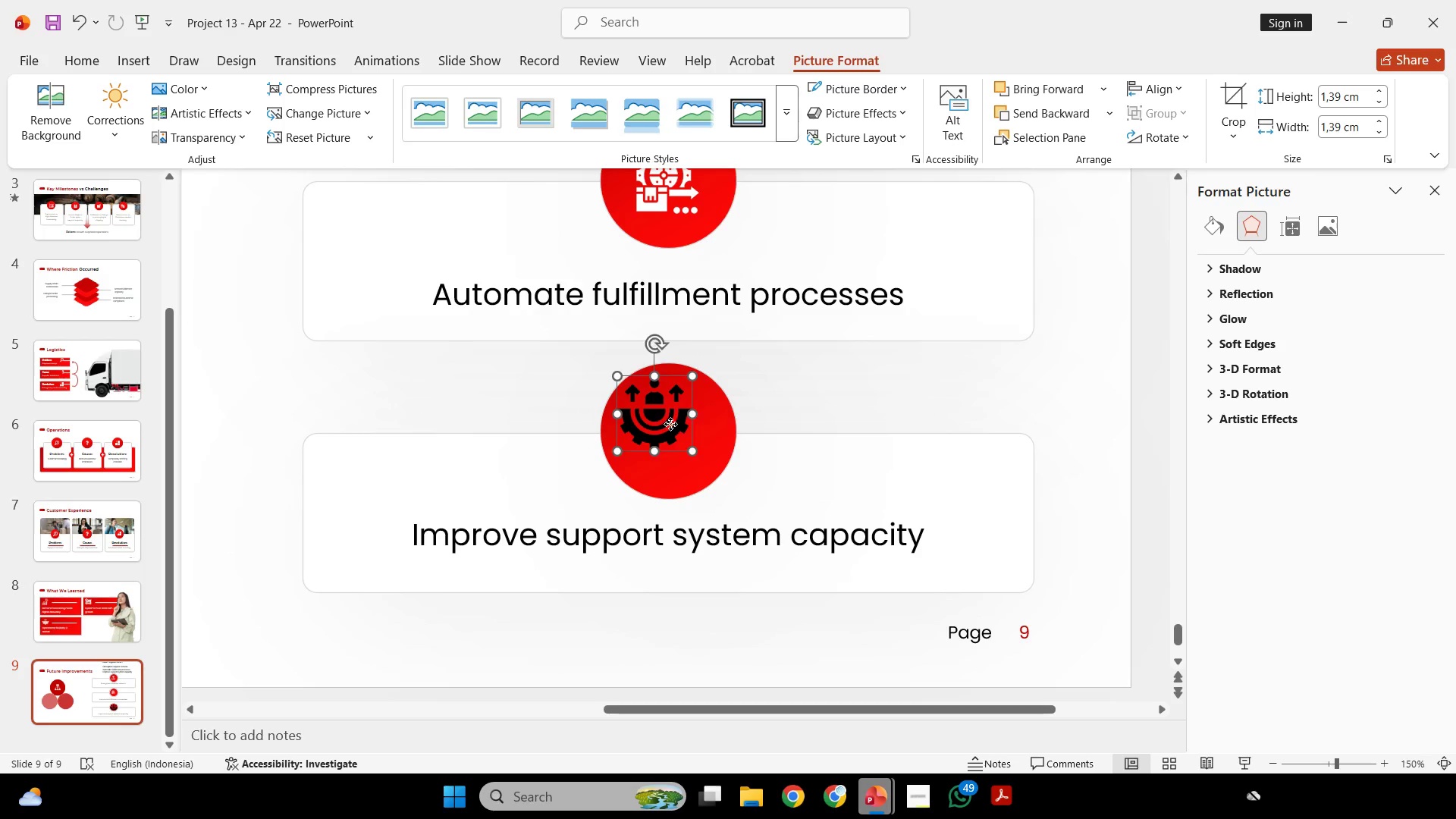 
left_click_drag(start_coordinate=[664, 419], to_coordinate=[673, 426])
 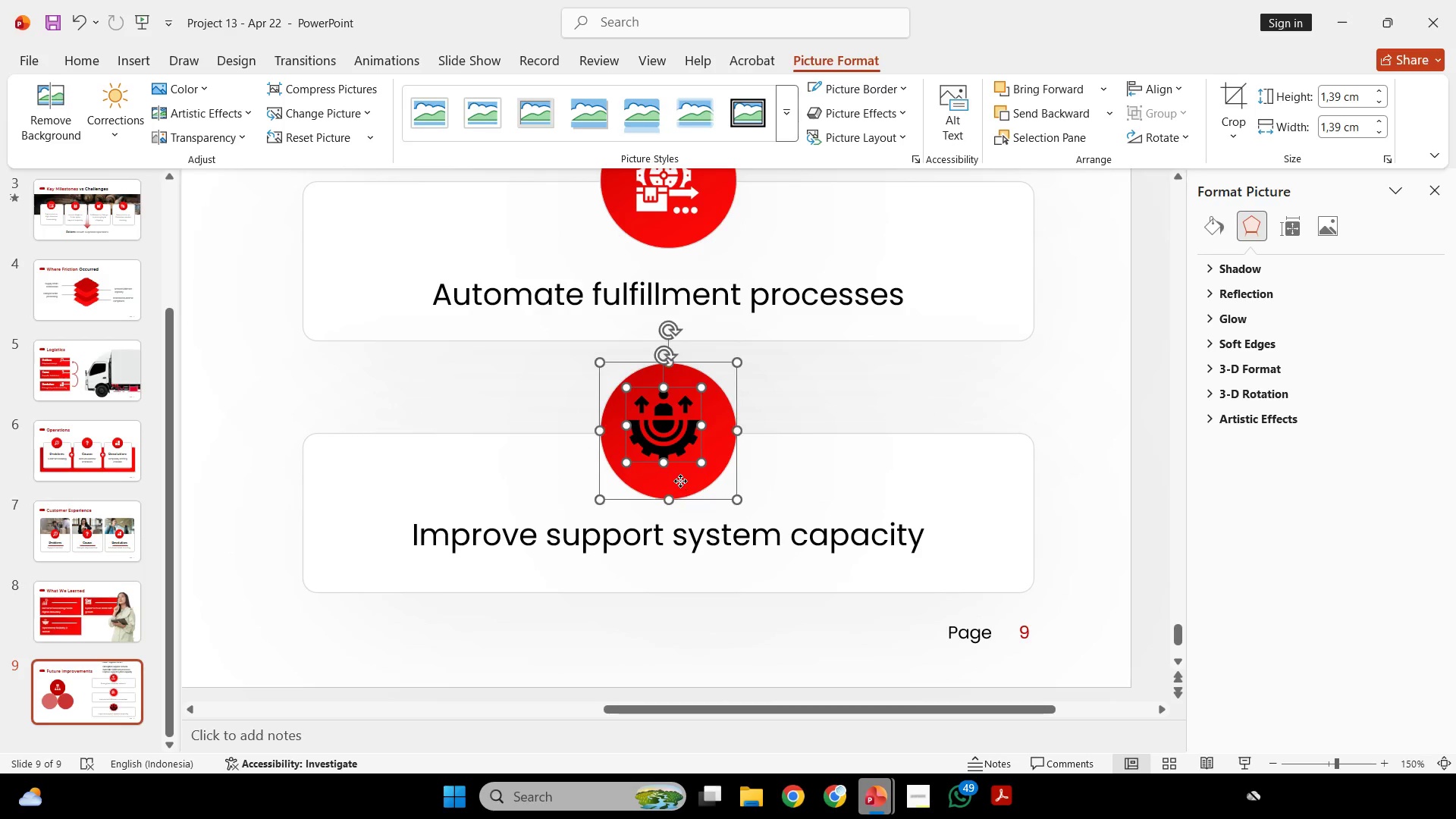 
hold_key(key=ShiftLeft, duration=0.31)
left_click([680, 481])
 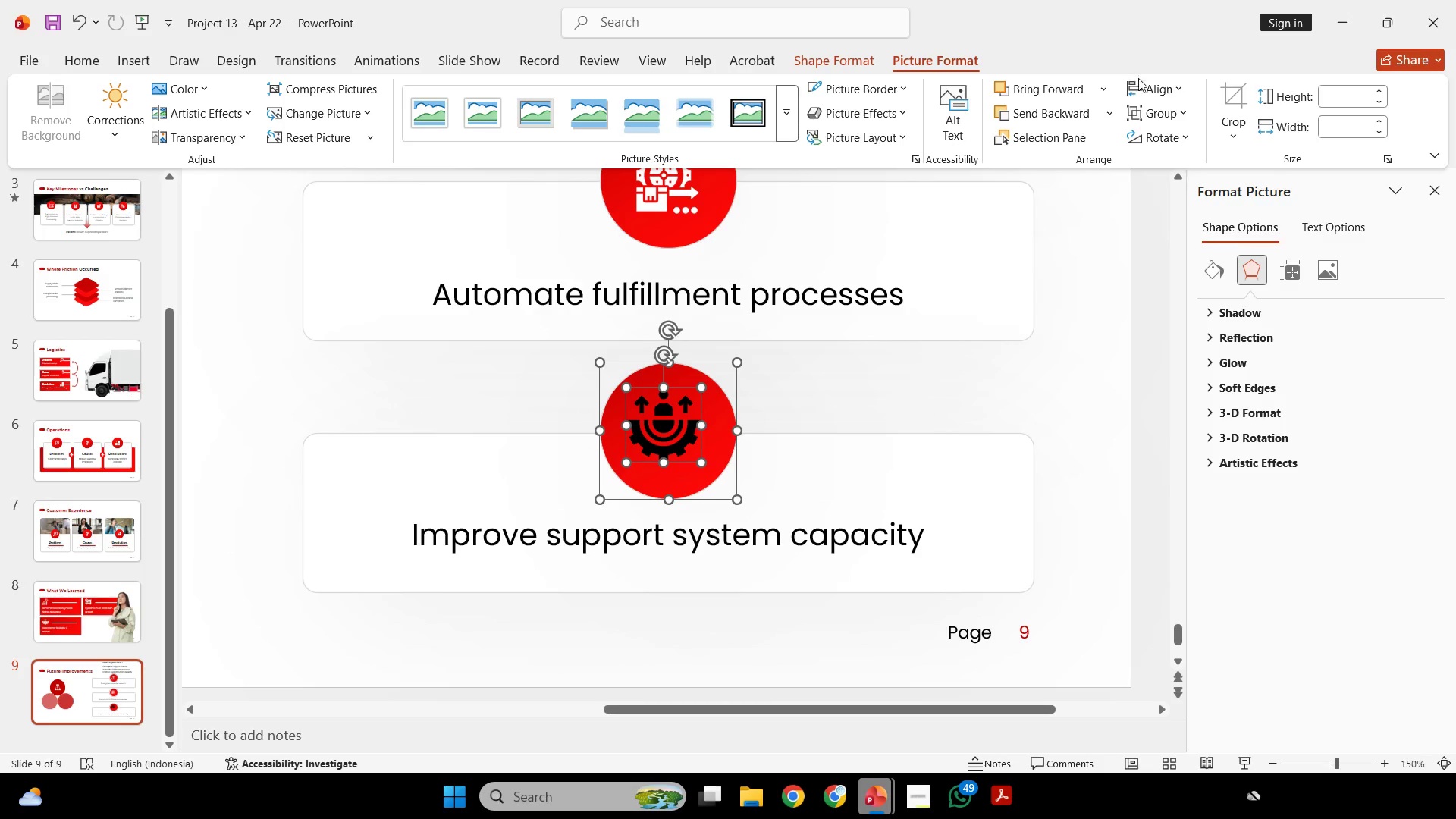 
left_click([1148, 86])
 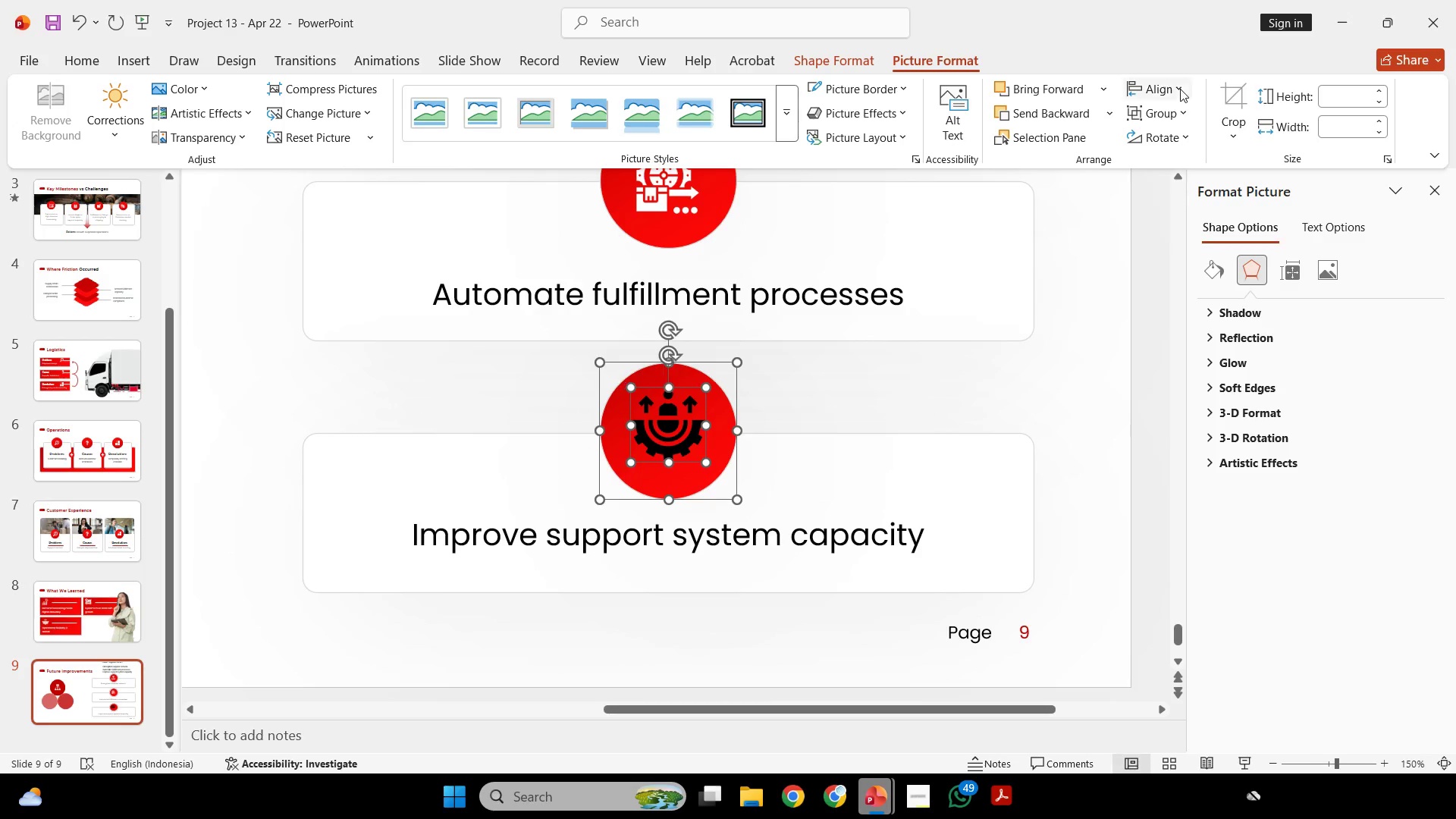 
double_click([1178, 87])
 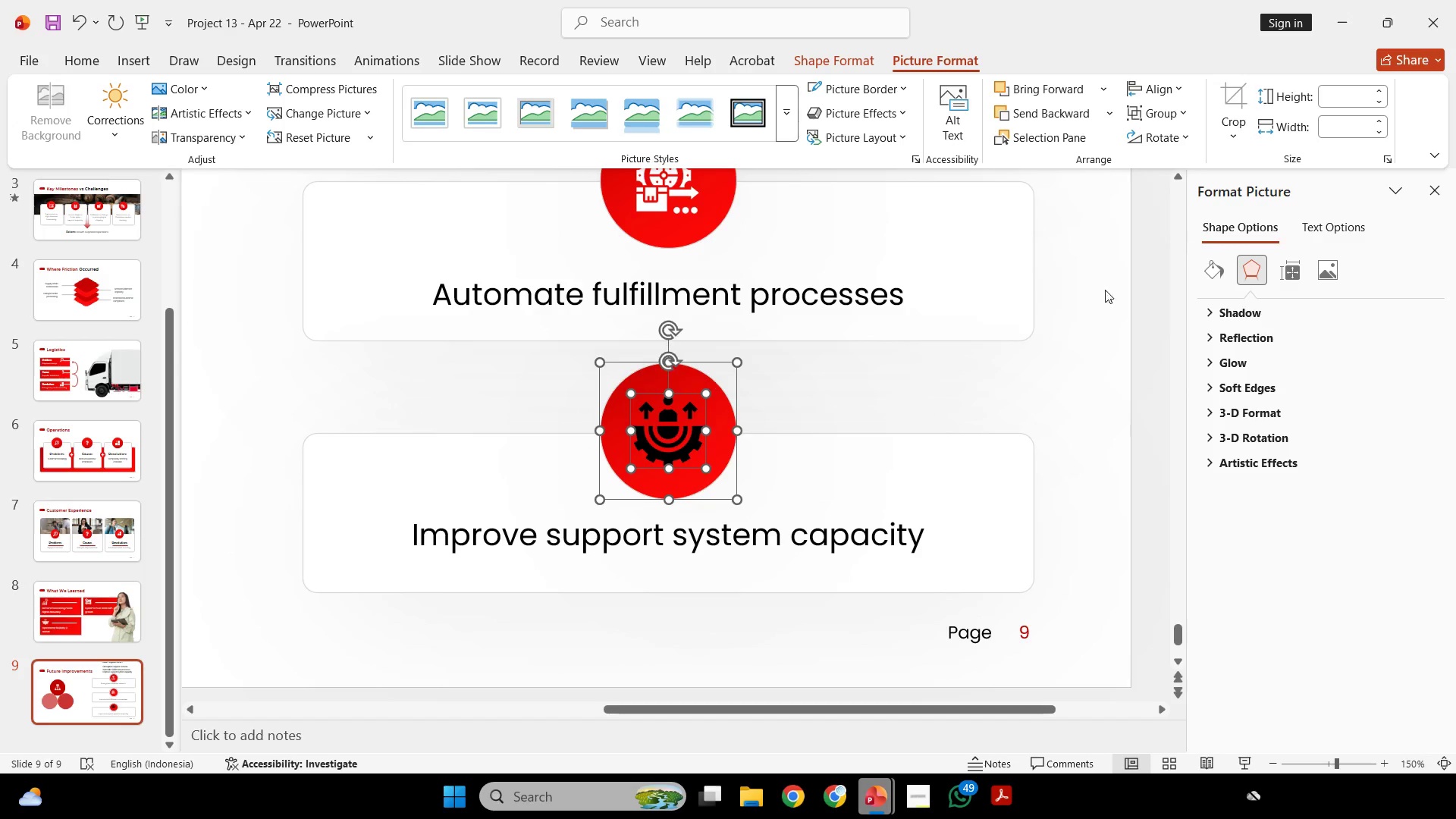 
hold_key(key=ControlLeft, duration=0.47)
scroll: coordinate [1028, 344], scroll_direction: down, amount: 4.0
 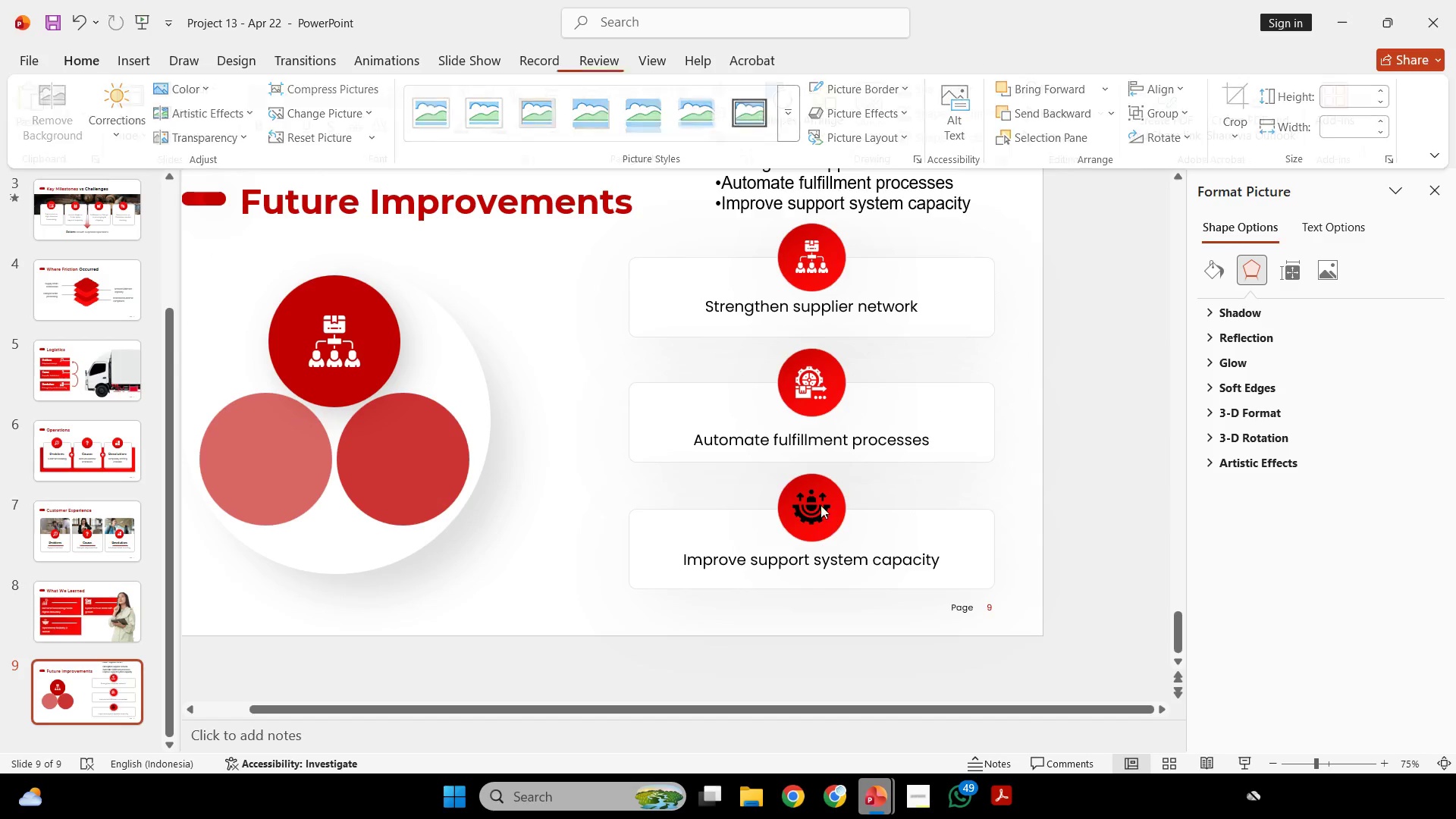 
left_click([803, 501])
 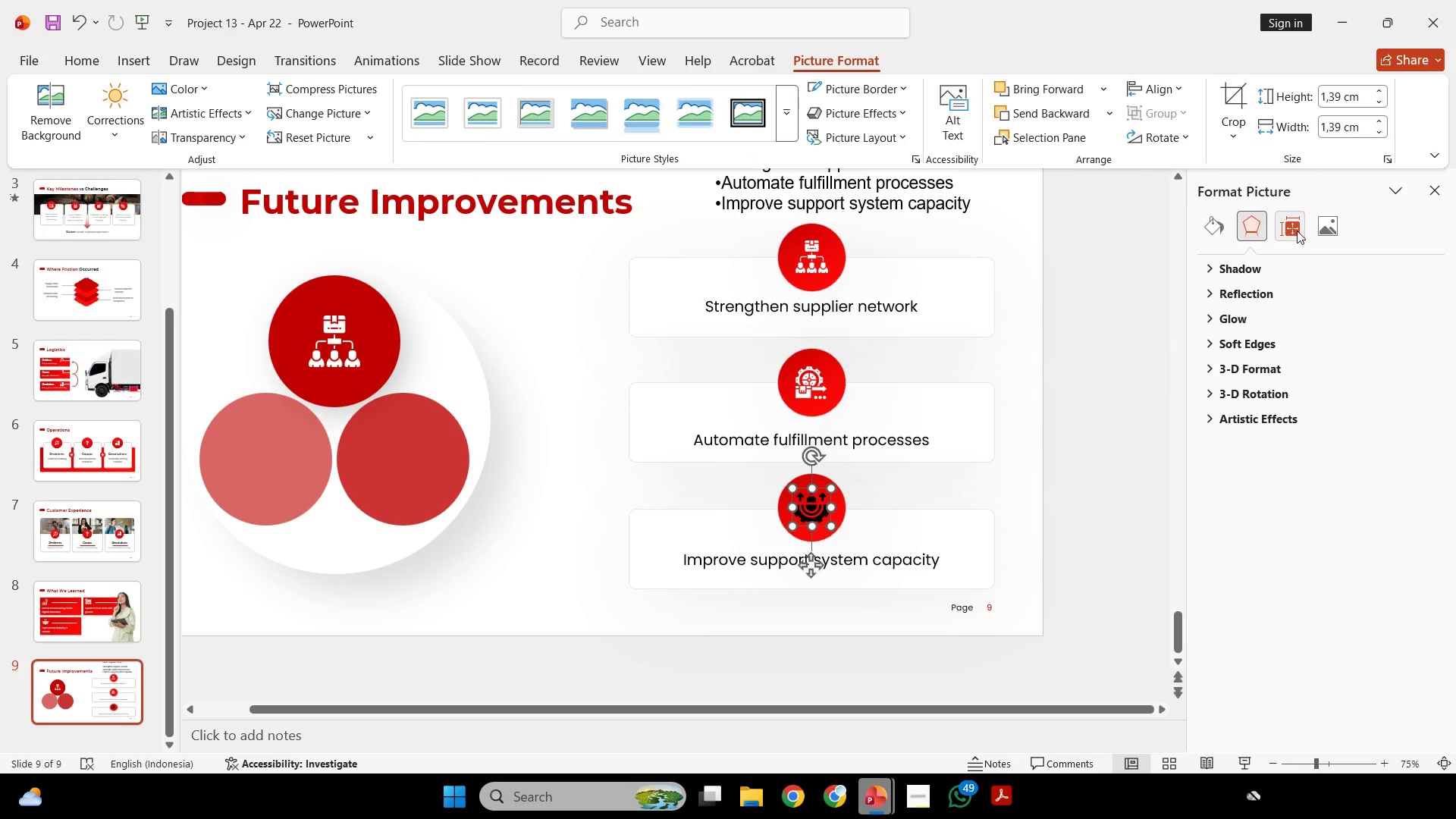 
left_click([1332, 228])
 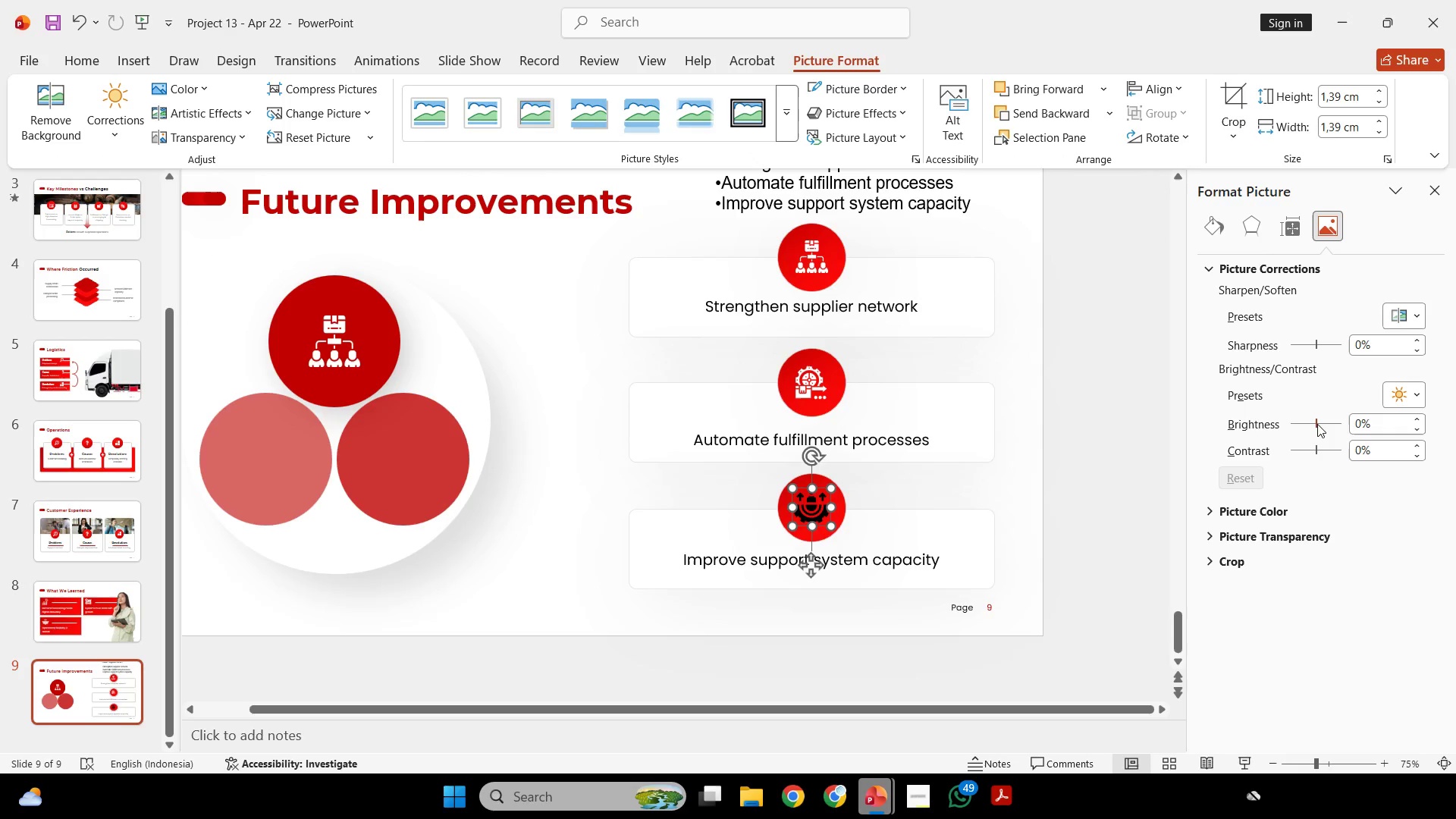 
left_click_drag(start_coordinate=[1313, 422], to_coordinate=[1455, 429])
 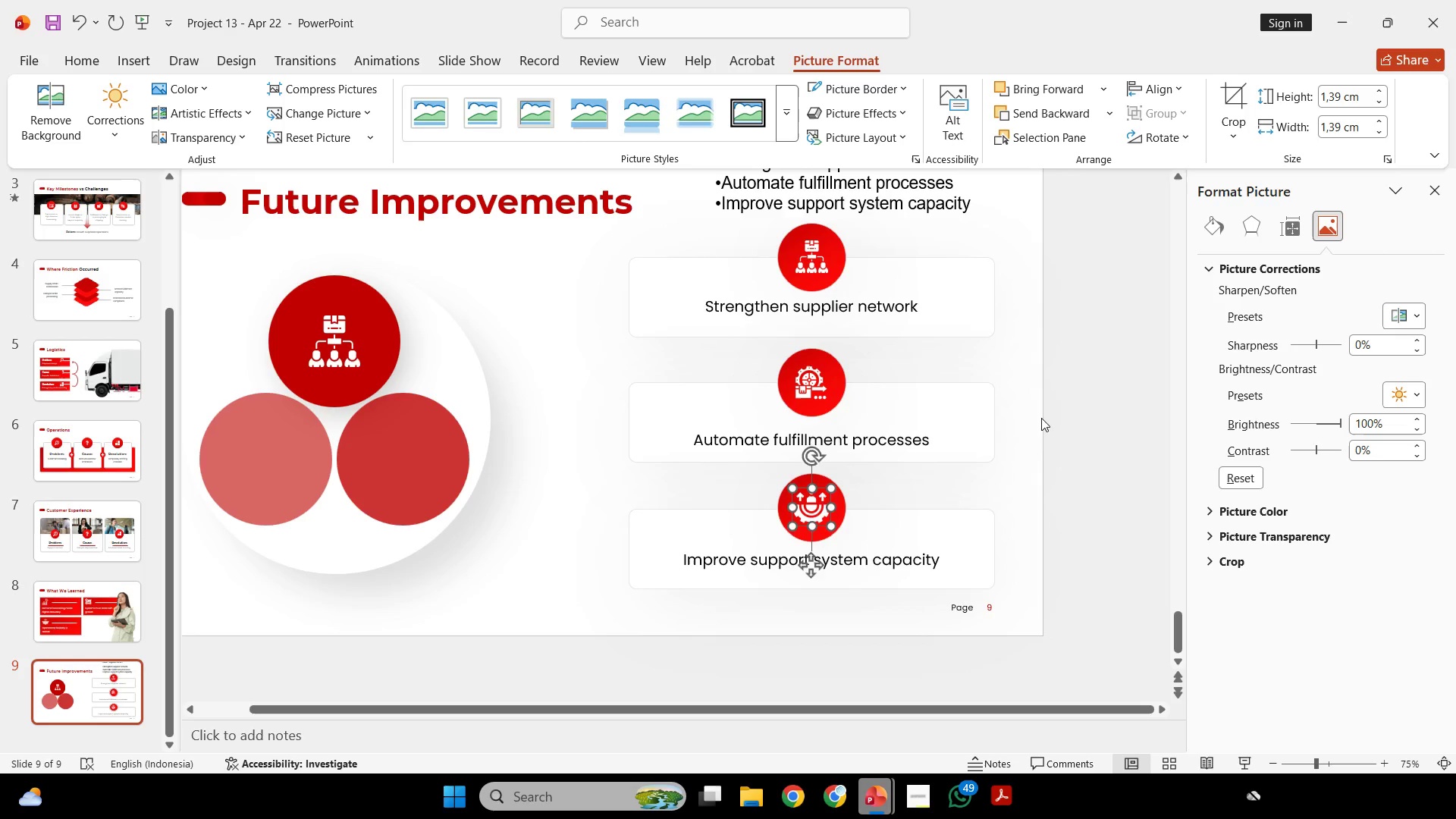 
left_click([1040, 418])
 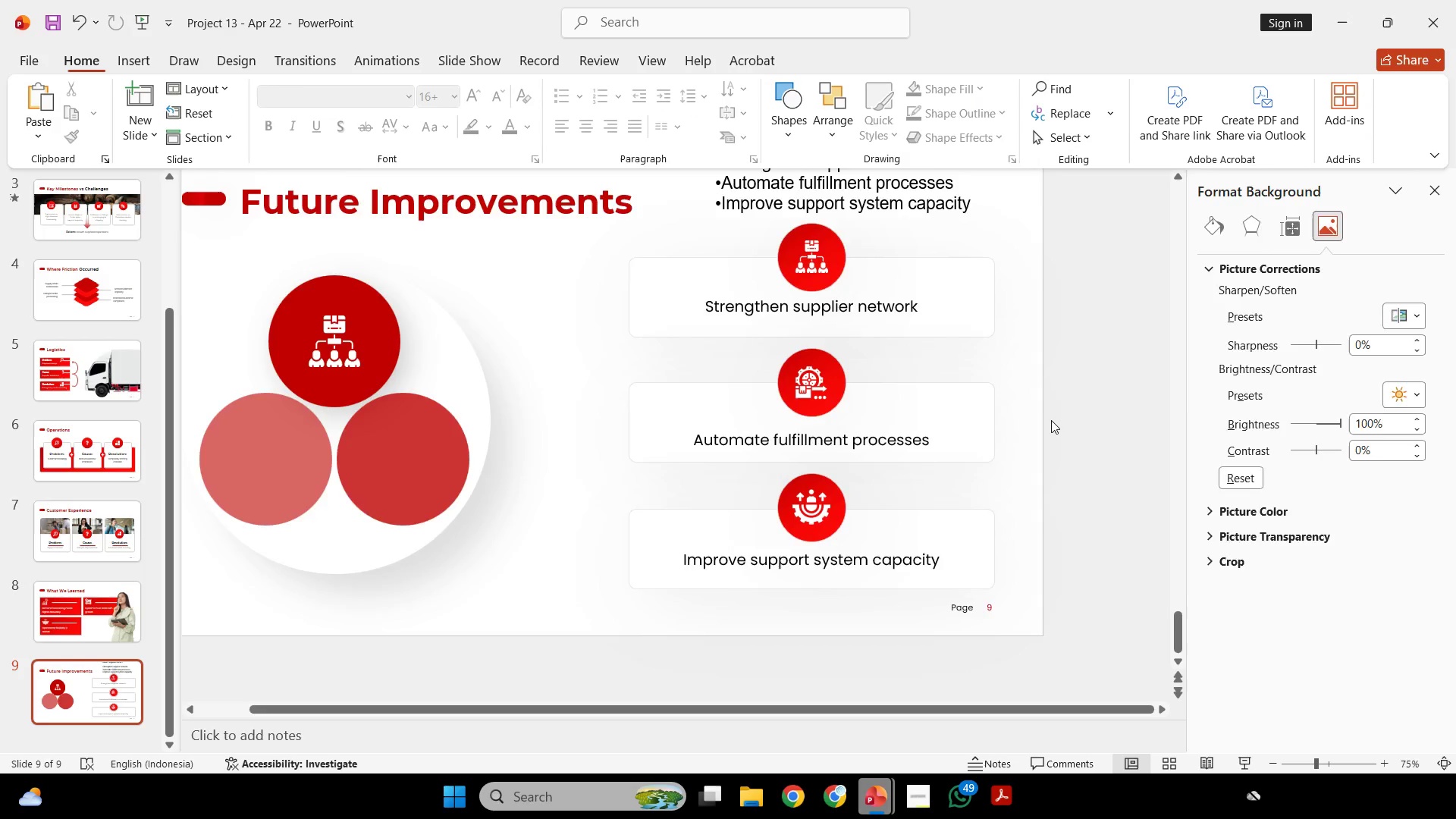 
key(Control+ControlLeft)
 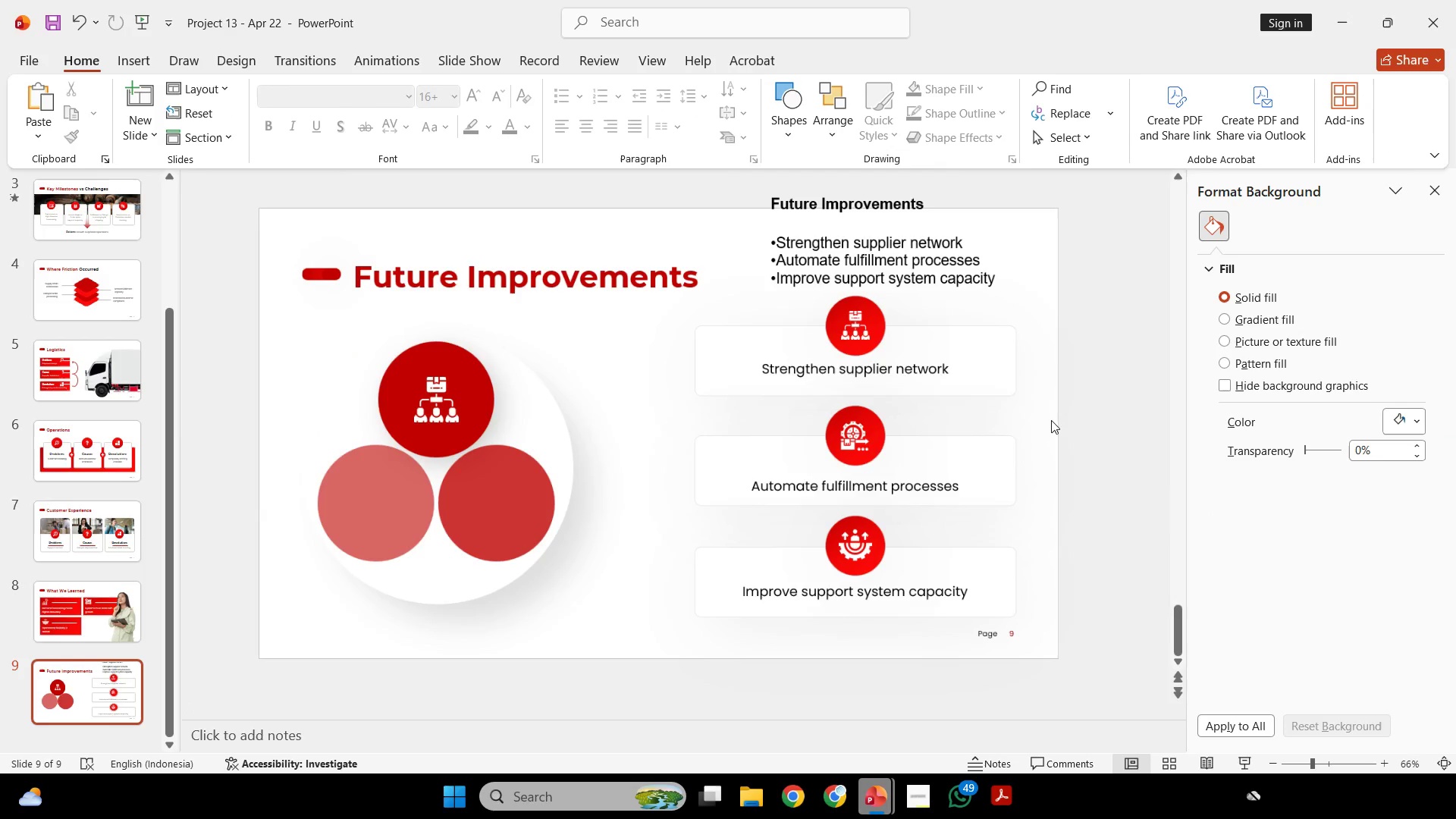 
scroll: coordinate [1051, 420], scroll_direction: down, amount: 1.0
 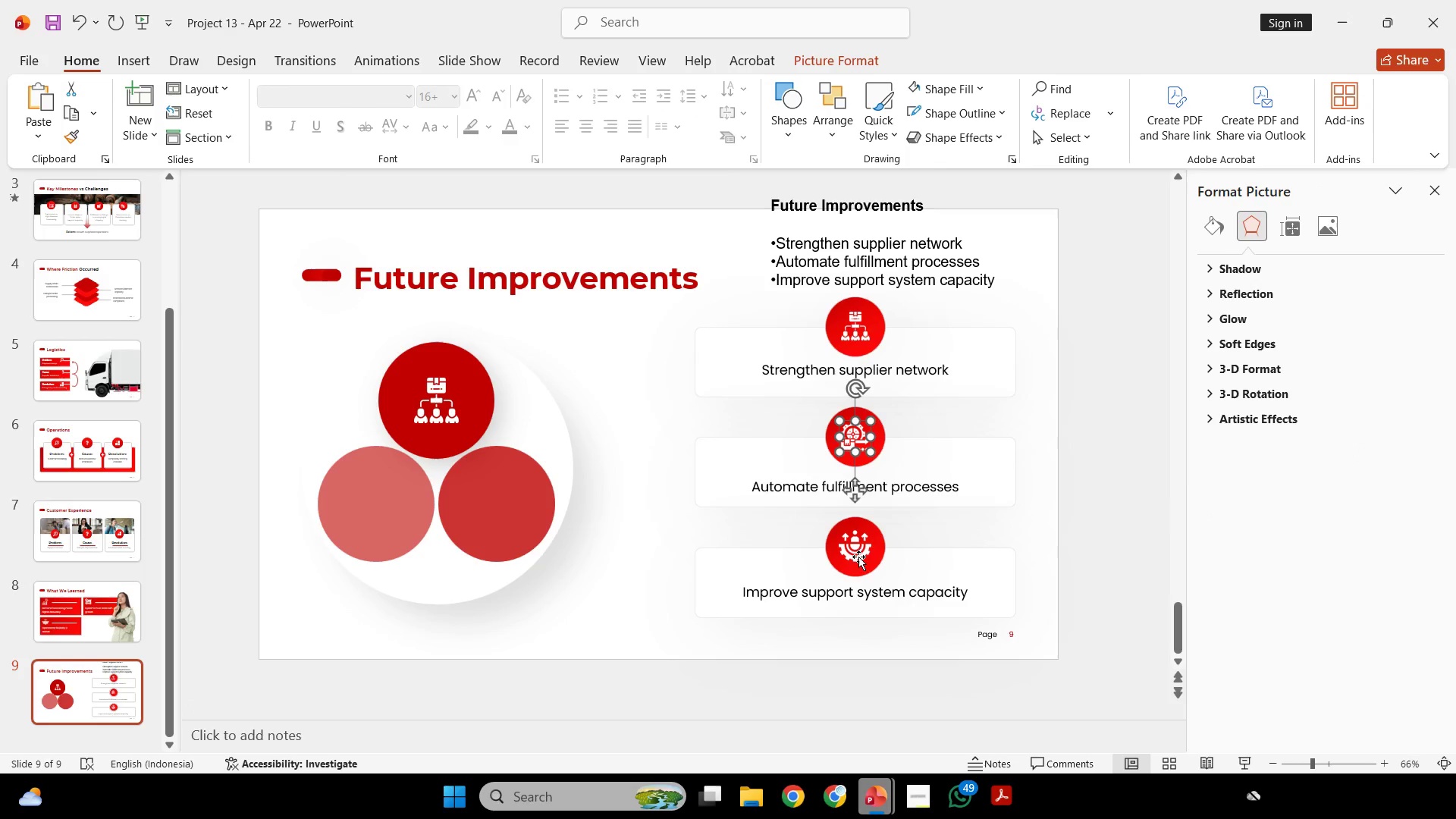 
hold_key(key=ControlLeft, duration=1.09)
left_click_drag(start_coordinate=[858, 549], to_coordinate=[401, 520])
 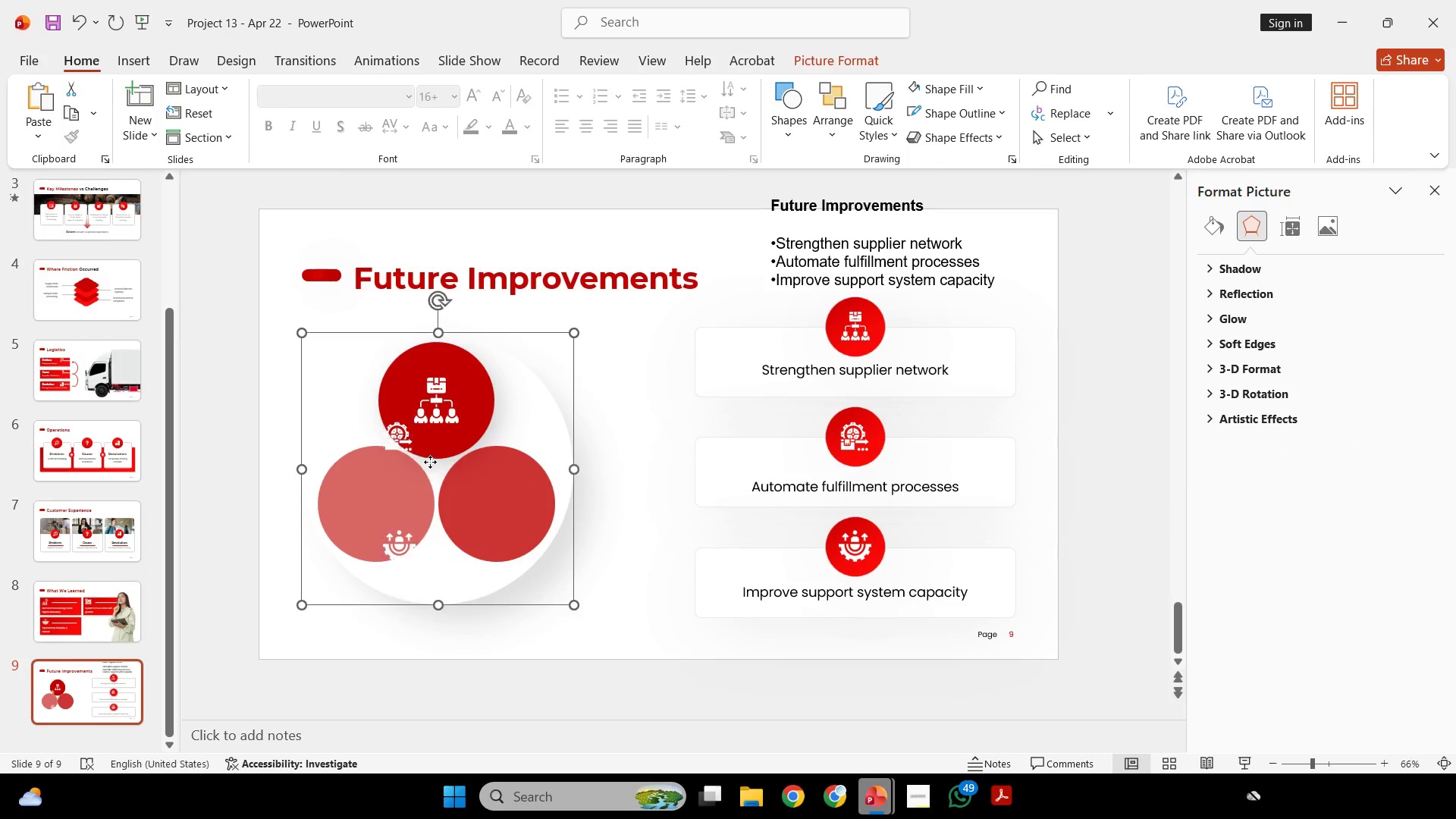 
double_click([397, 441])
 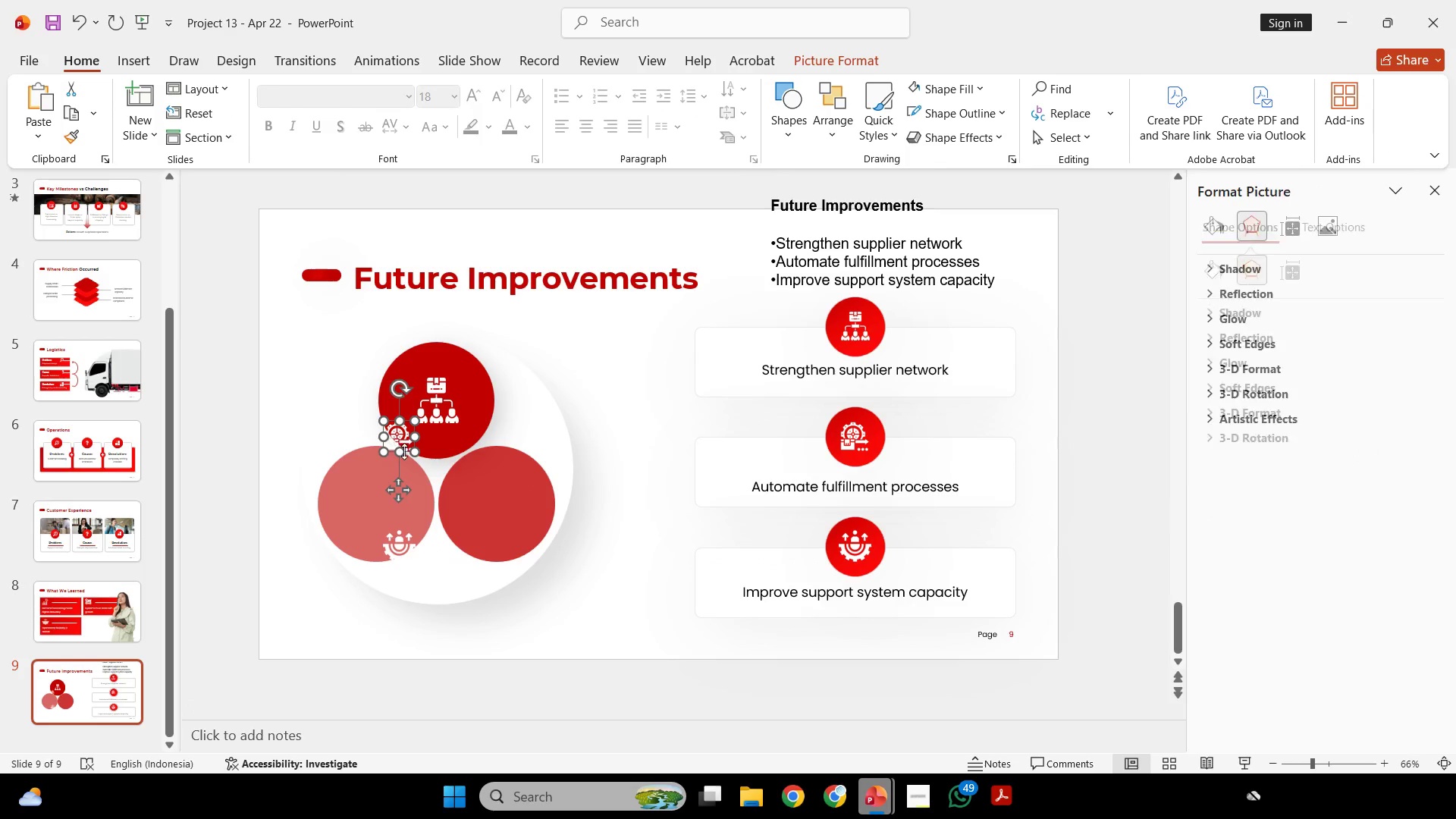 
hold_key(key=ShiftLeft, duration=1.91)
left_click_drag(start_coordinate=[414, 452], to_coordinate=[440, 474])
 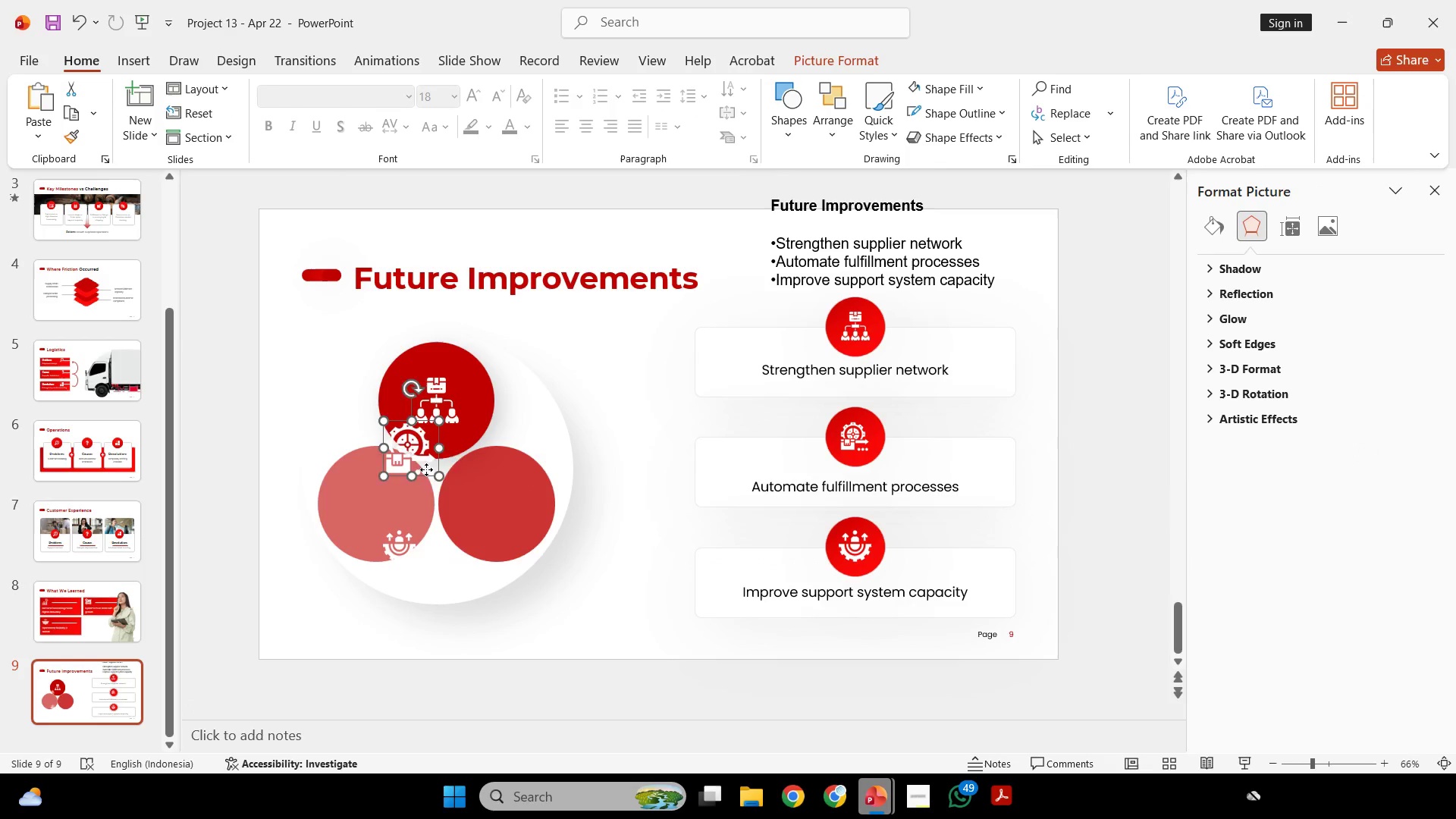 
left_click_drag(start_coordinate=[413, 463], to_coordinate=[499, 510])
 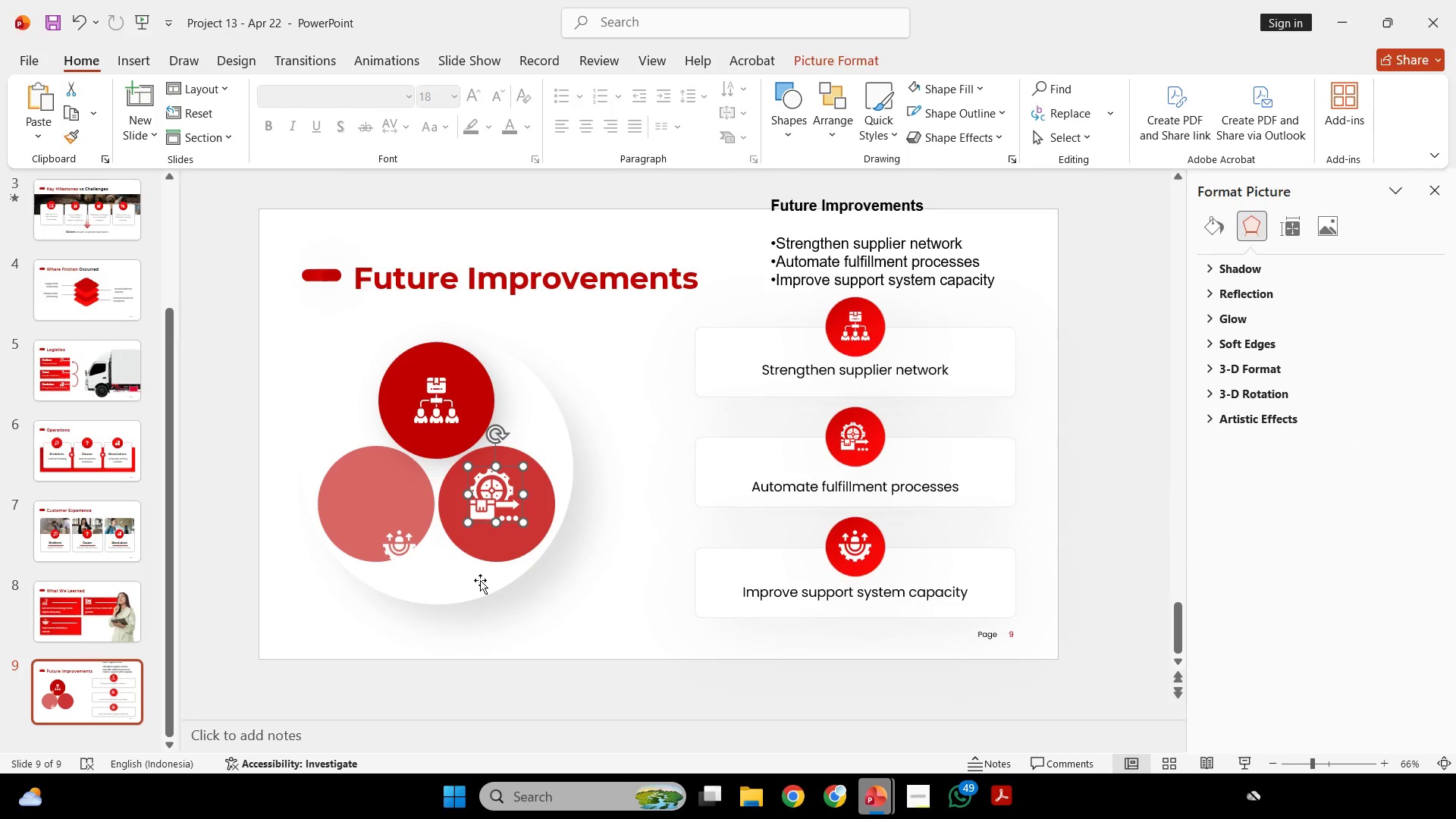 
hold_key(key=ShiftLeft, duration=0.58)
left_click_drag(start_coordinate=[479, 580], to_coordinate=[479, 575])
 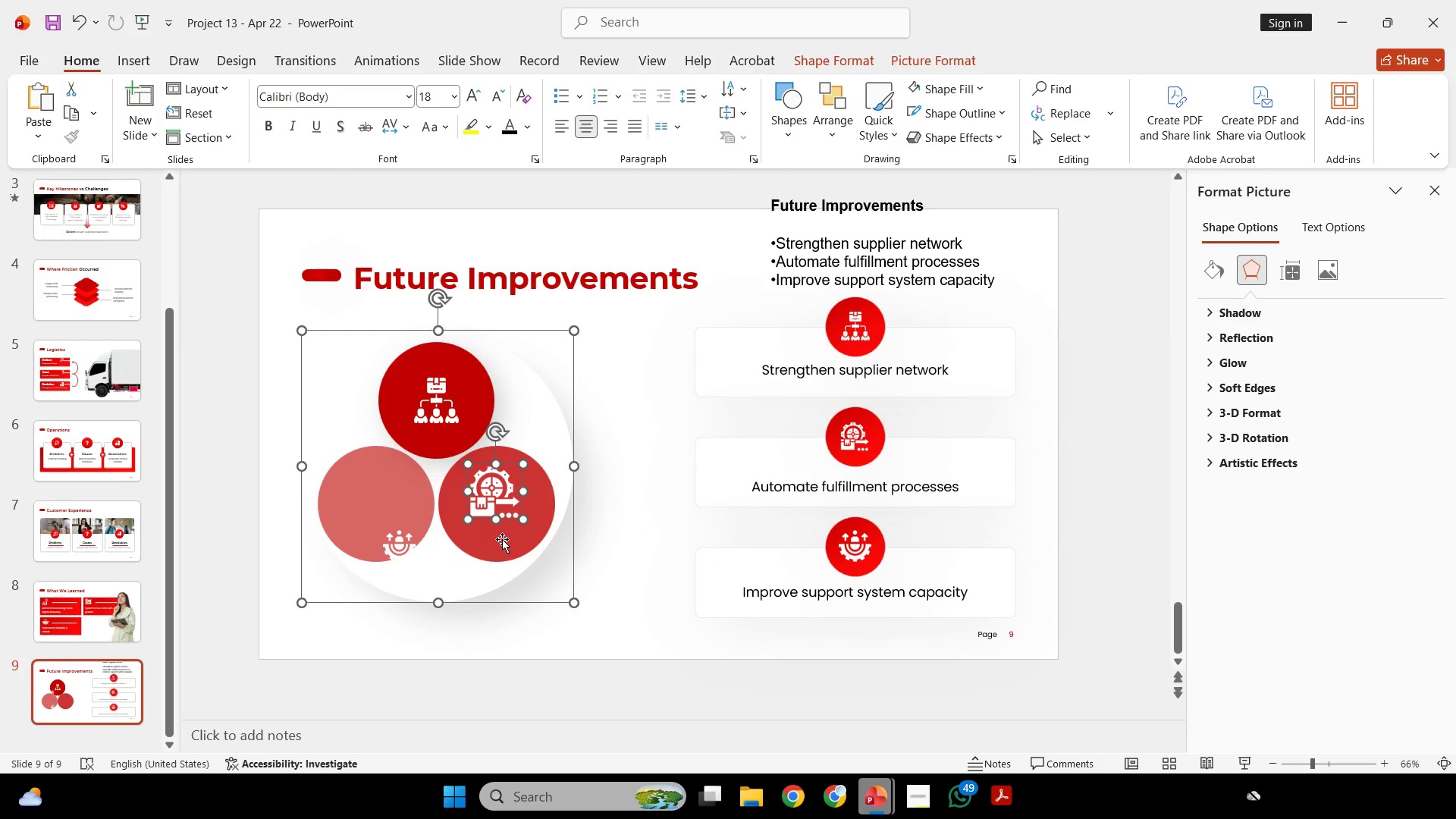 
key(Control+ControlLeft)
 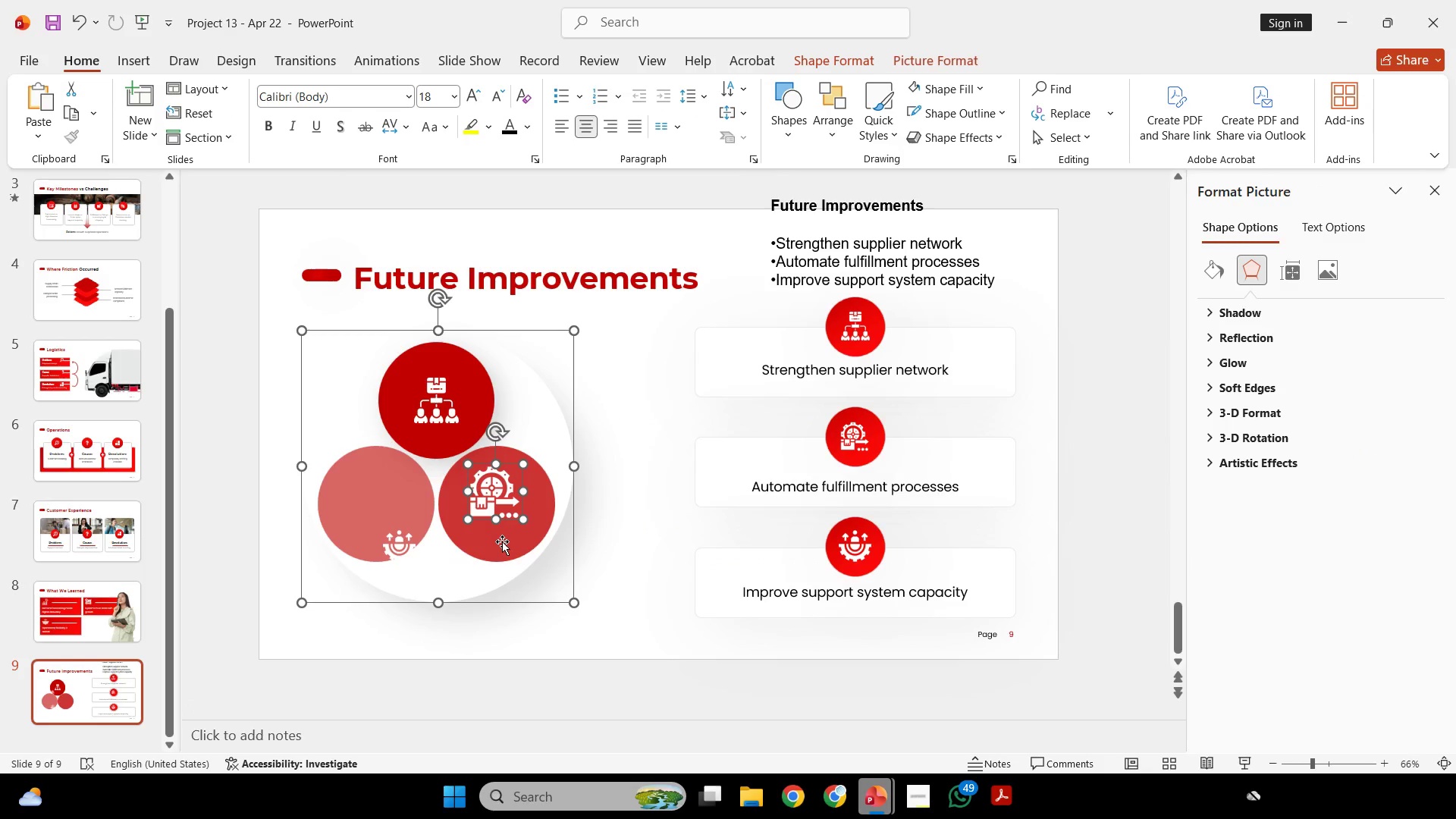 
key(Control+Z)
 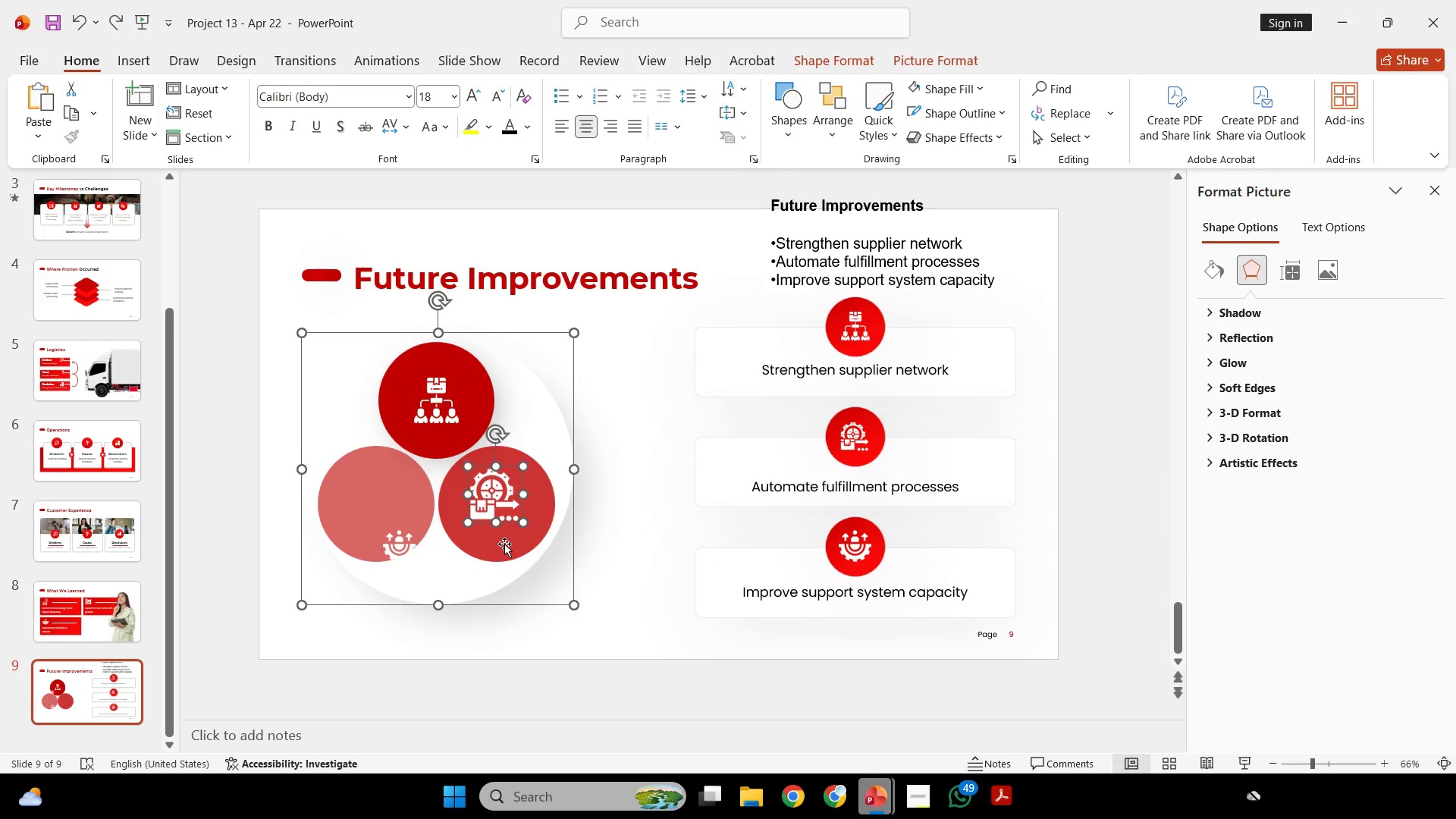 
hold_key(key=ShiftLeft, duration=2.06)
left_click([519, 520])
 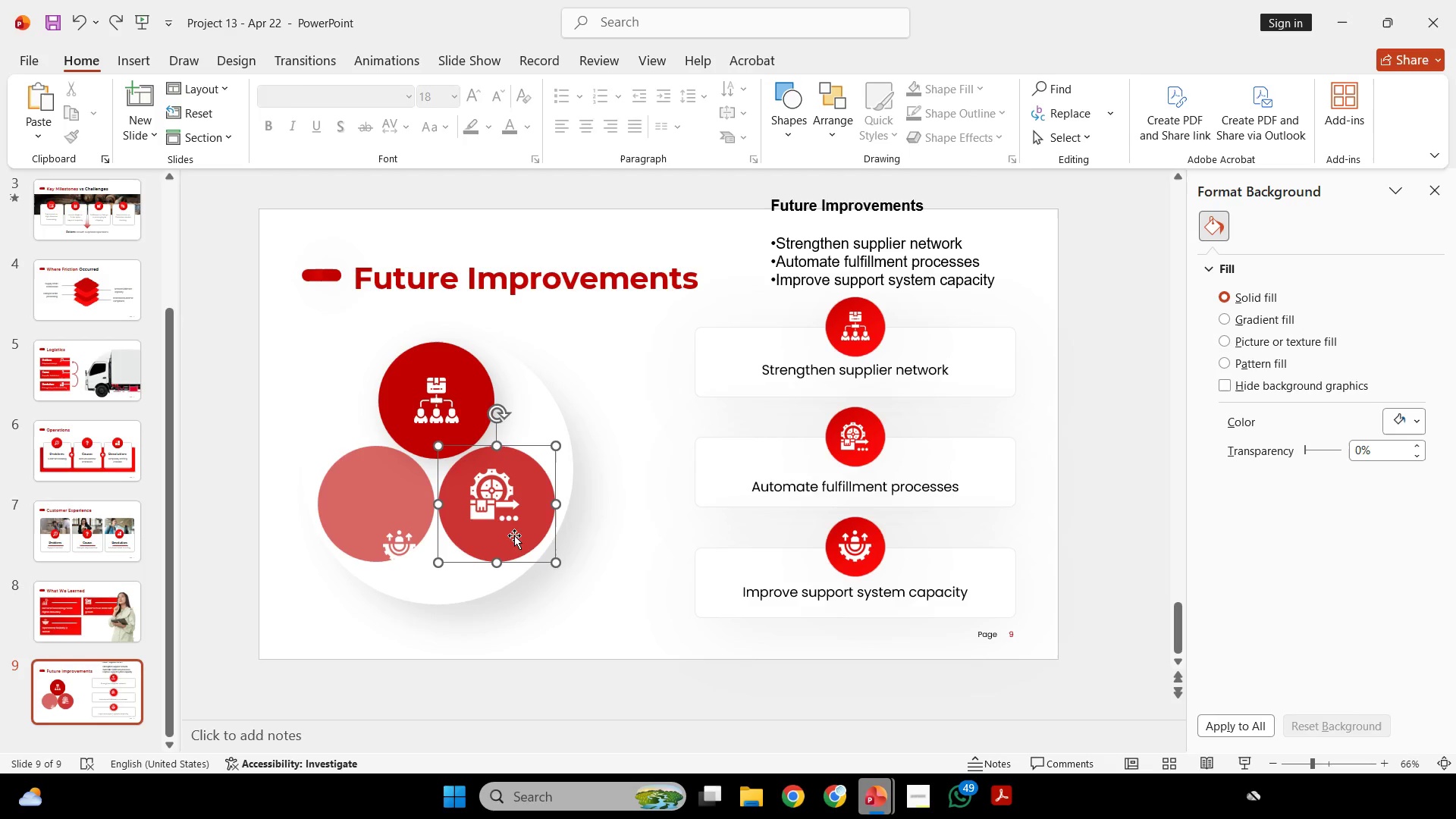 
triple_click([506, 508])
 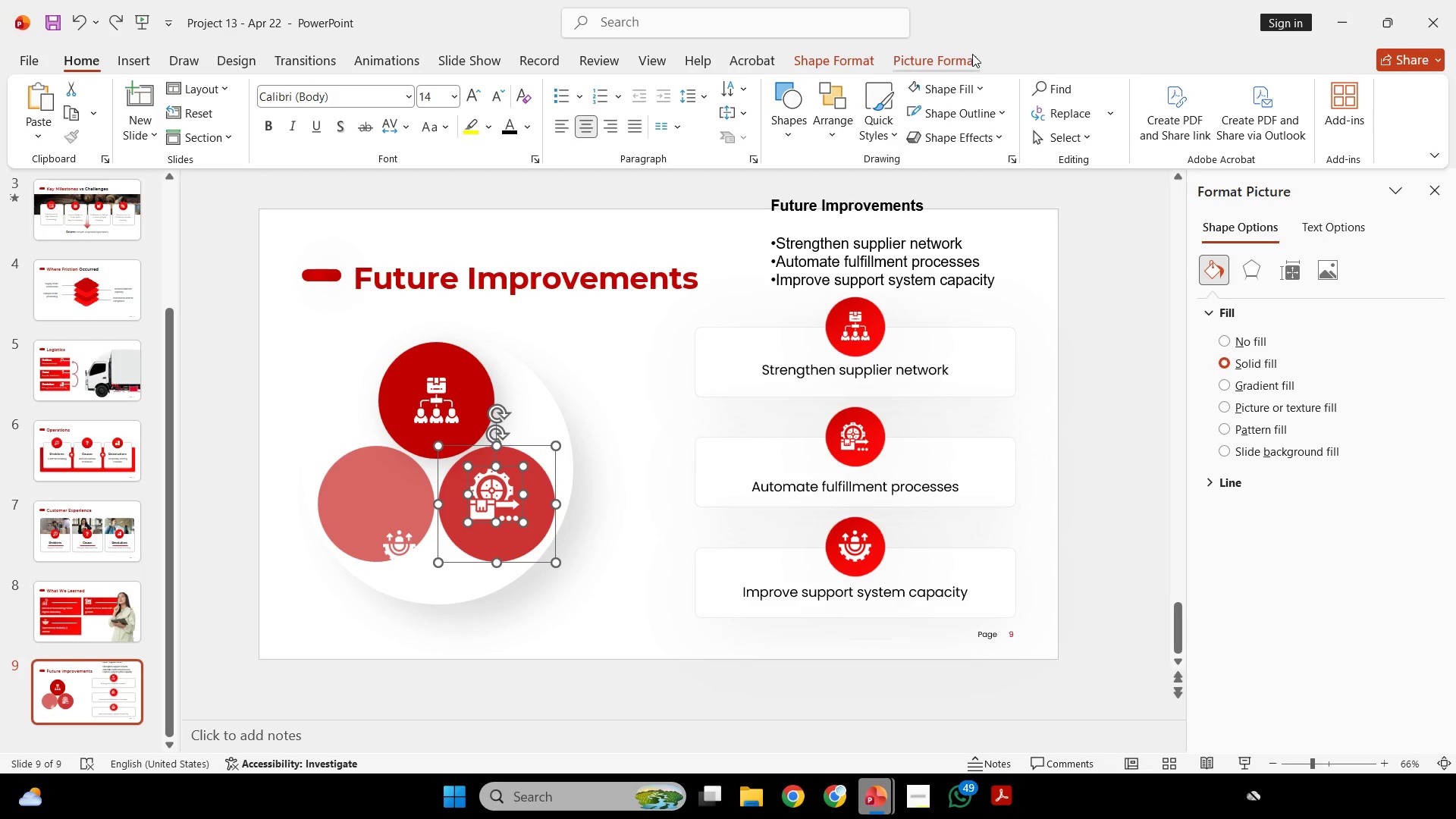 
left_click([968, 52])
 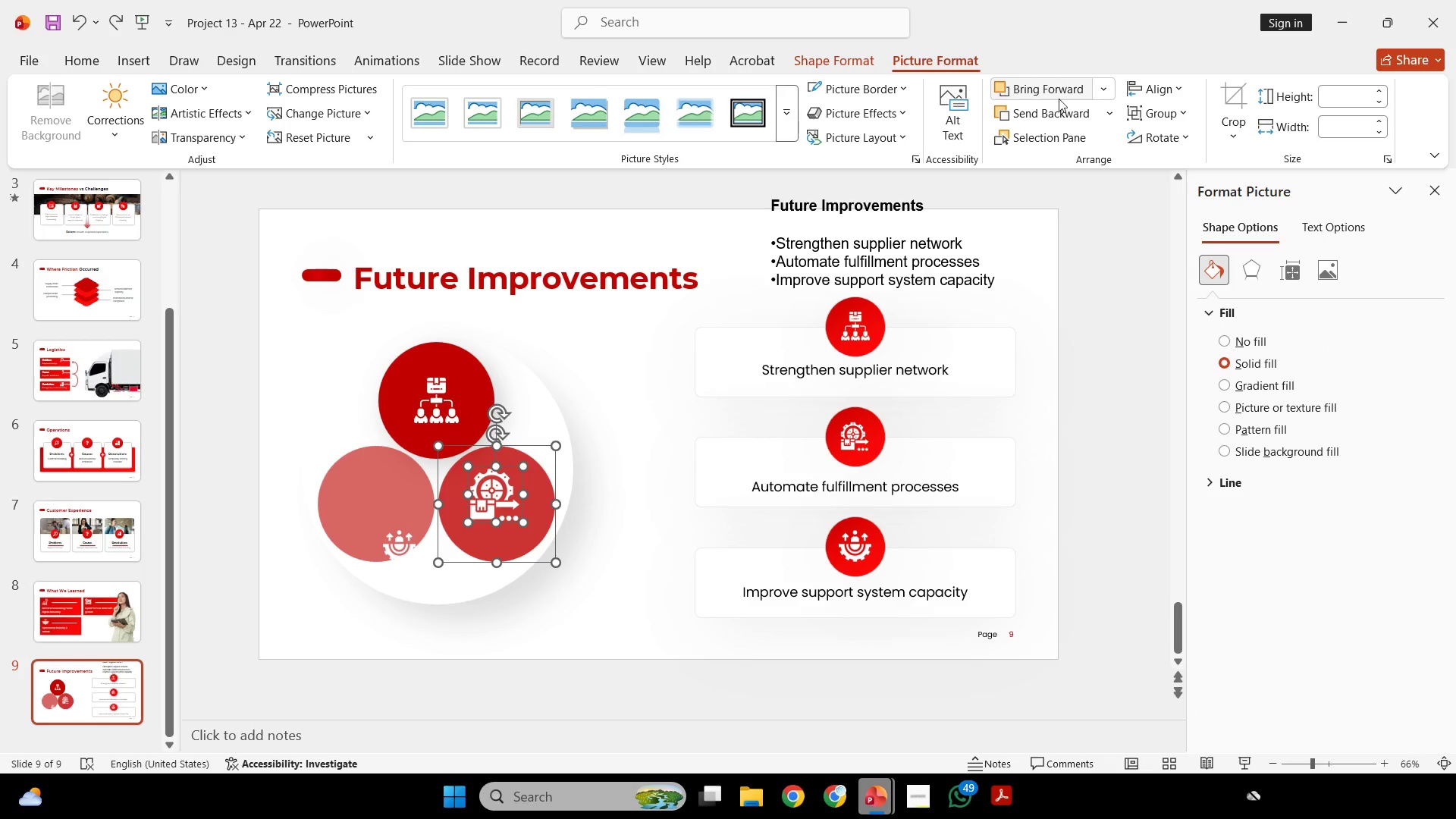 
mouse_move([1150, 118])
 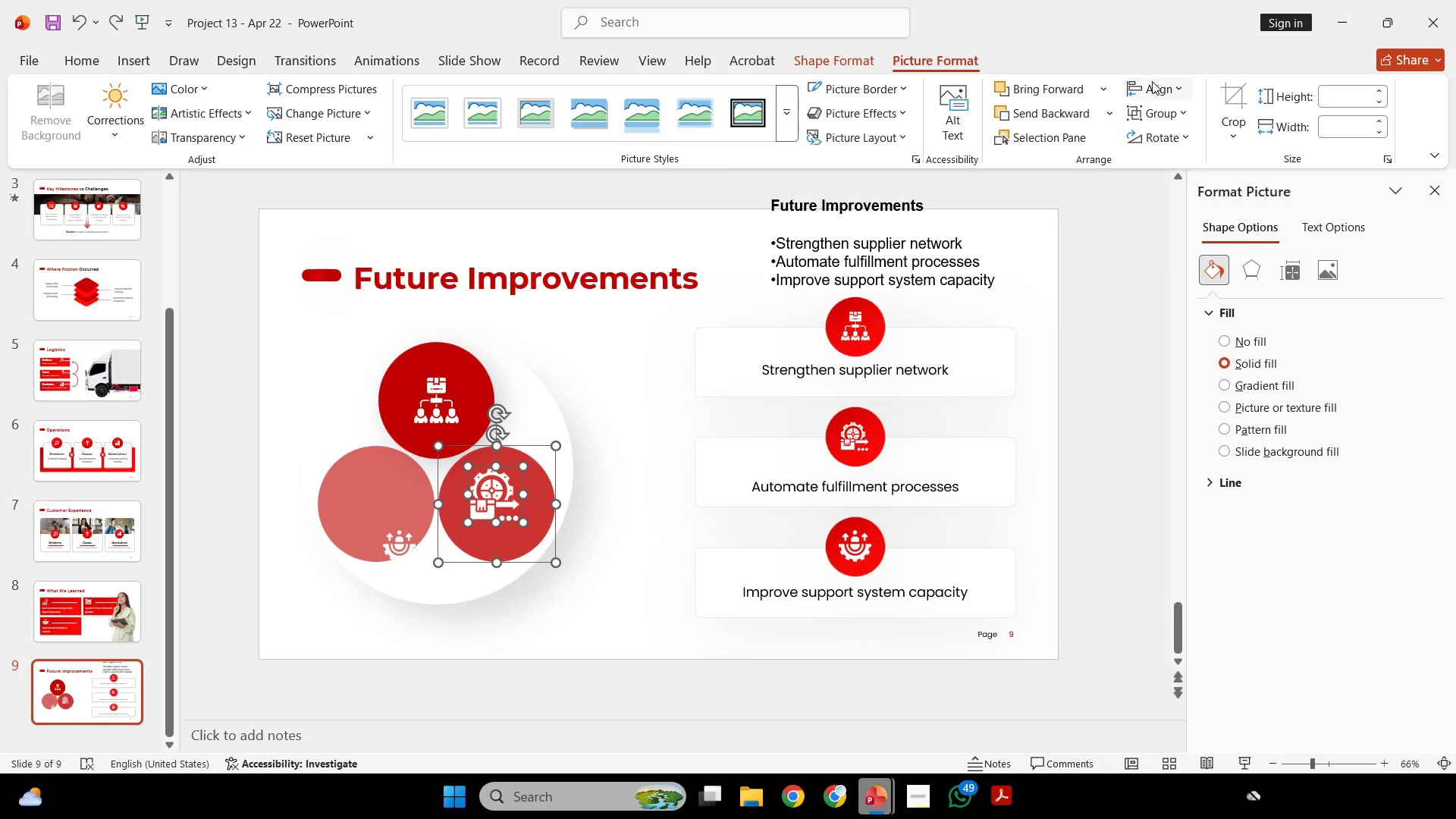 
left_click([1153, 85])
 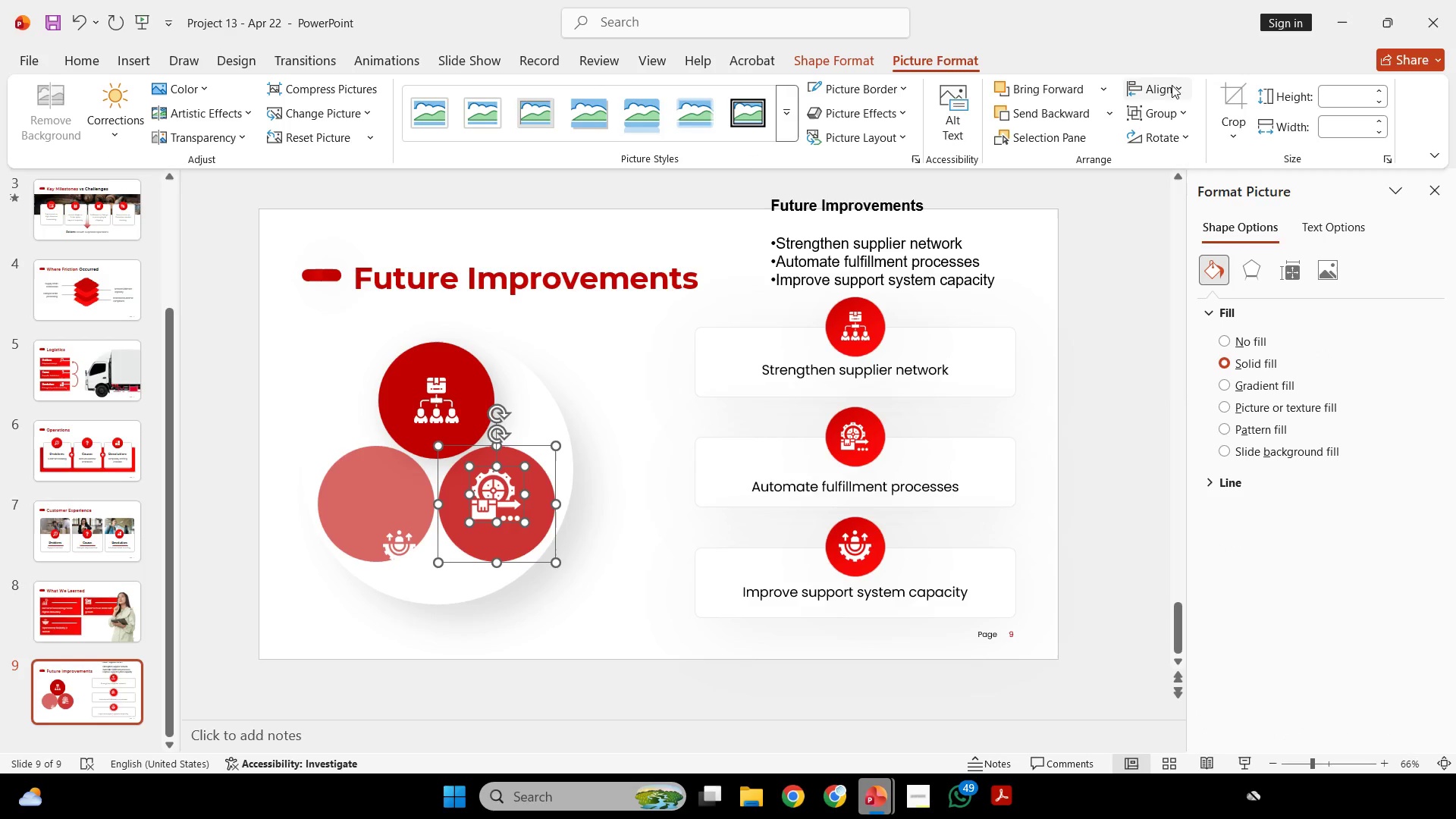 
double_click([1172, 83])
 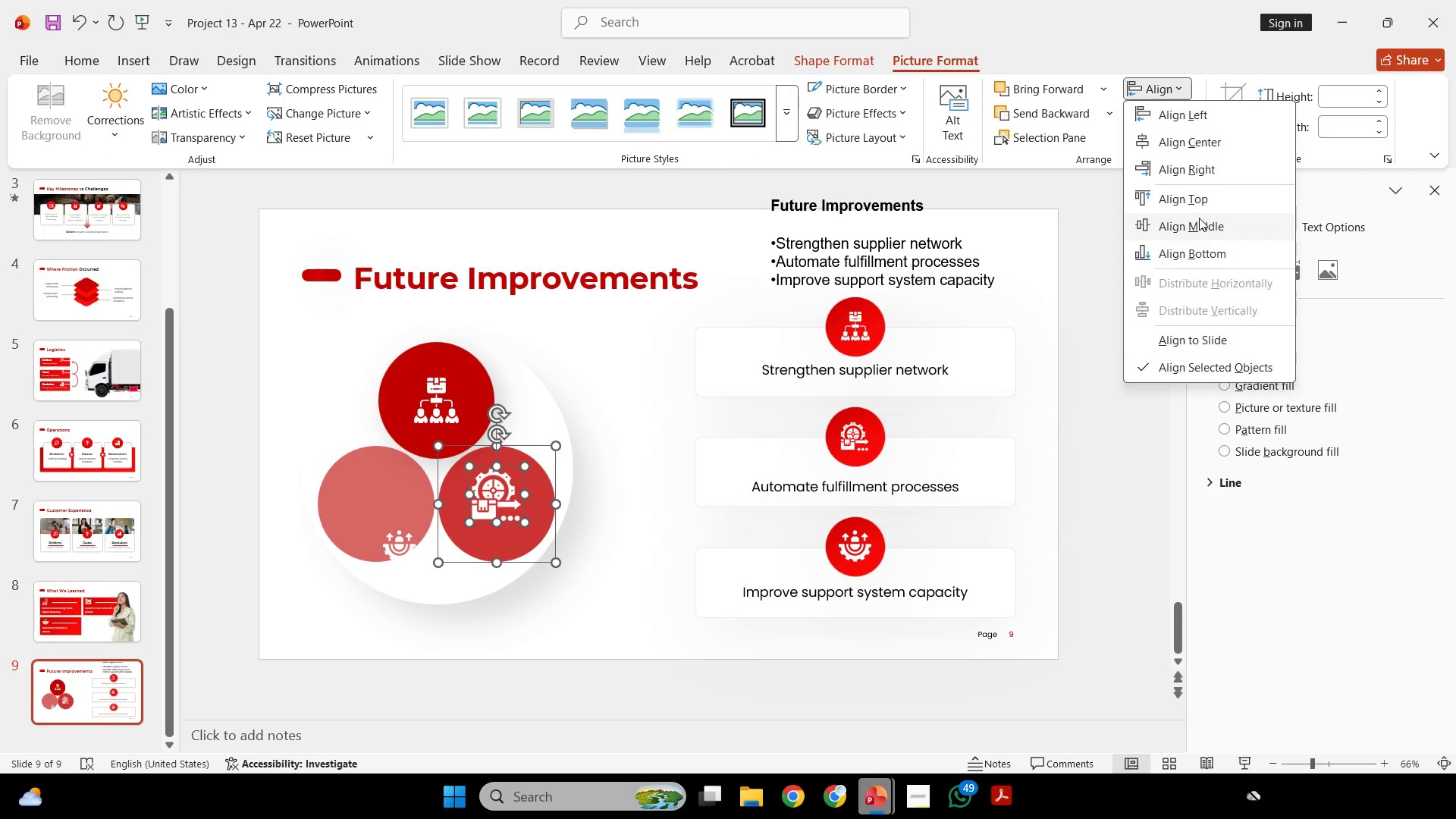 
left_click([1200, 218])
 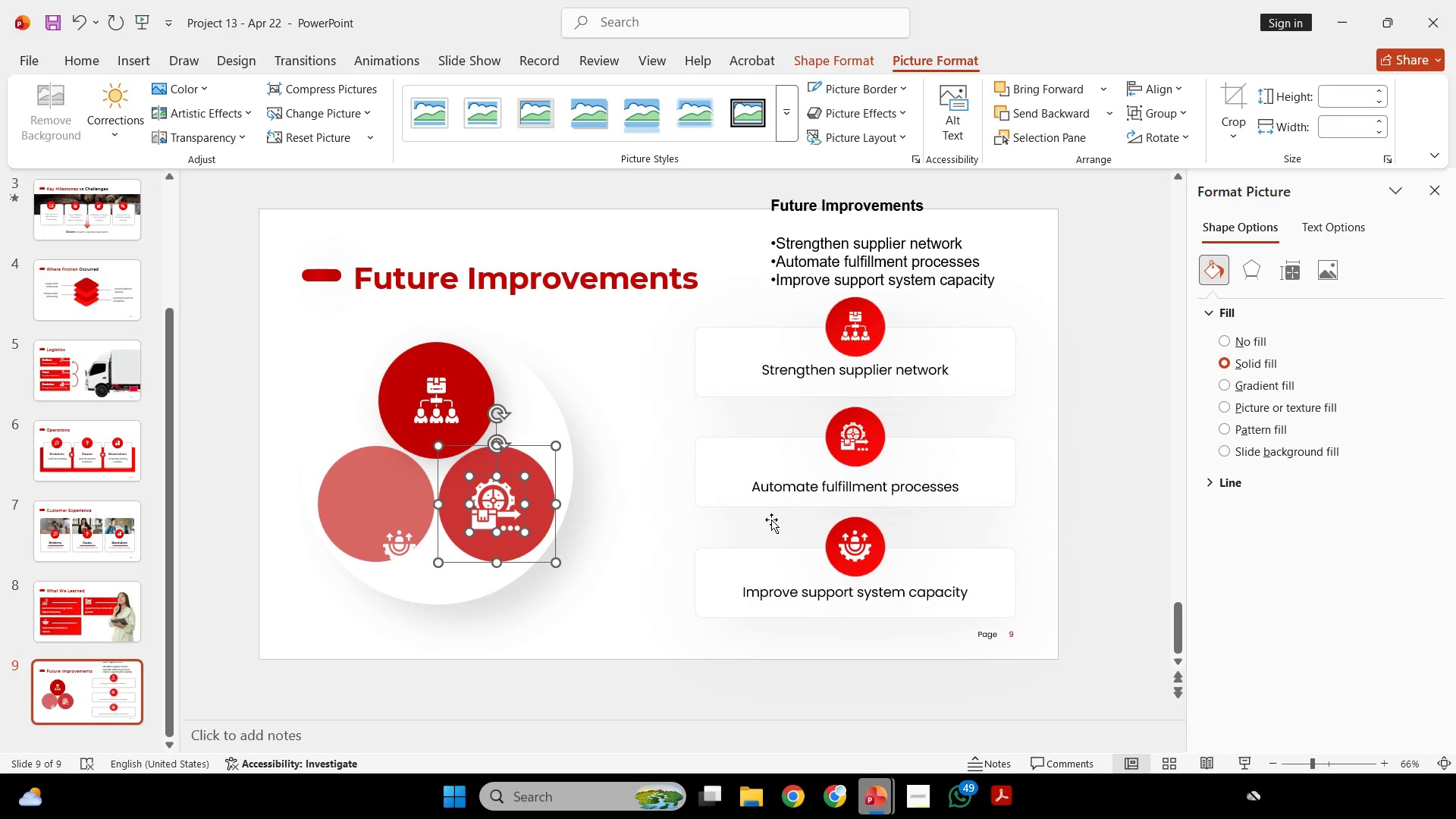 
wait(7.75)
 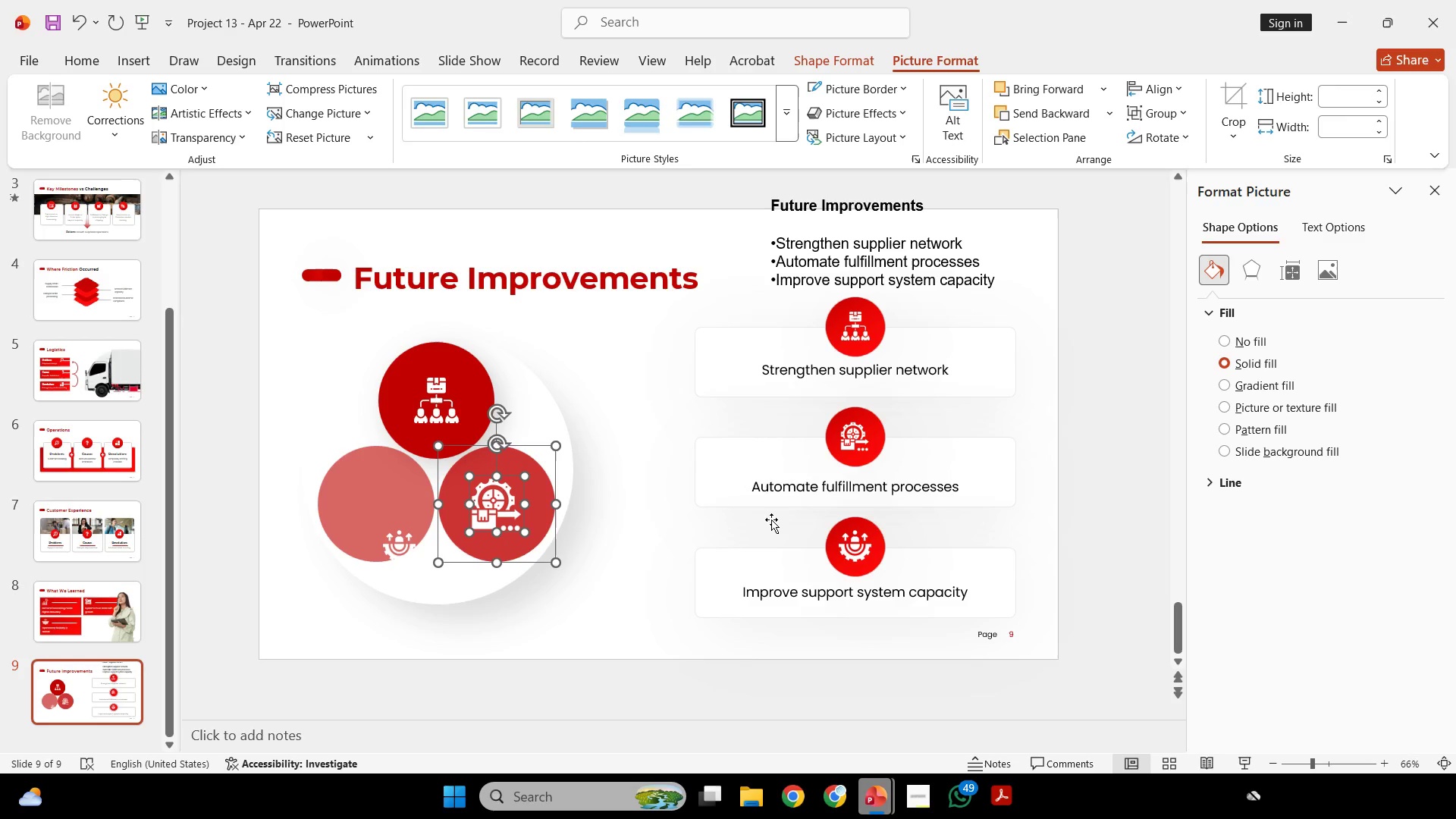 
left_click_drag(start_coordinate=[403, 546], to_coordinate=[376, 497])
 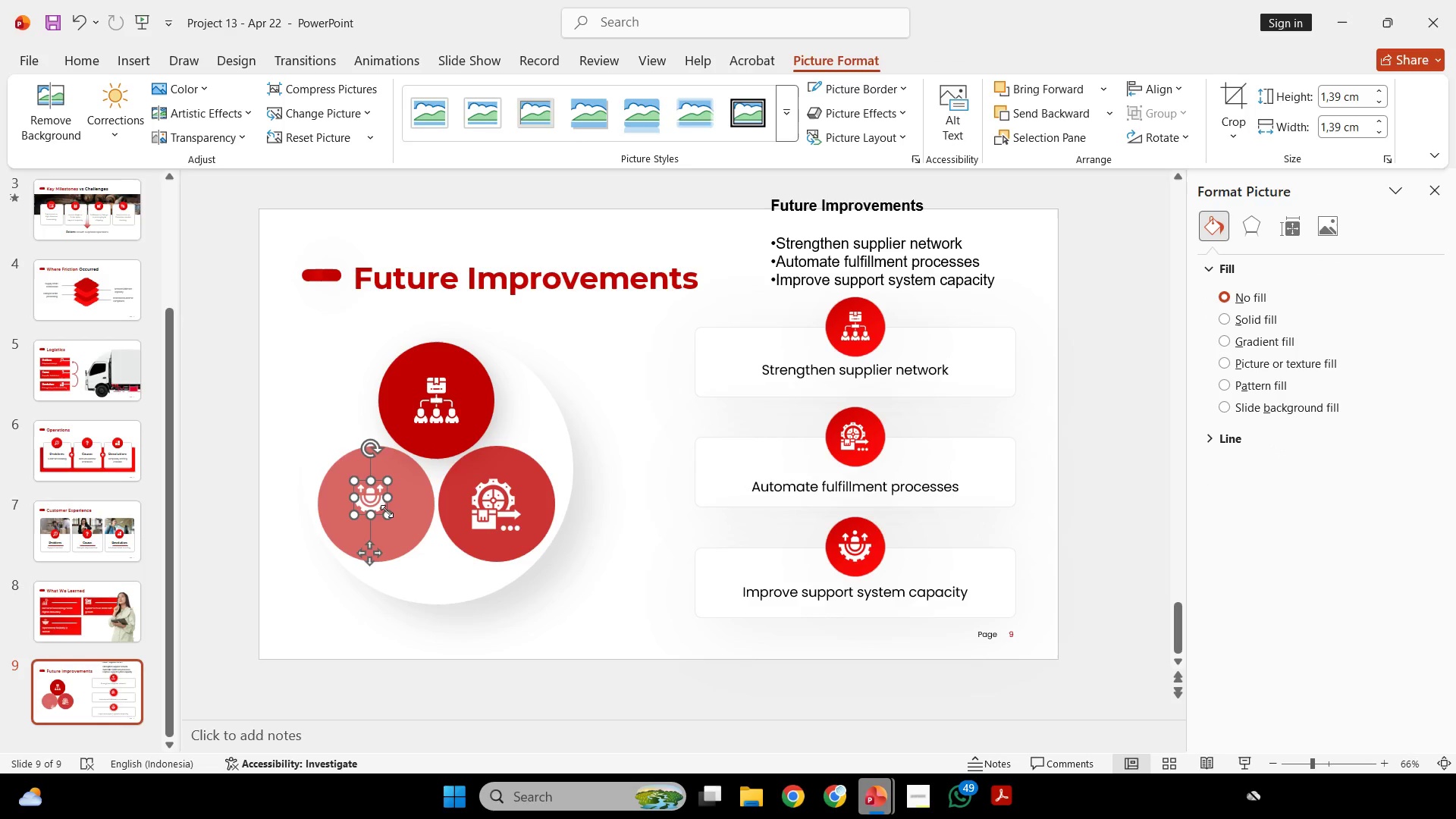 
hold_key(key=ShiftLeft, duration=1.53)
left_click_drag(start_coordinate=[387, 511], to_coordinate=[406, 530])
 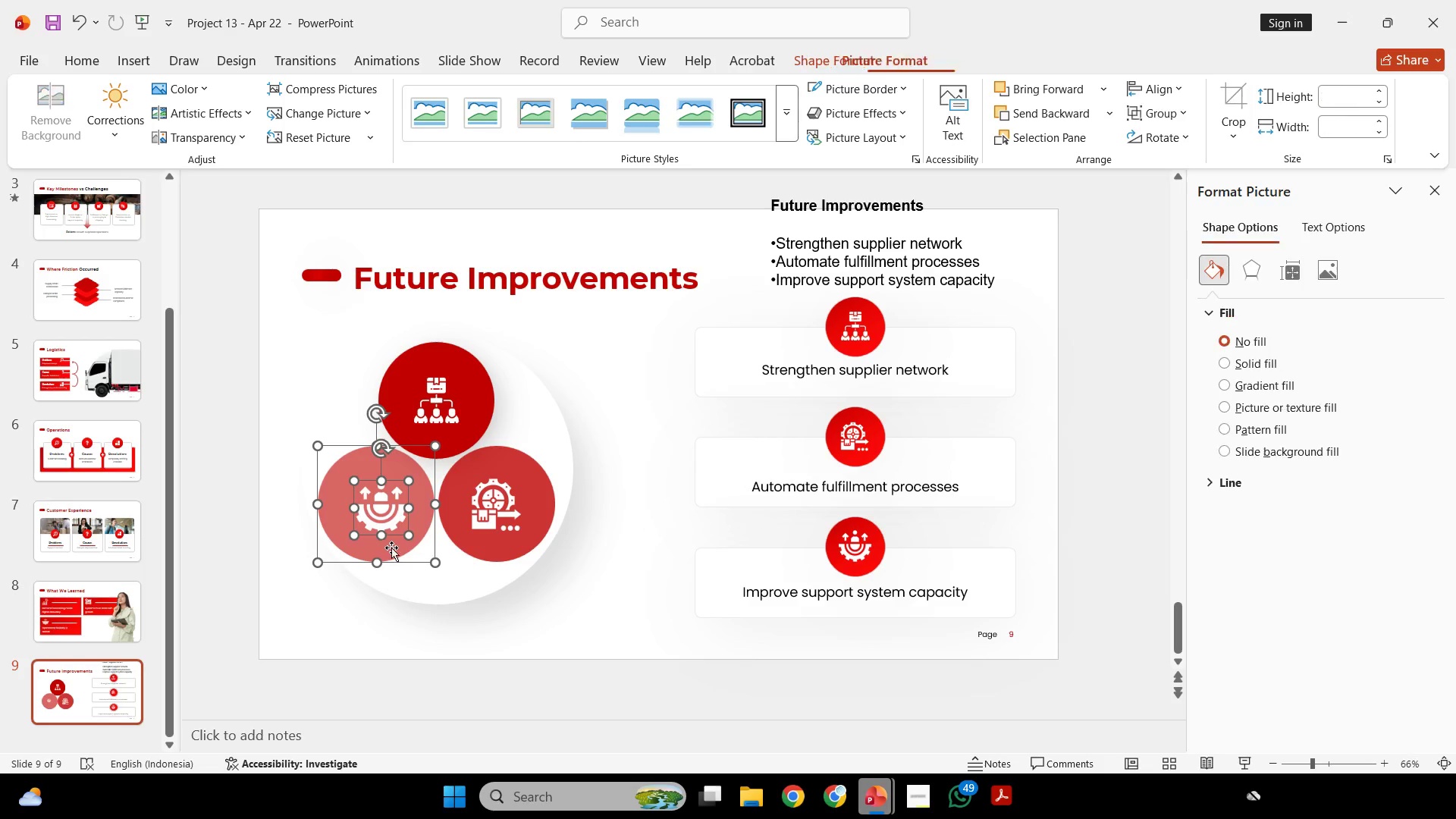 
double_click([392, 548])
 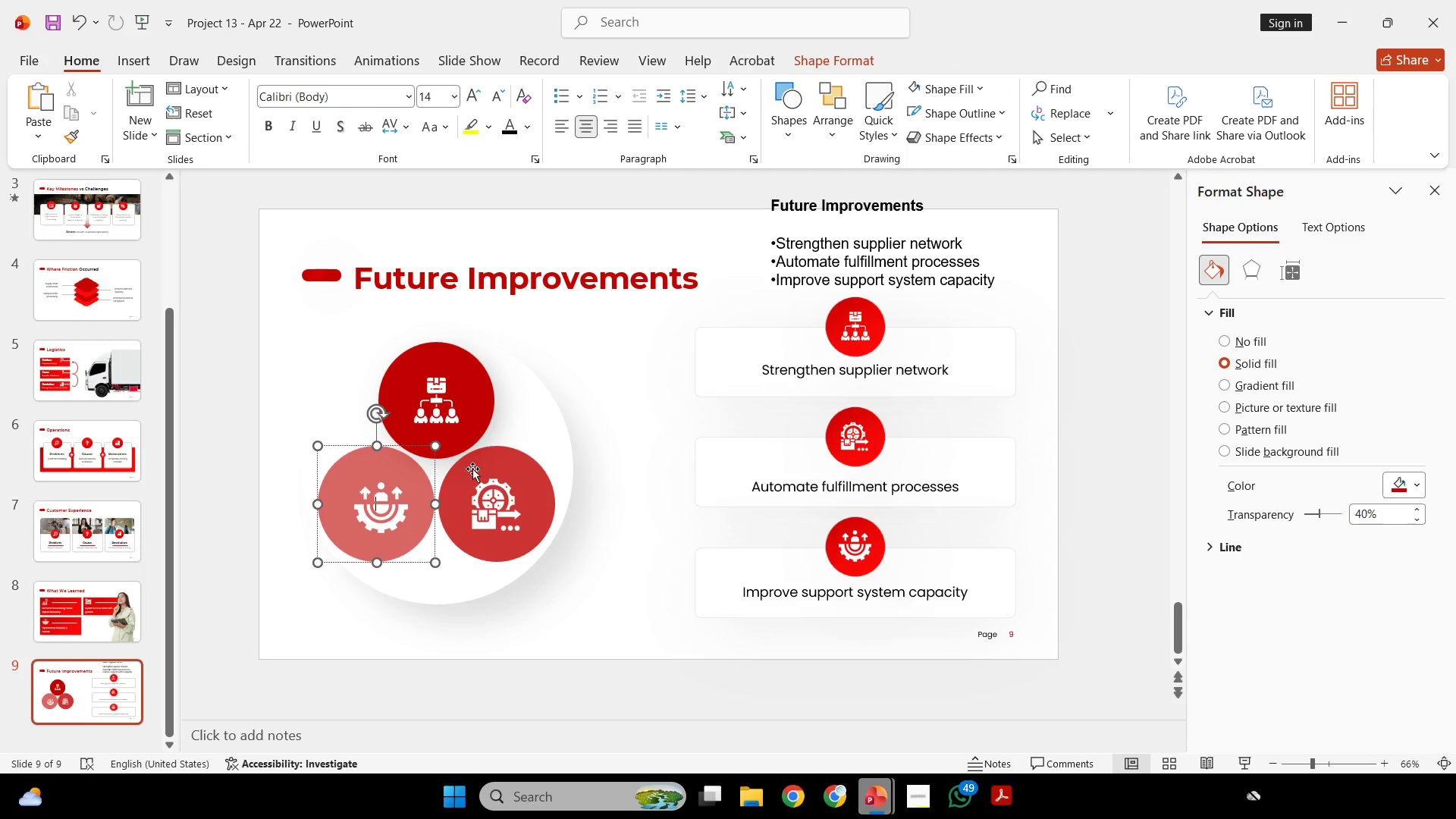 
hold_key(key=ShiftLeft, duration=0.47)
left_click([375, 513])
 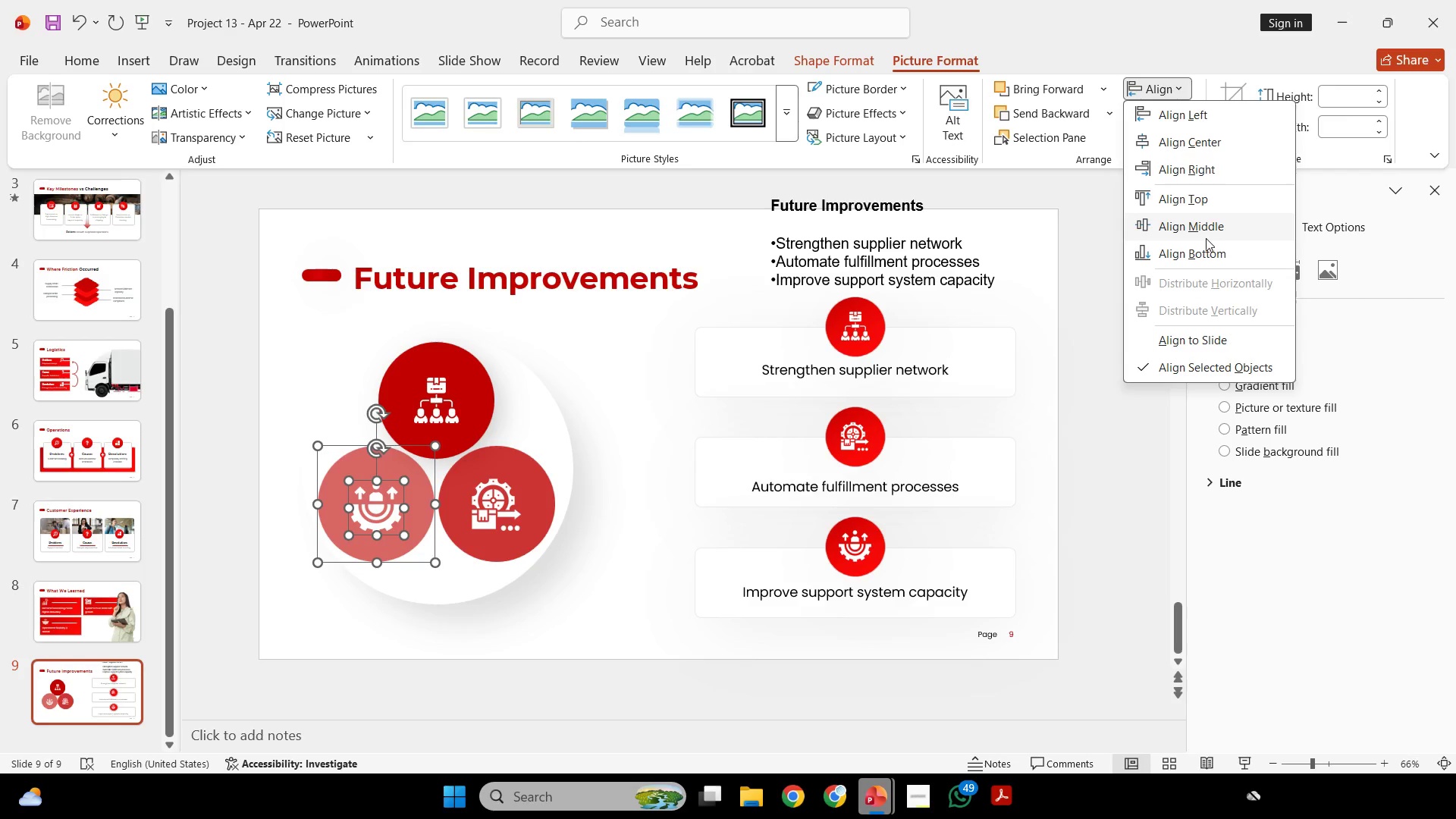 
left_click([640, 349])
 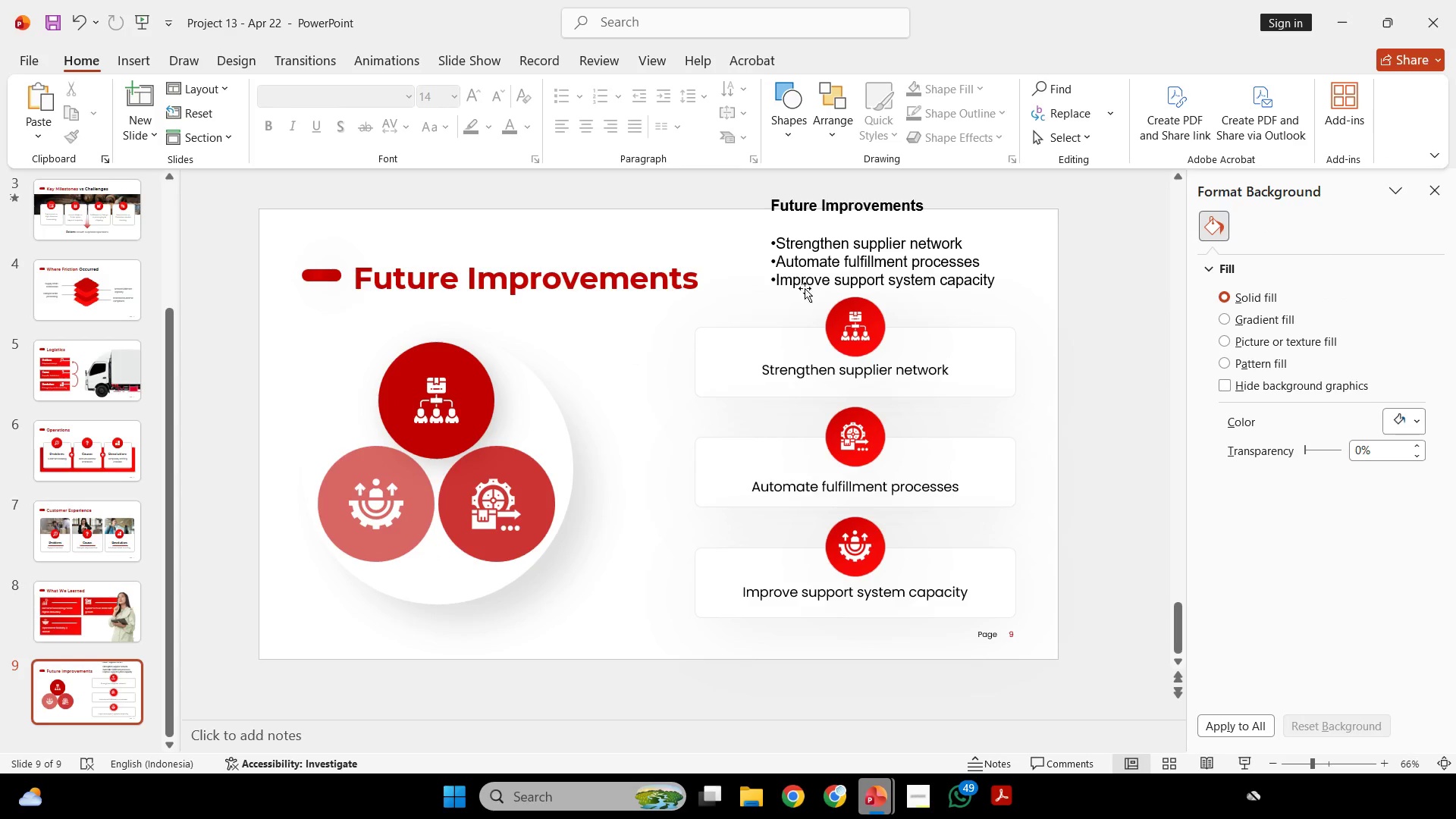 
left_click([846, 193])
 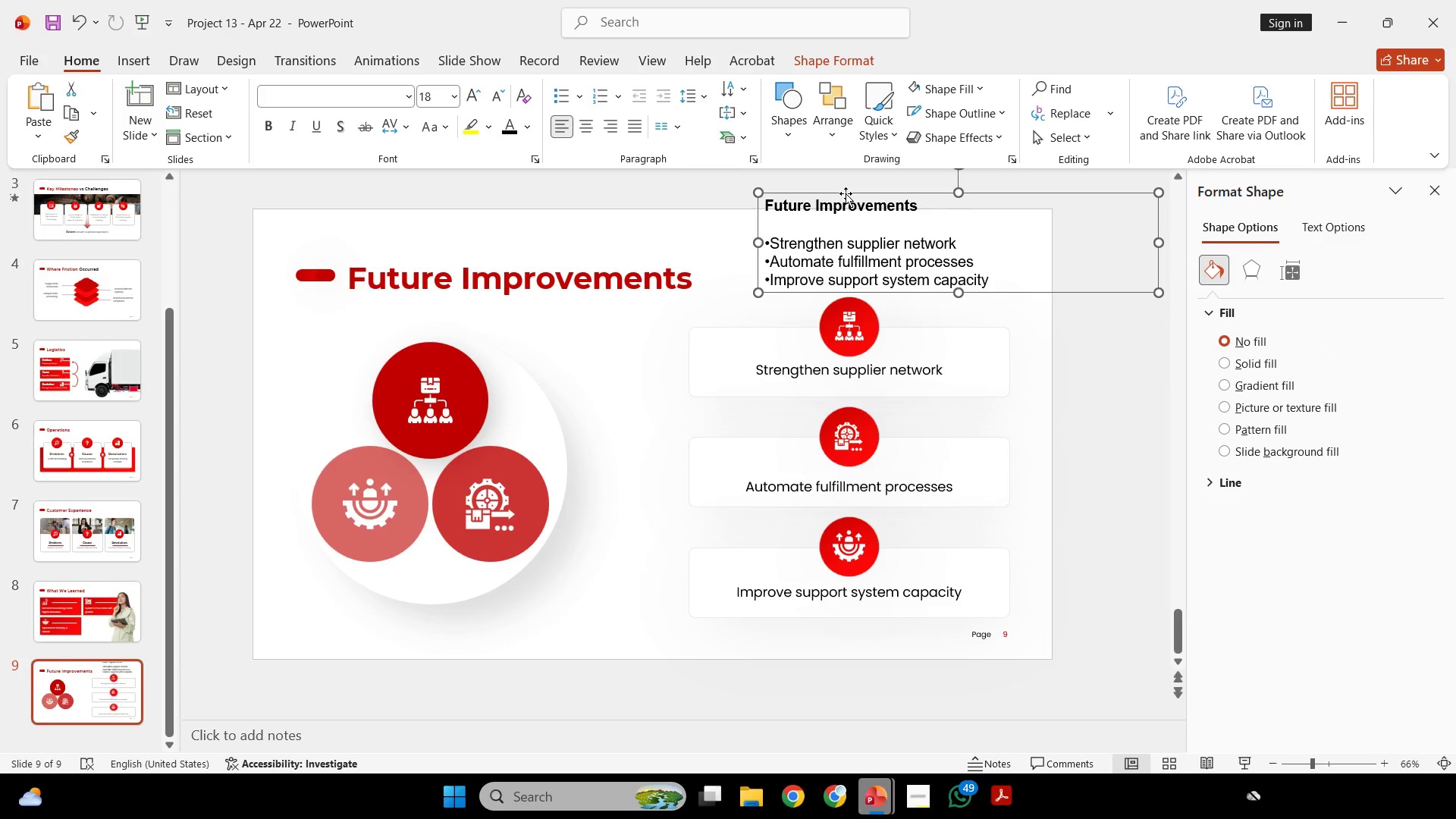 
key(Backspace)
 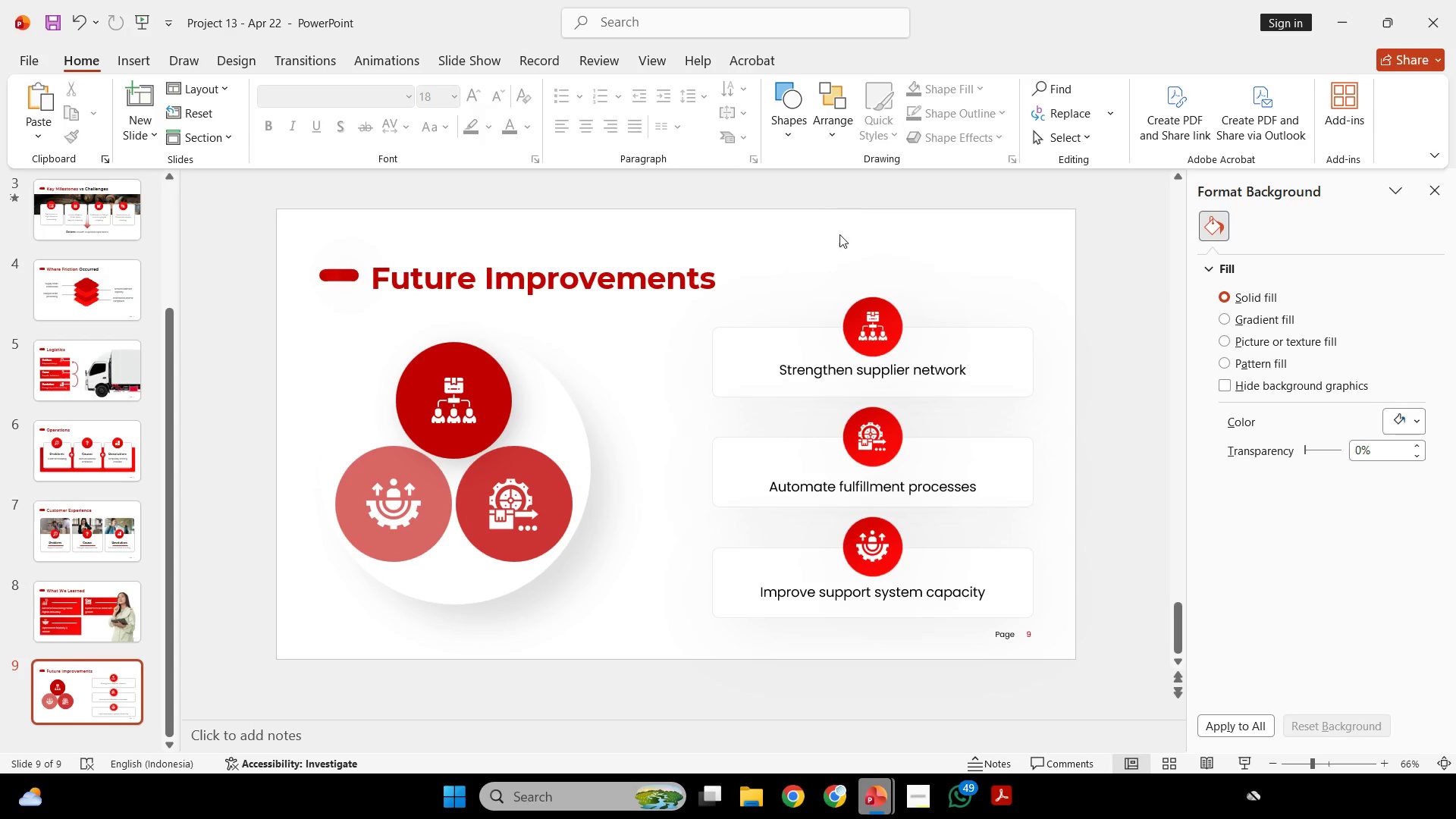 
scroll: coordinate [834, 241], scroll_direction: down, amount: 1.0
 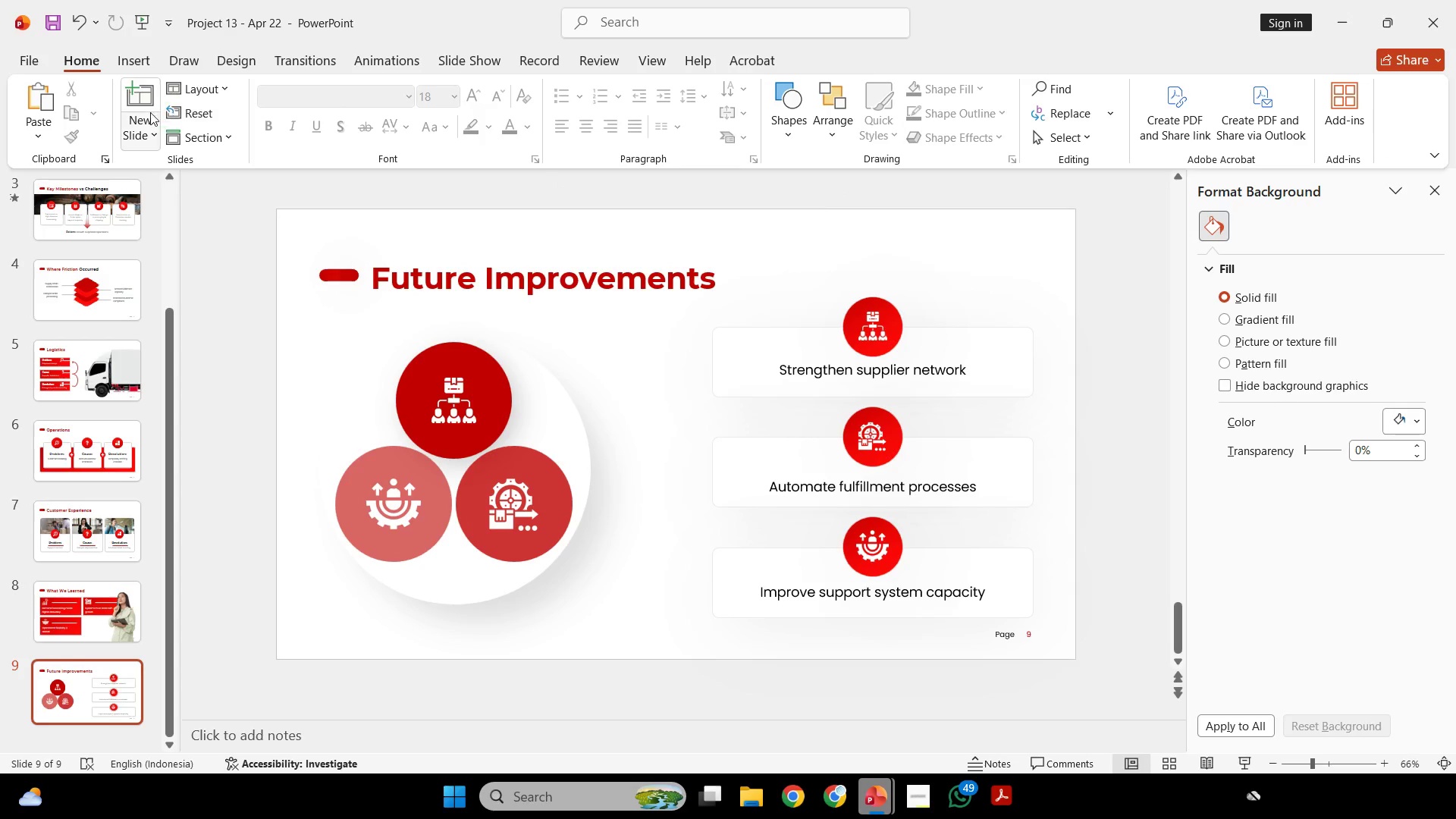 
left_click([143, 102])
 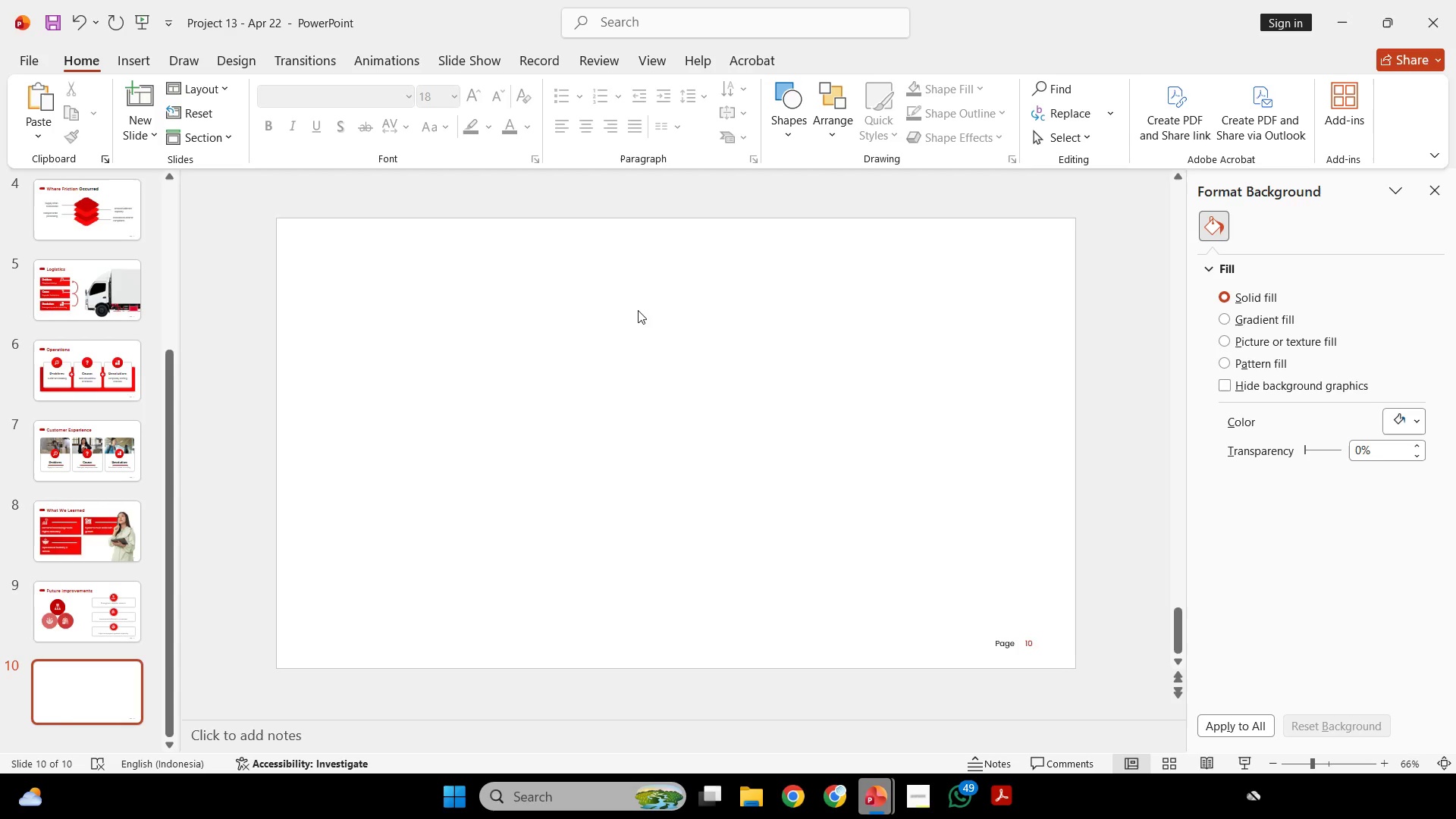 
scroll: coordinate [638, 310], scroll_direction: up, amount: 1.0
 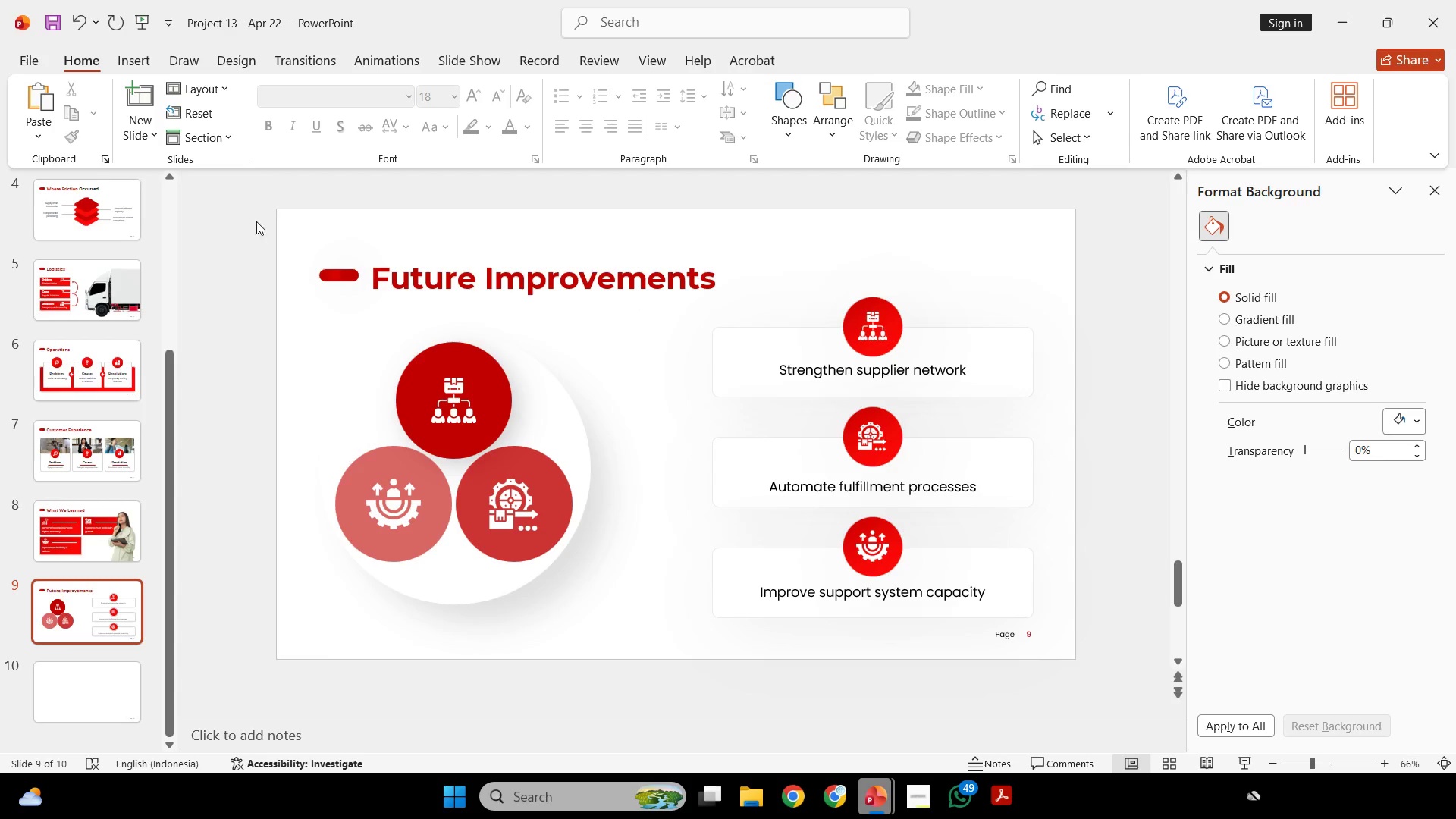 
left_click_drag(start_coordinate=[259, 218], to_coordinate=[1116, 321])
 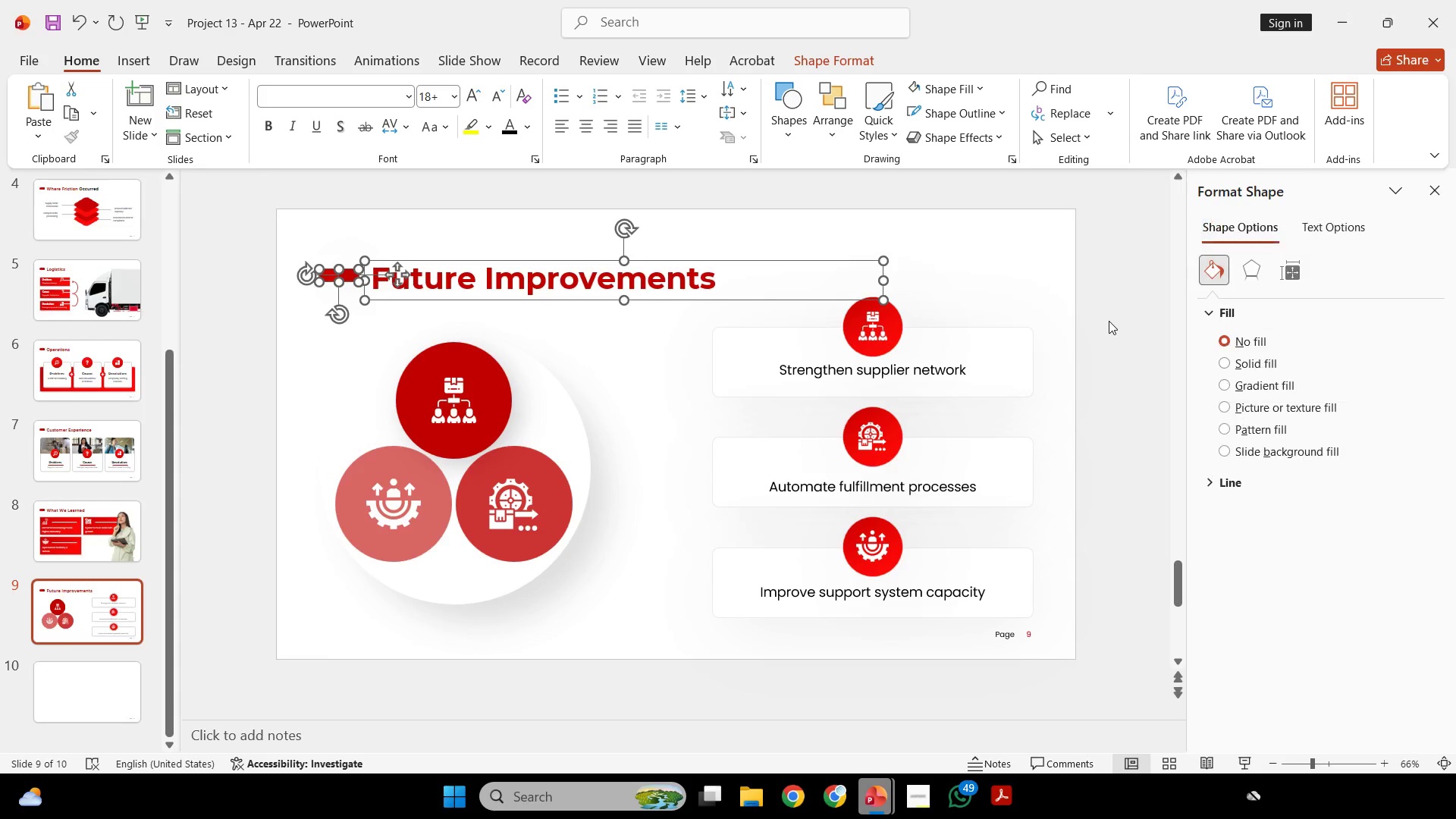 
key(Control+C)
 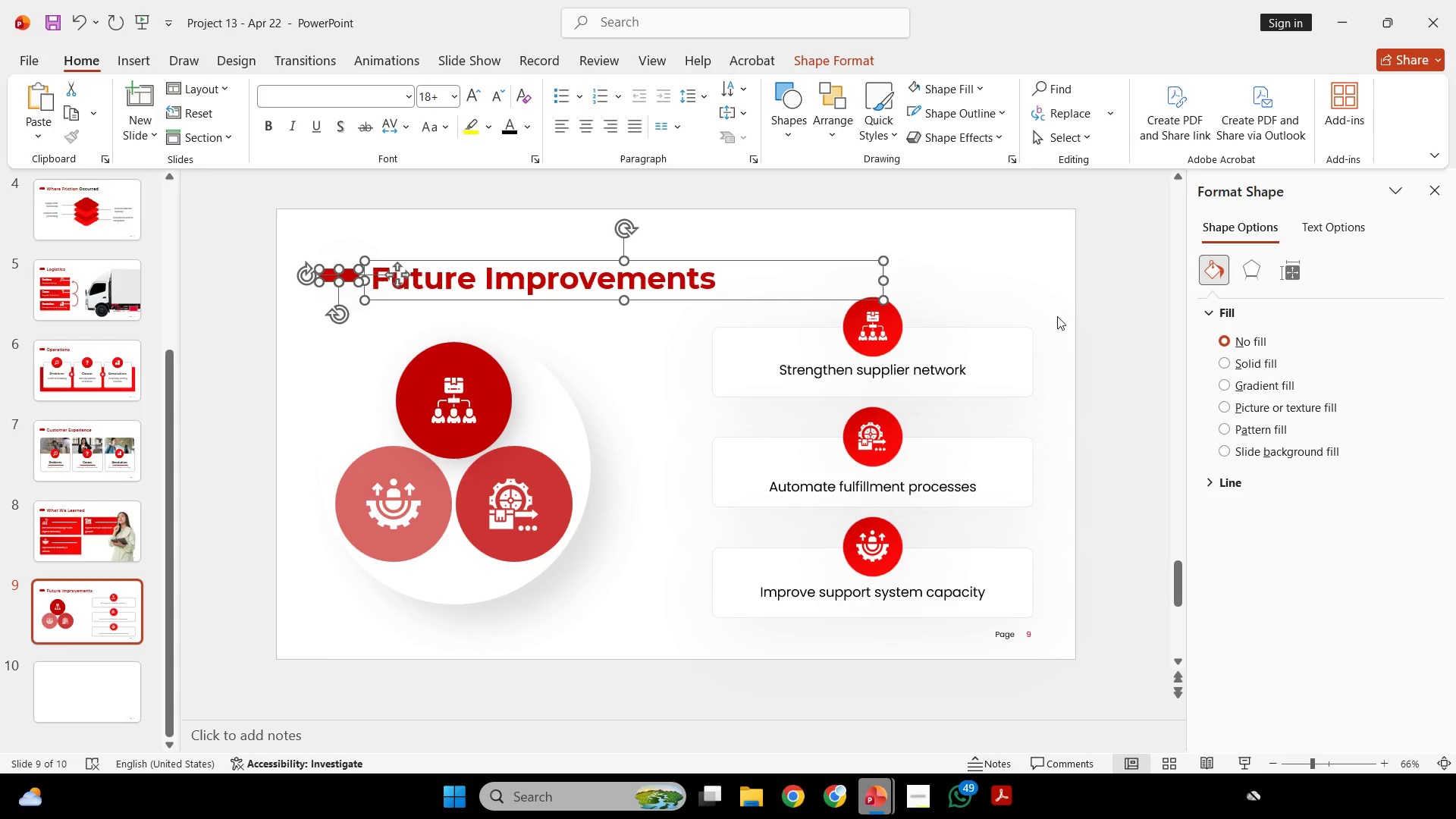 
key(Control+C)
 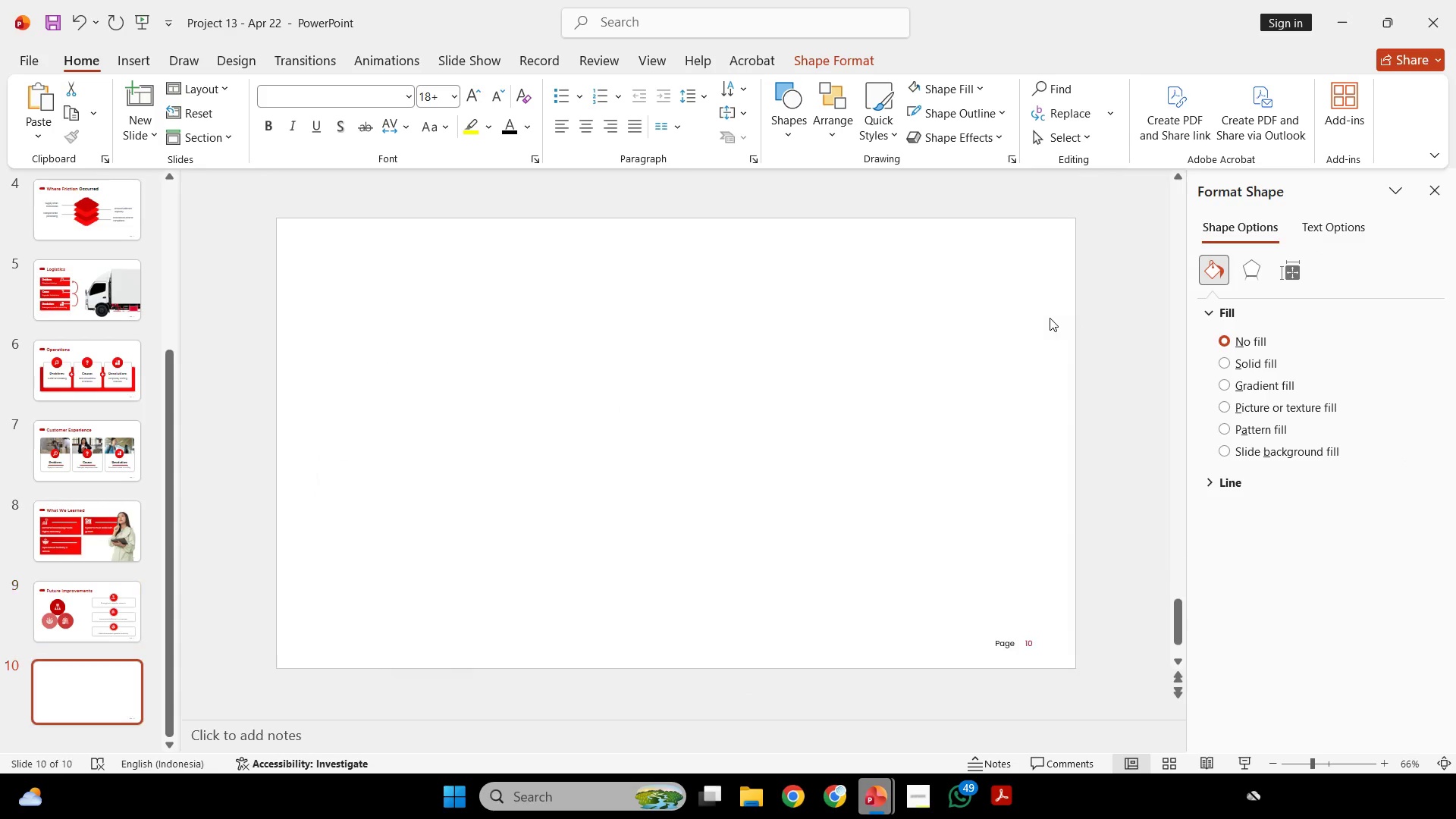 
key(Control+ControlLeft)
 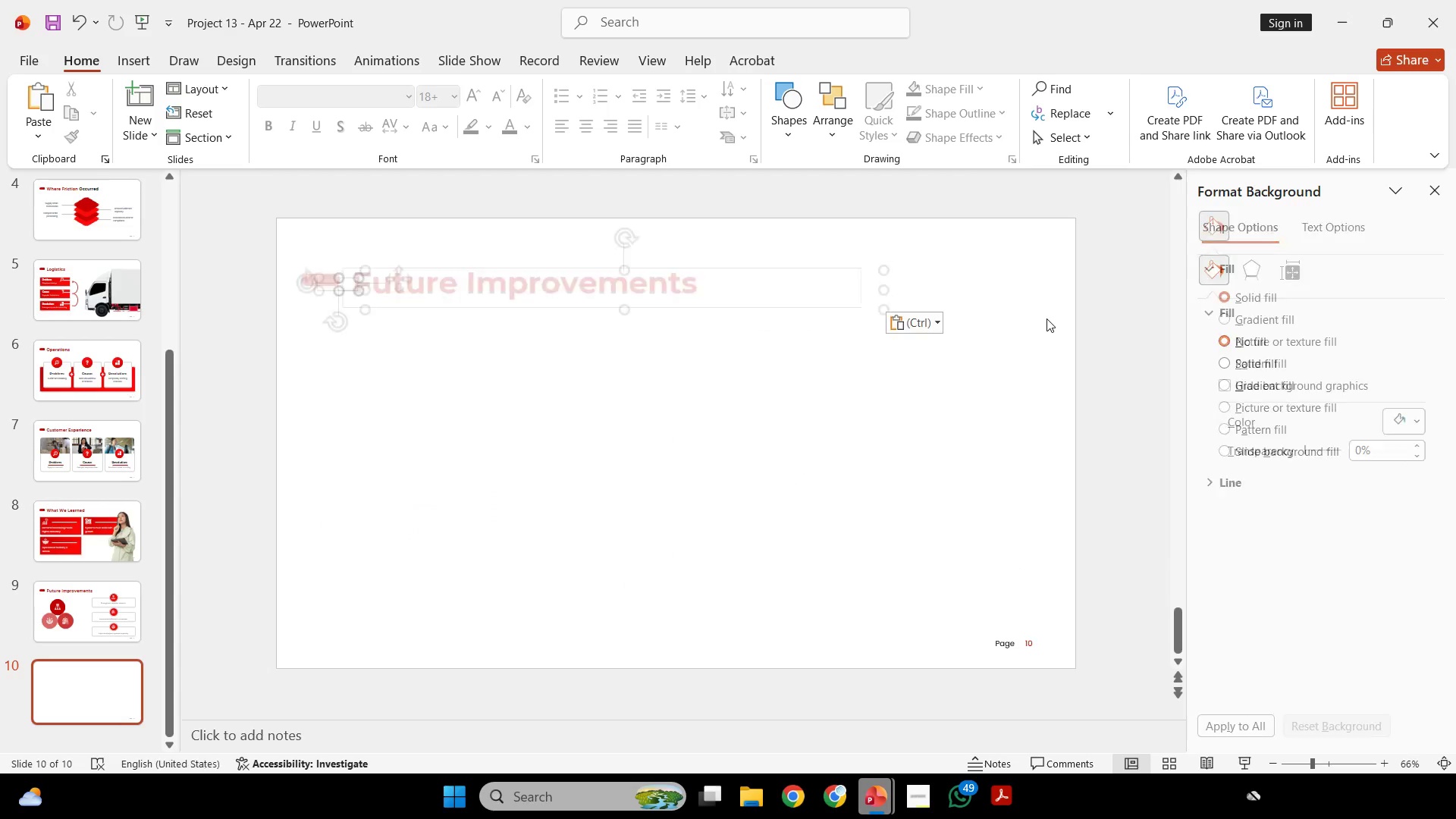 
key(Control+V)
 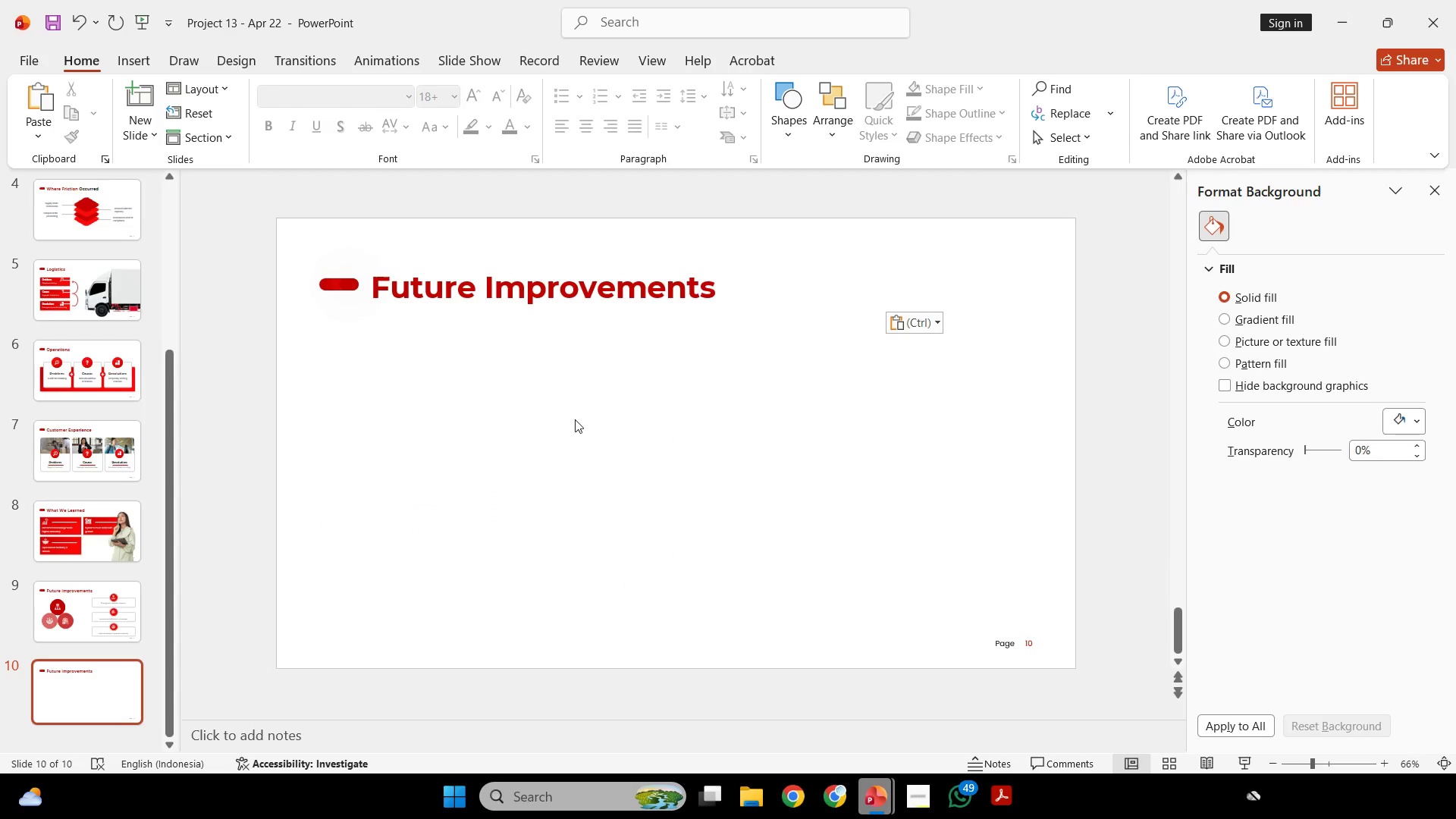 
scroll: coordinate [1050, 318], scroll_direction: down, amount: 1.0
 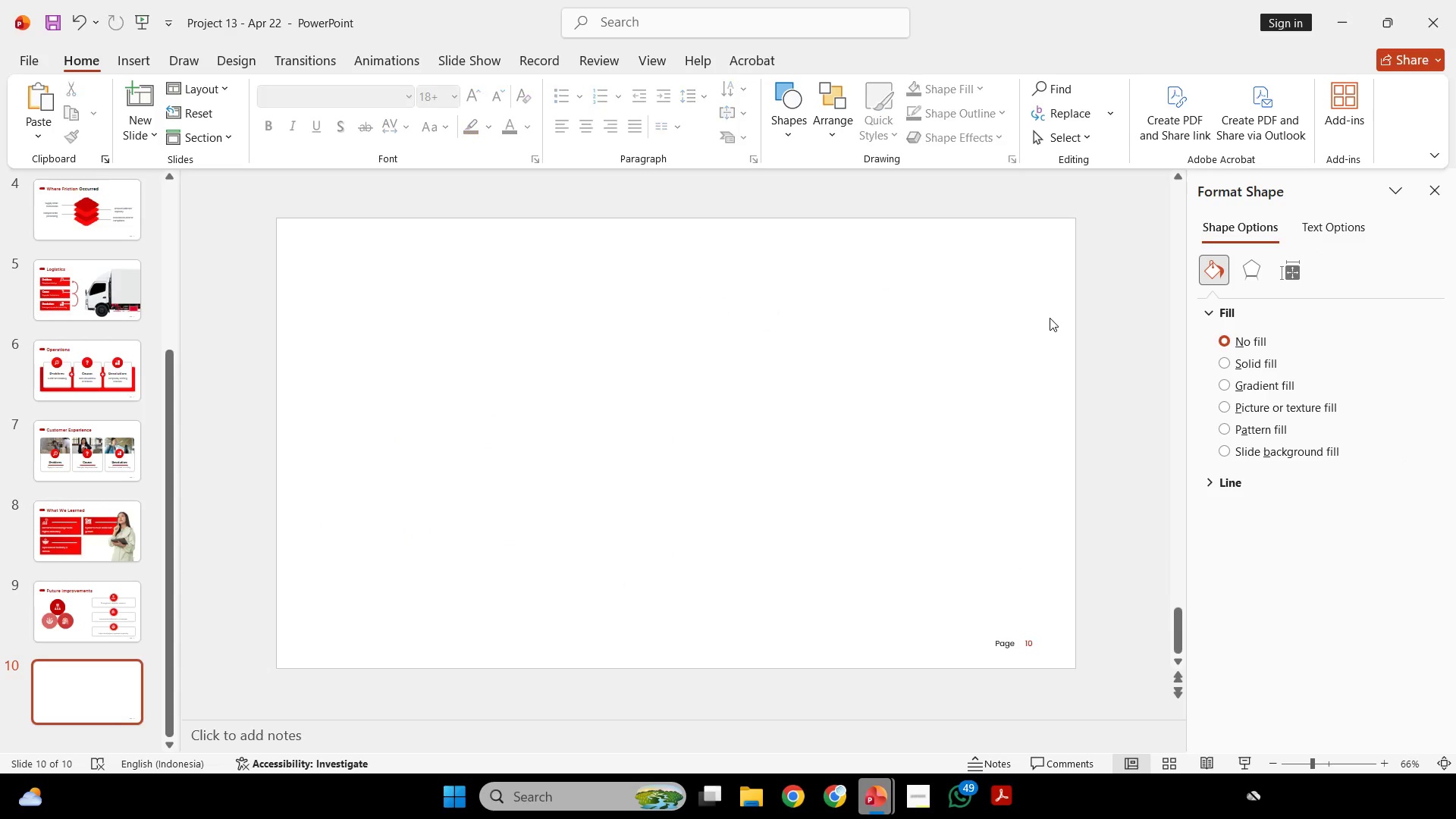 
double_click([538, 271])
 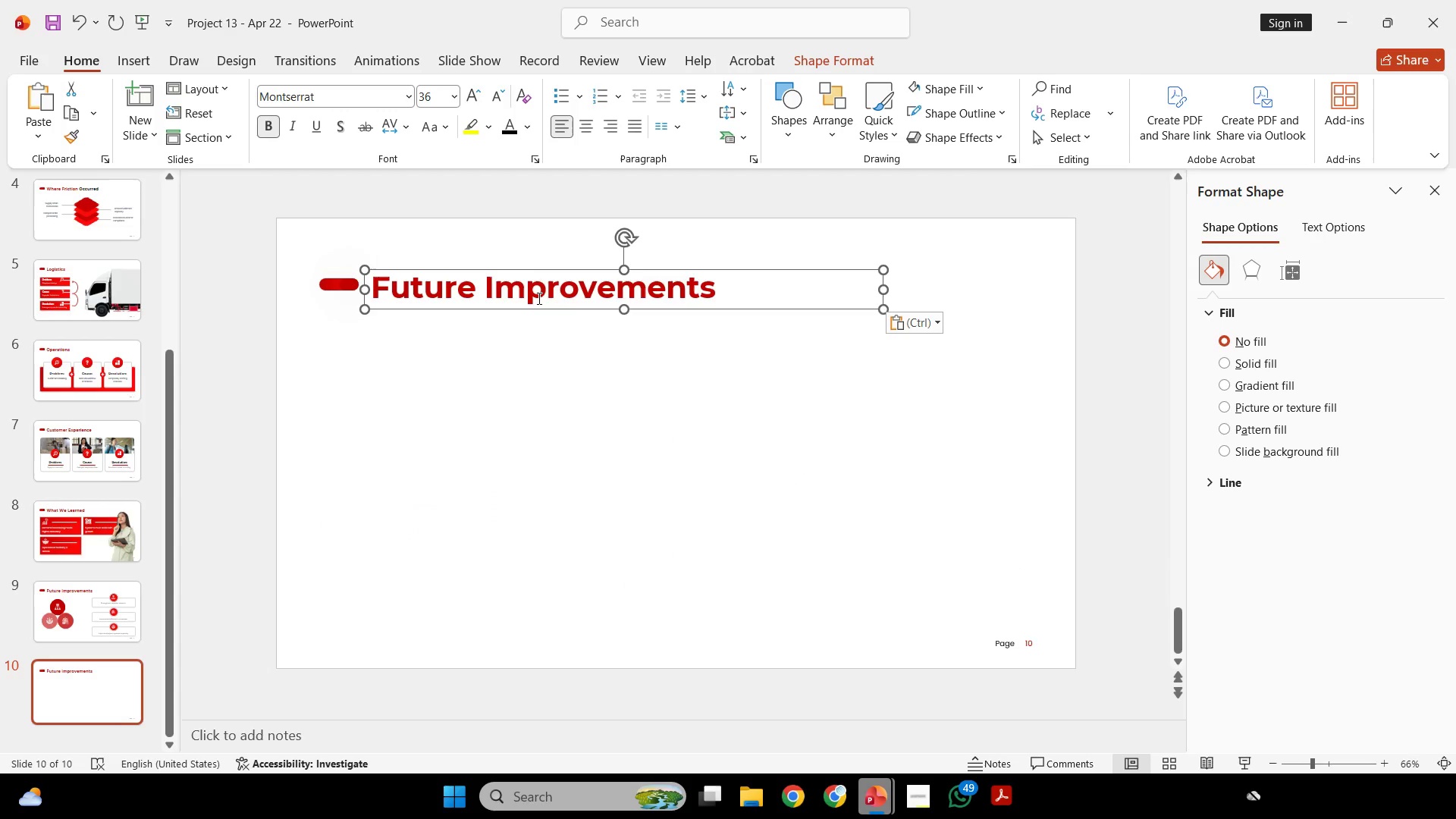 
triple_click([538, 298])
 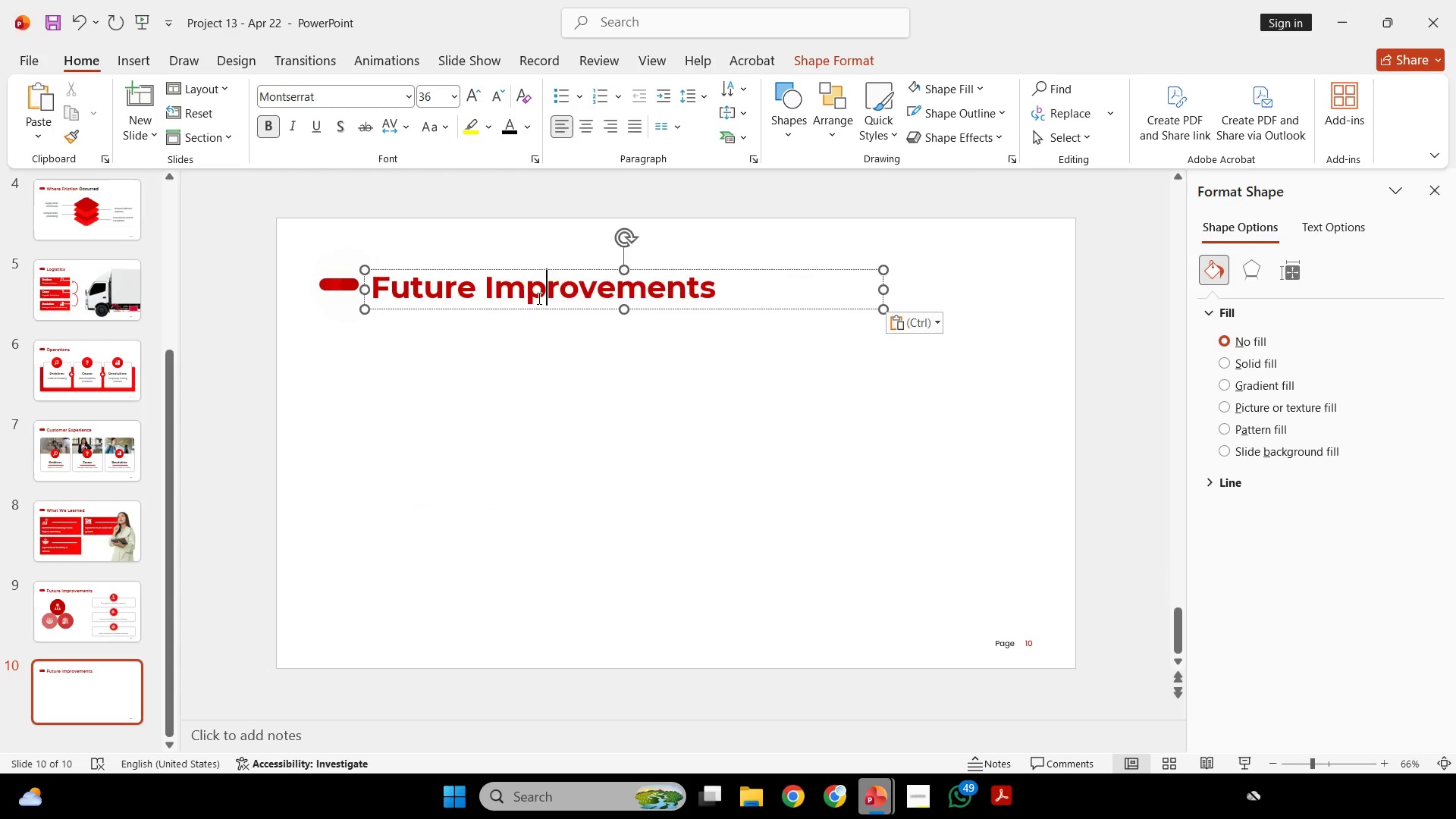 
triple_click([538, 298])
 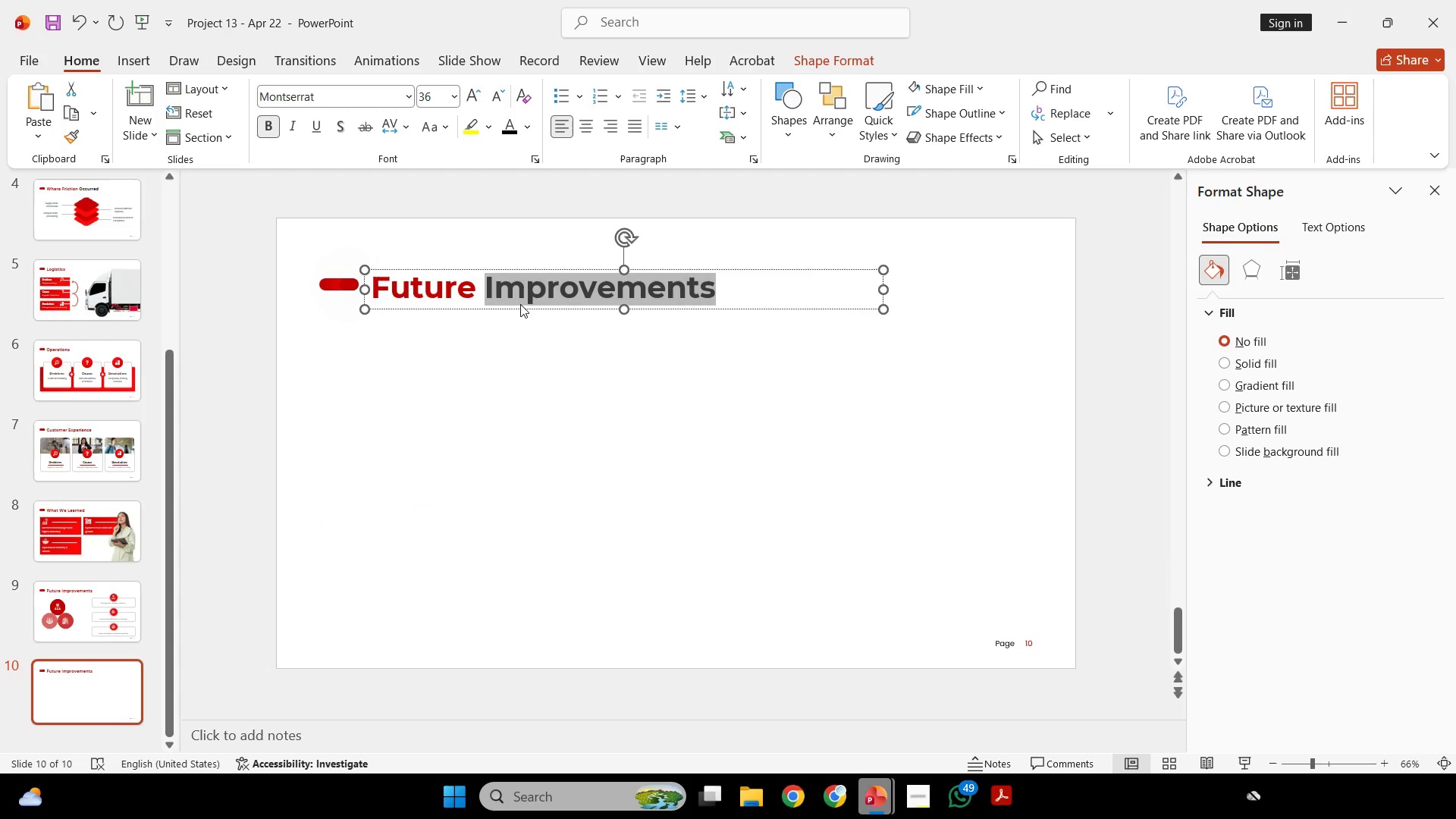 
double_click([589, 483])
 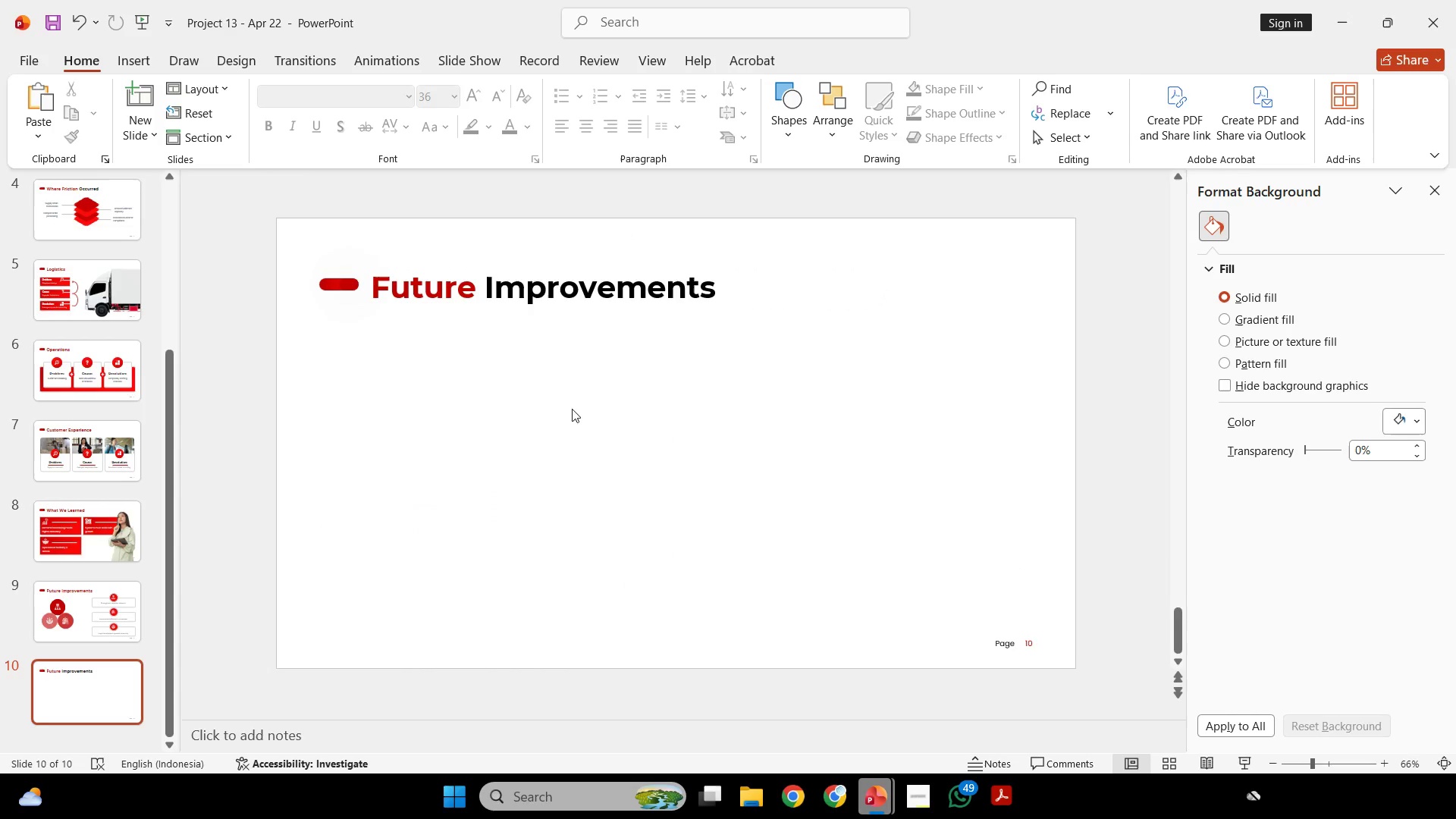 
scroll: coordinate [569, 398], scroll_direction: up, amount: 1.0
 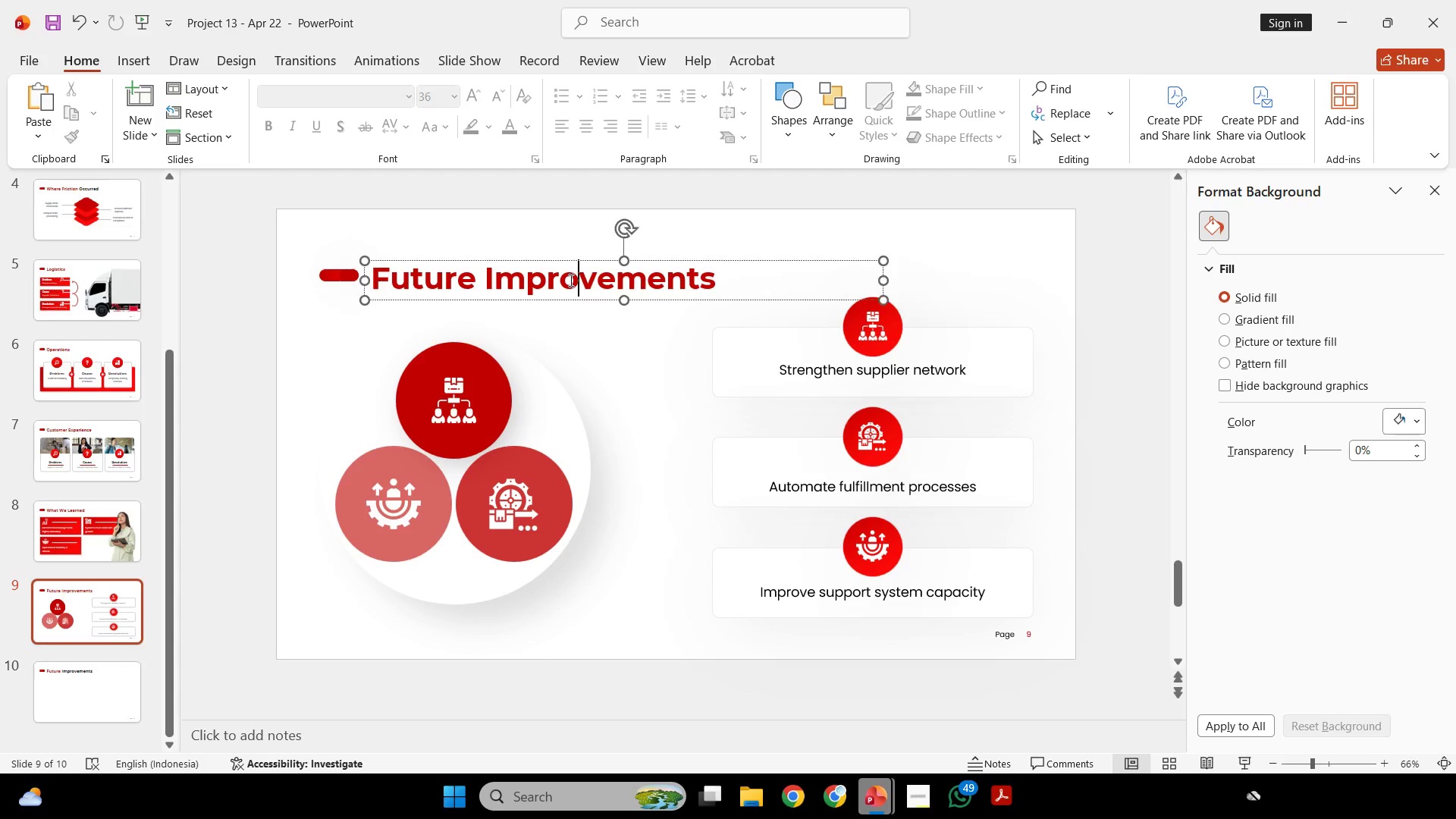 
double_click([570, 280])
 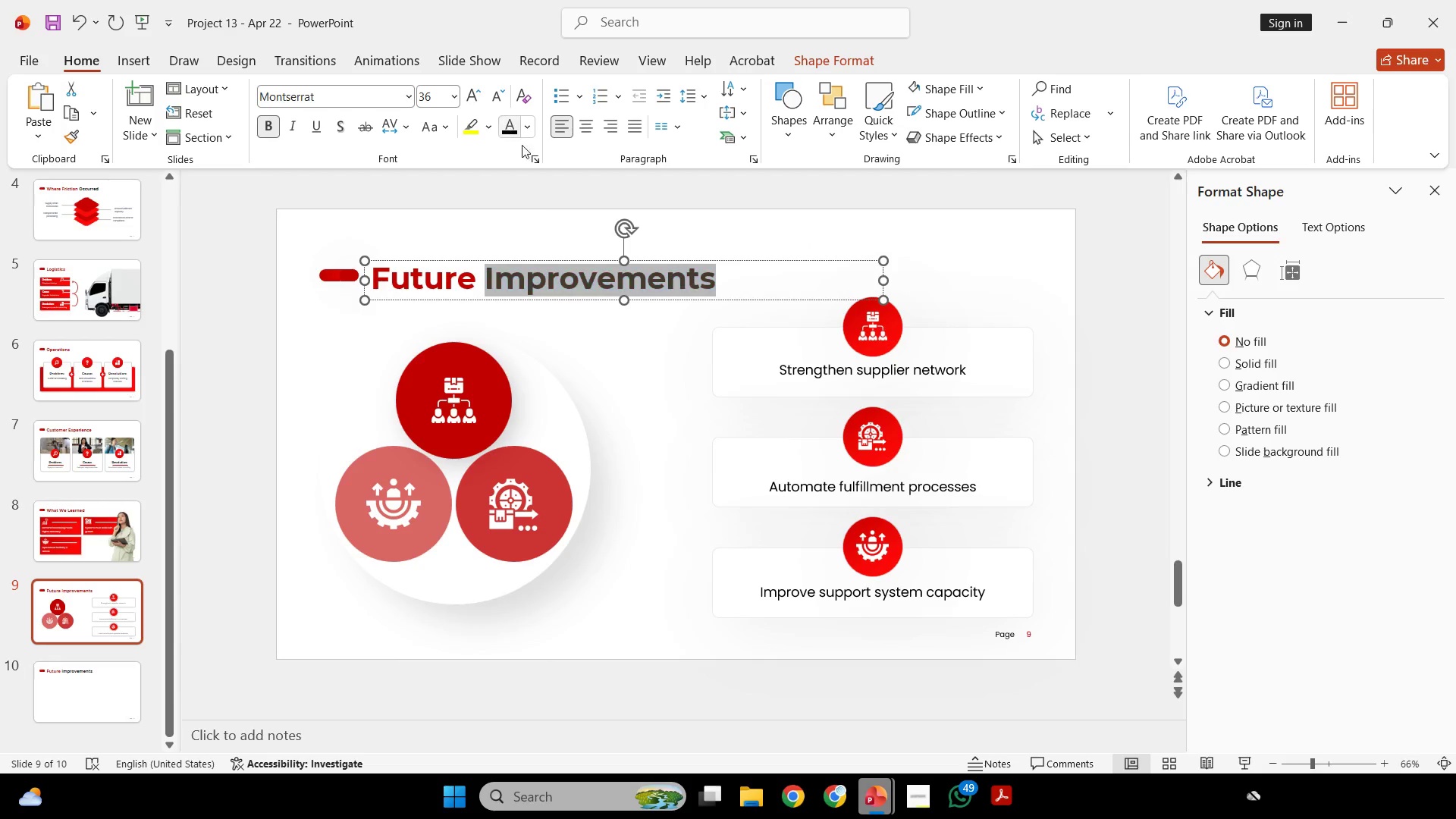 
scroll: coordinate [564, 257], scroll_direction: up, amount: 1.0
 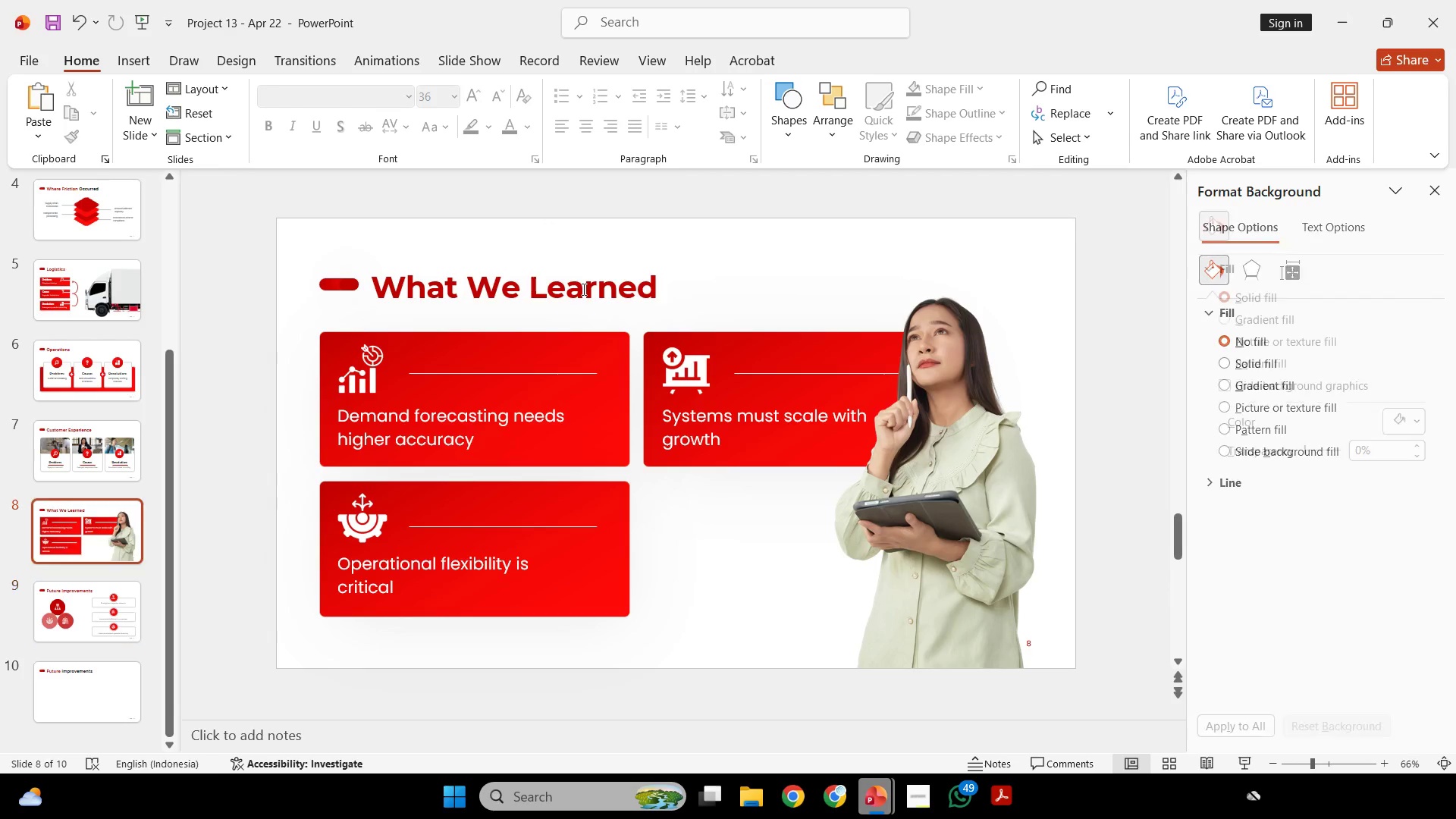 
left_click([582, 279])
 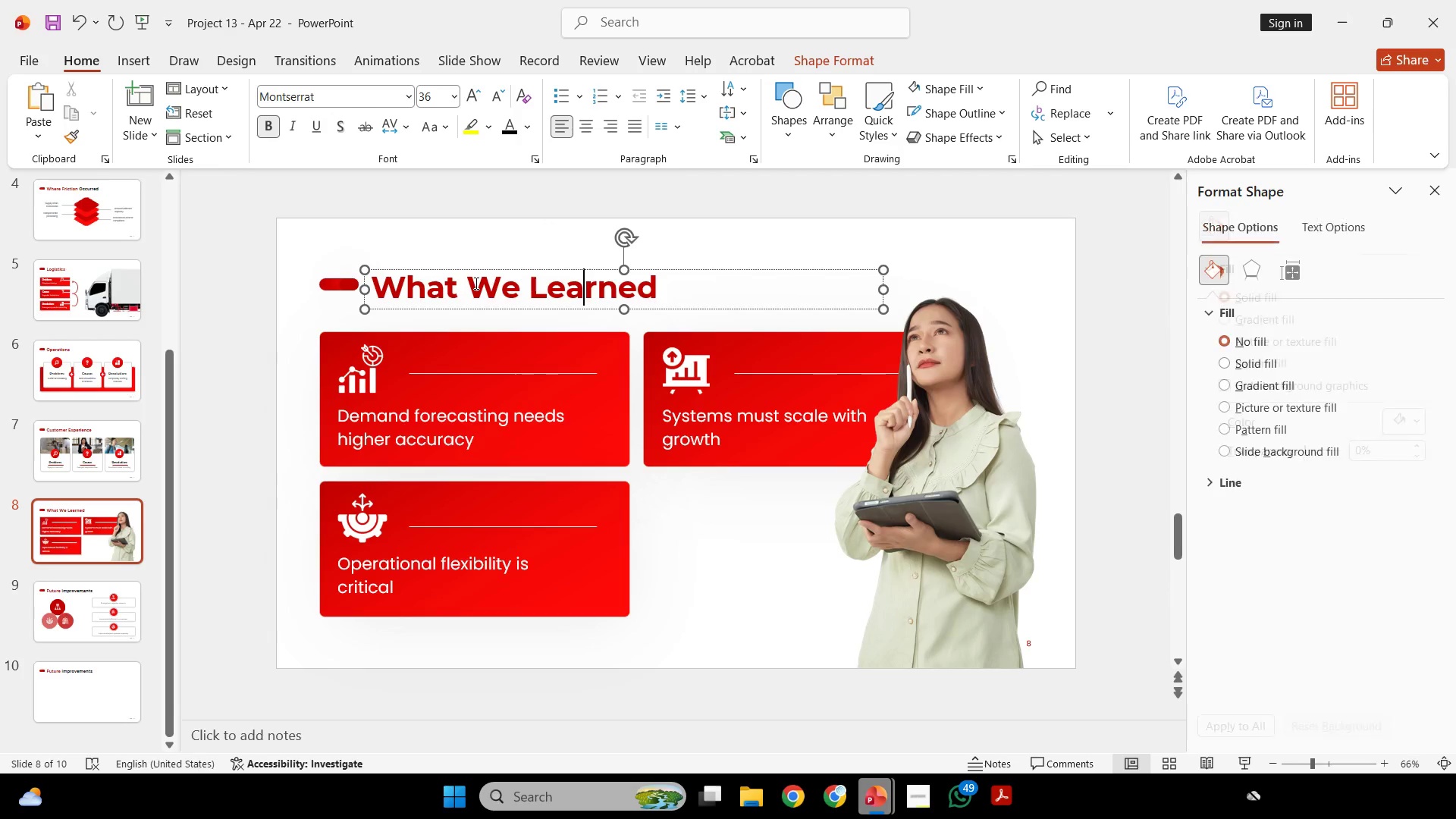 
left_click_drag(start_coordinate=[475, 283], to_coordinate=[594, 297])
 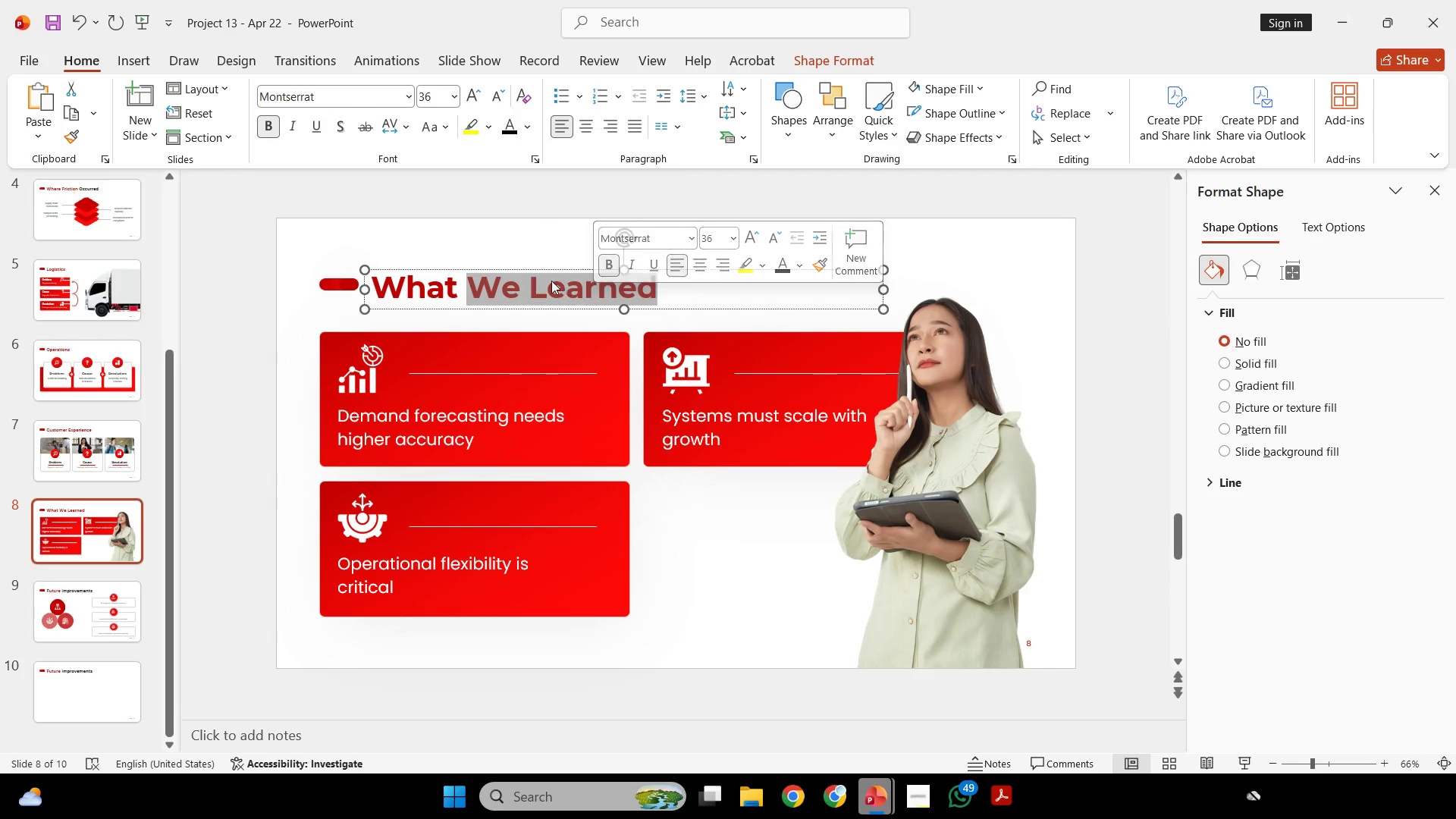 
key(Control+ControlLeft)
 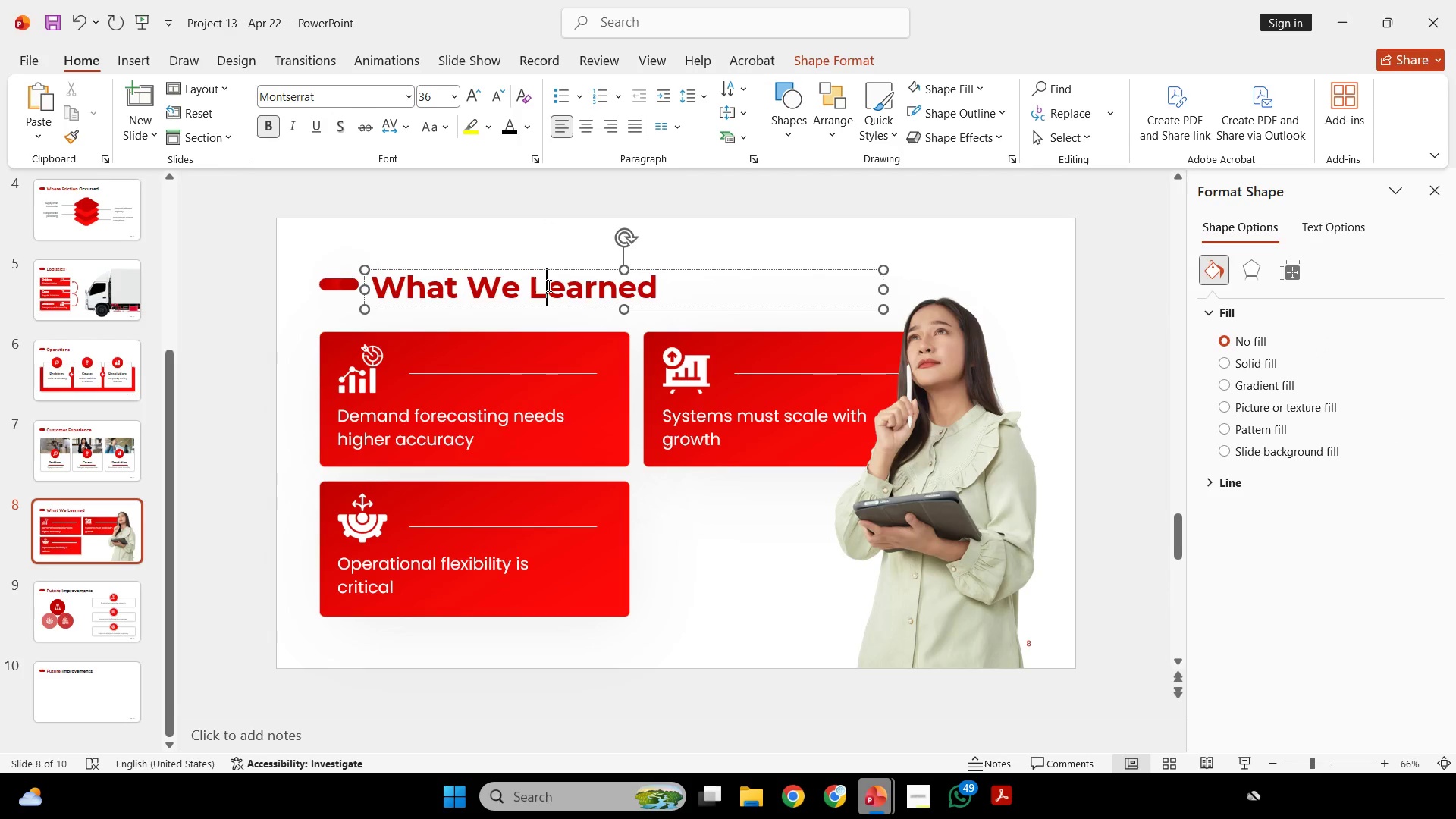 
double_click([548, 285])
 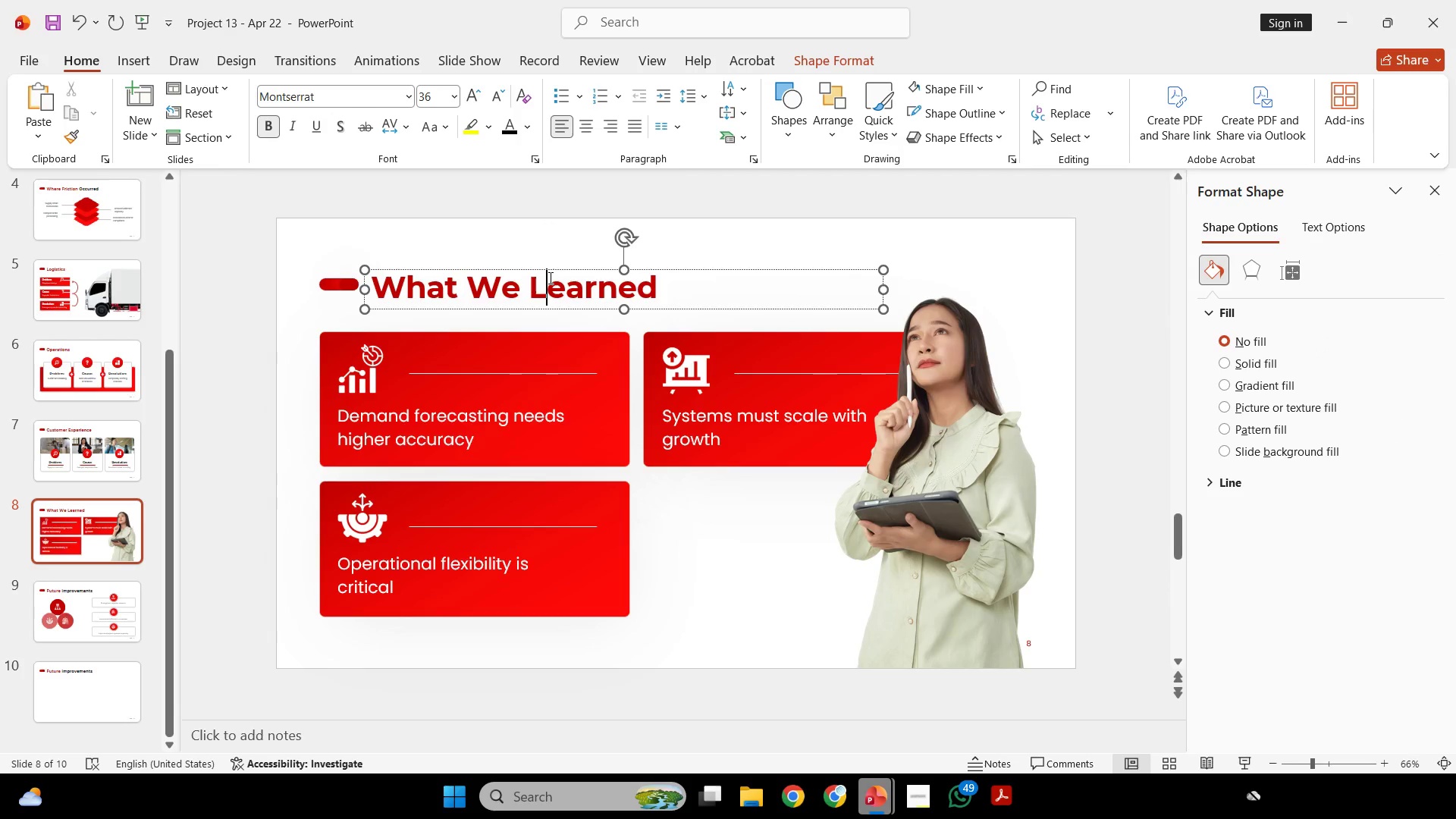 
triple_click([549, 278])
 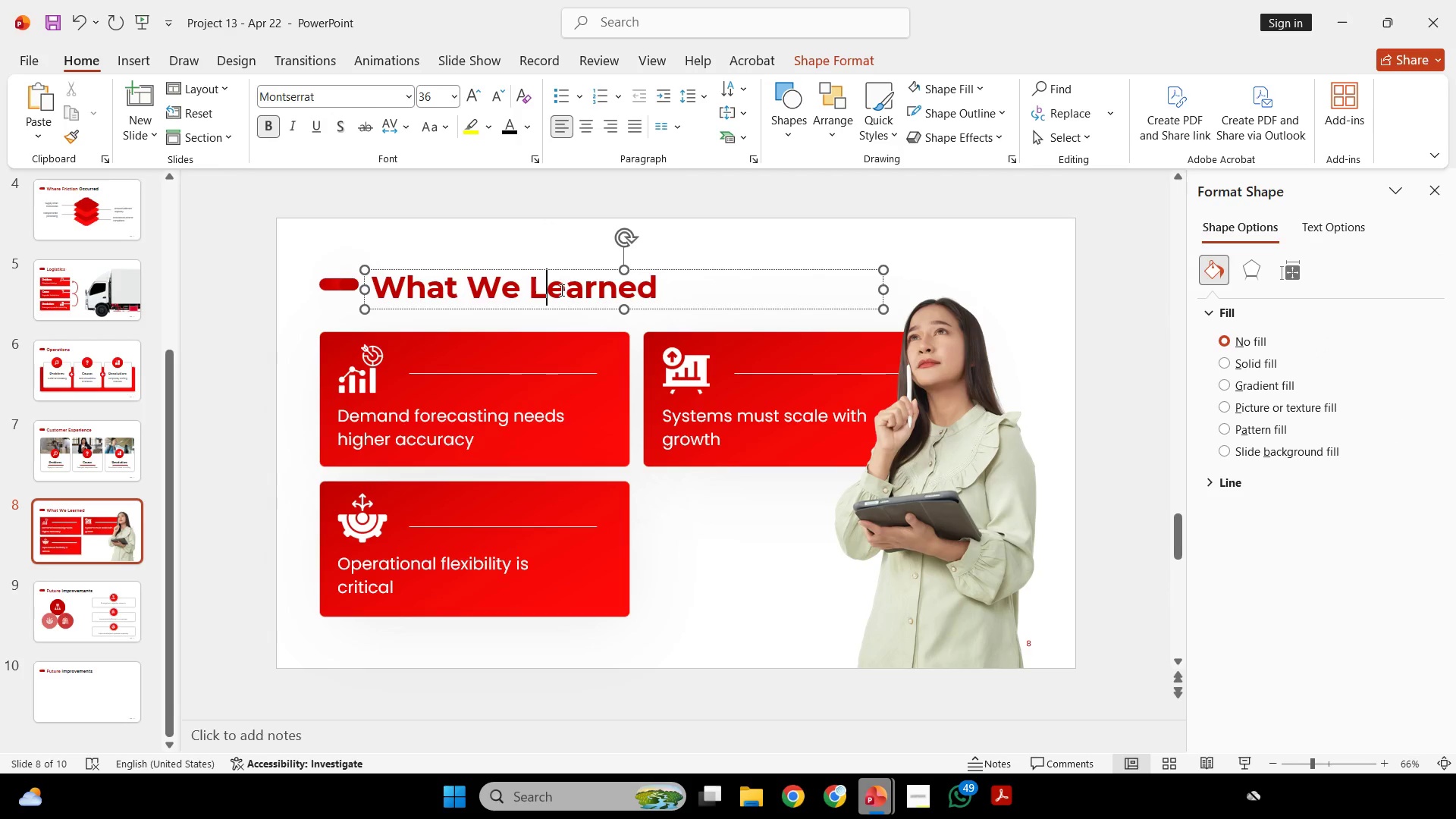 
double_click([560, 290])
 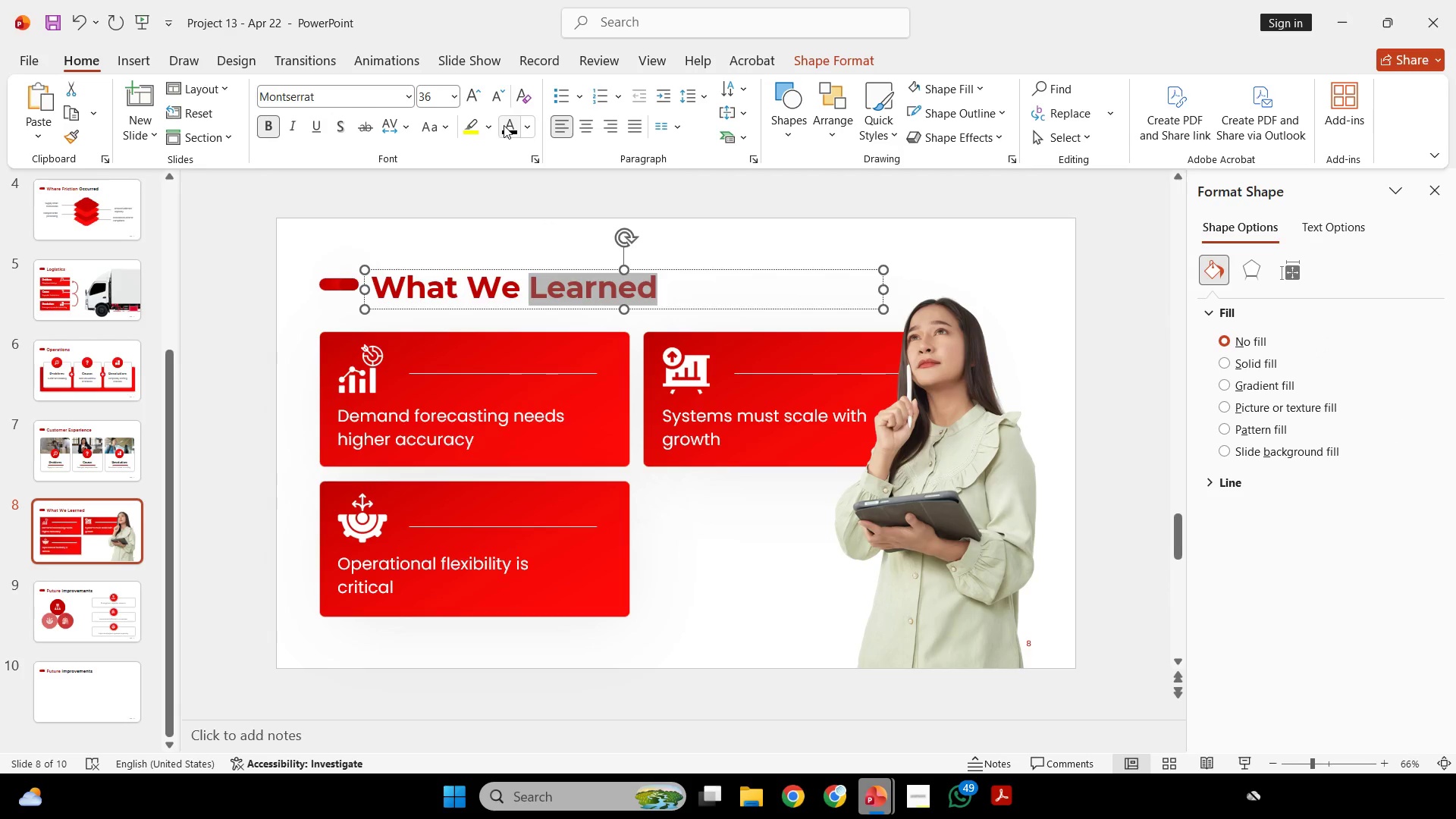 
left_click([521, 129])
 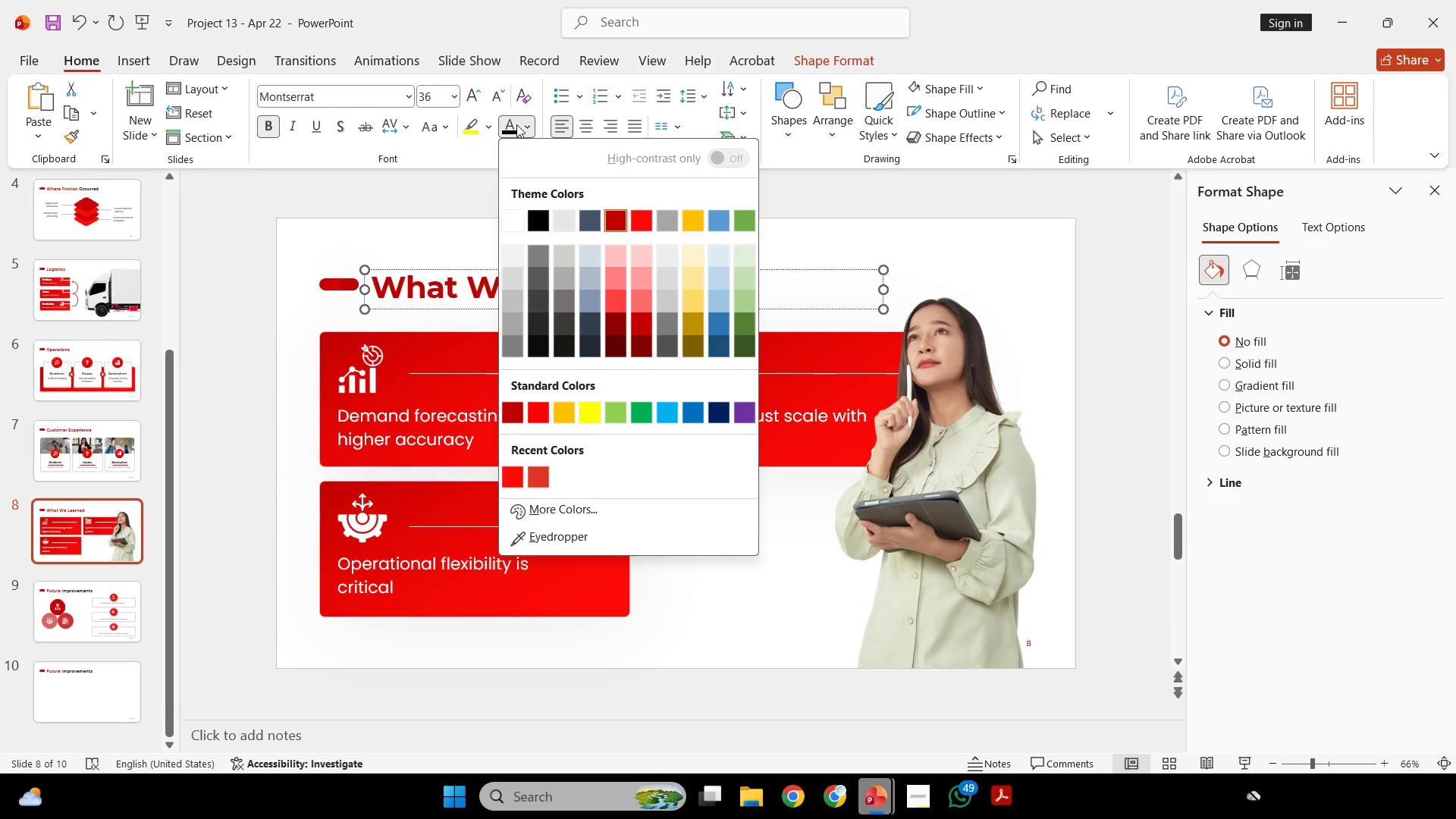 
left_click([517, 124])
 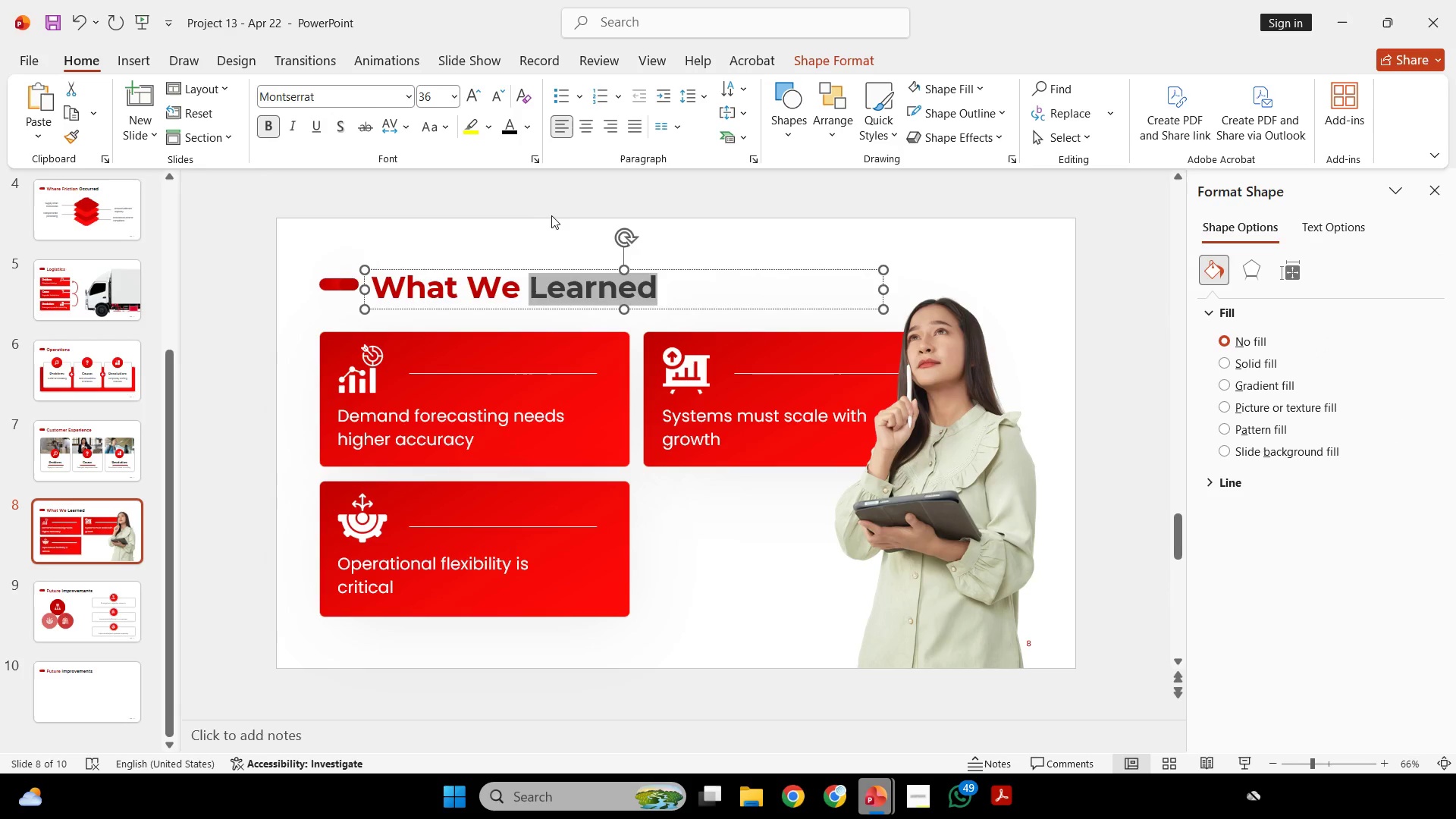 
left_click([552, 216])
 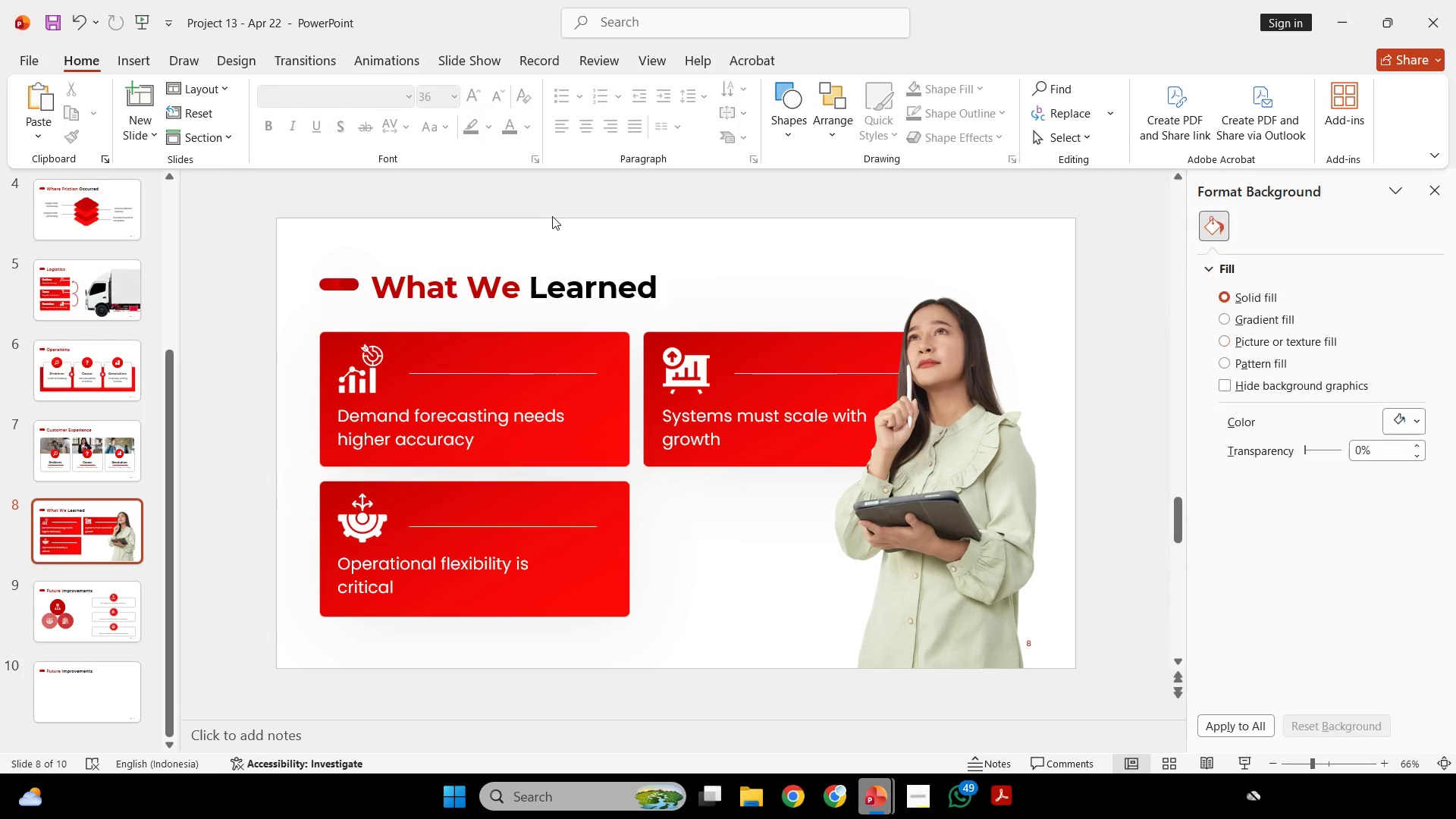 
scroll: coordinate [552, 216], scroll_direction: up, amount: 1.0
 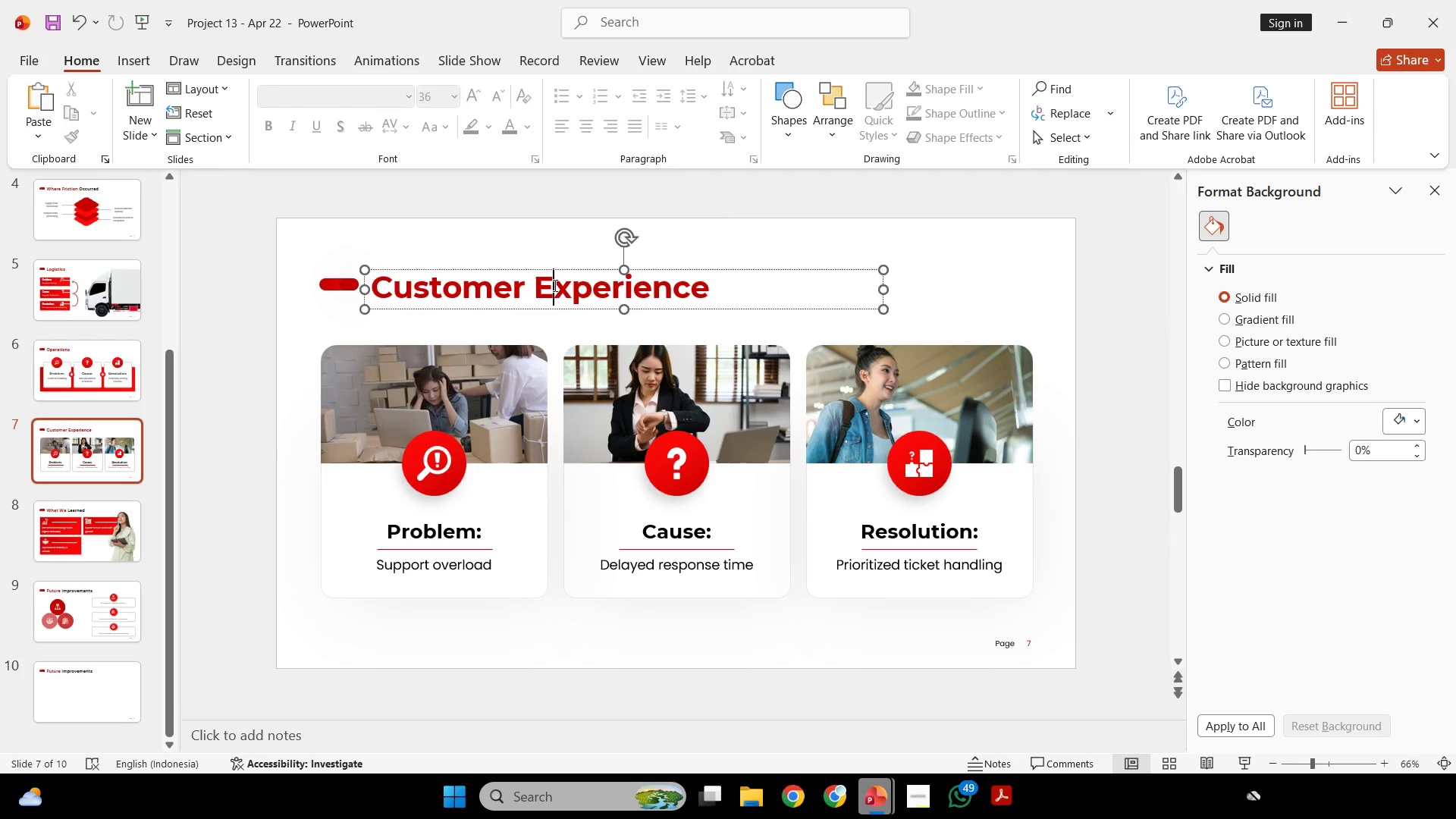 
double_click([554, 285])
 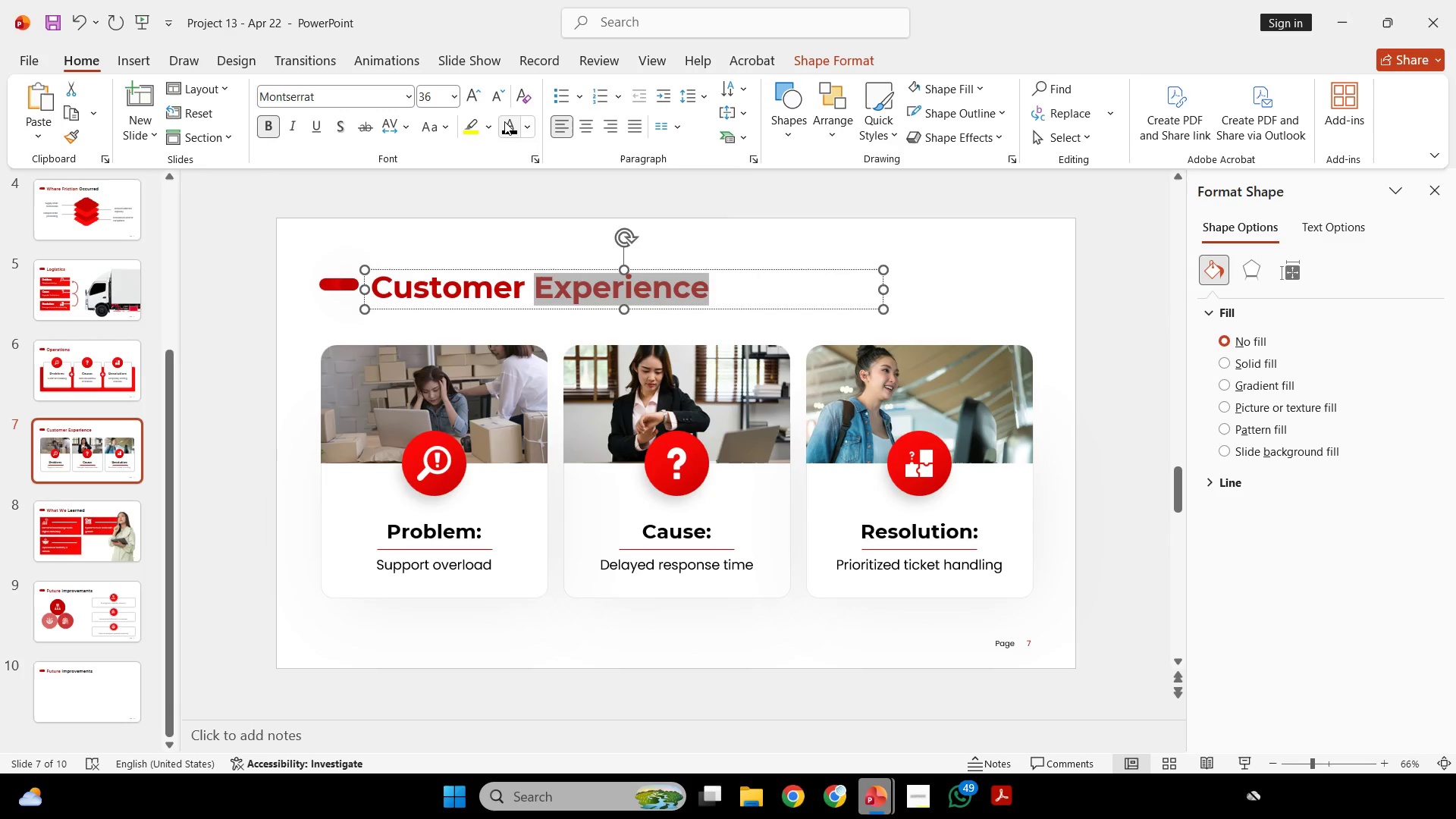 
left_click([510, 129])
 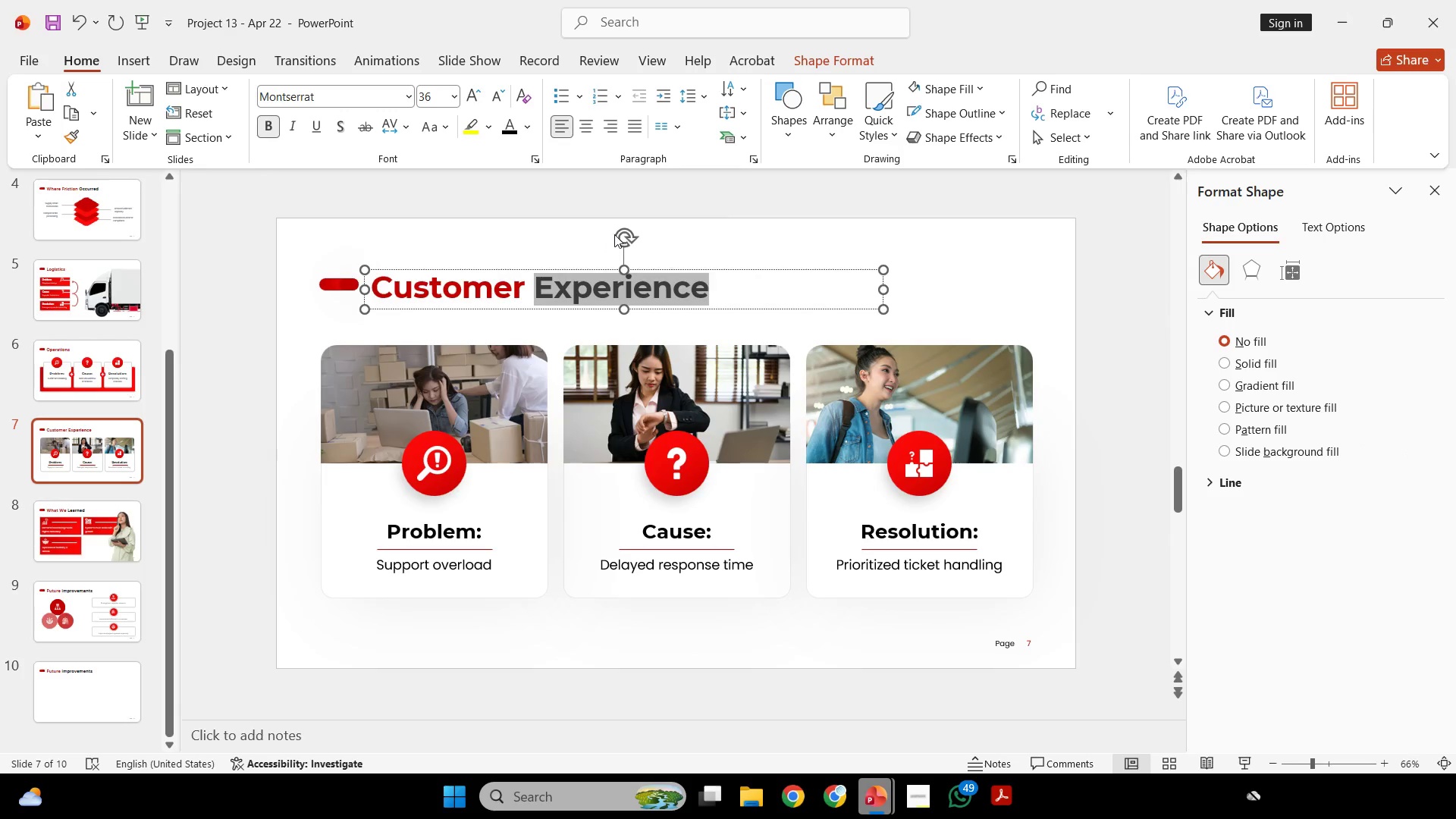 
left_click([614, 234])
 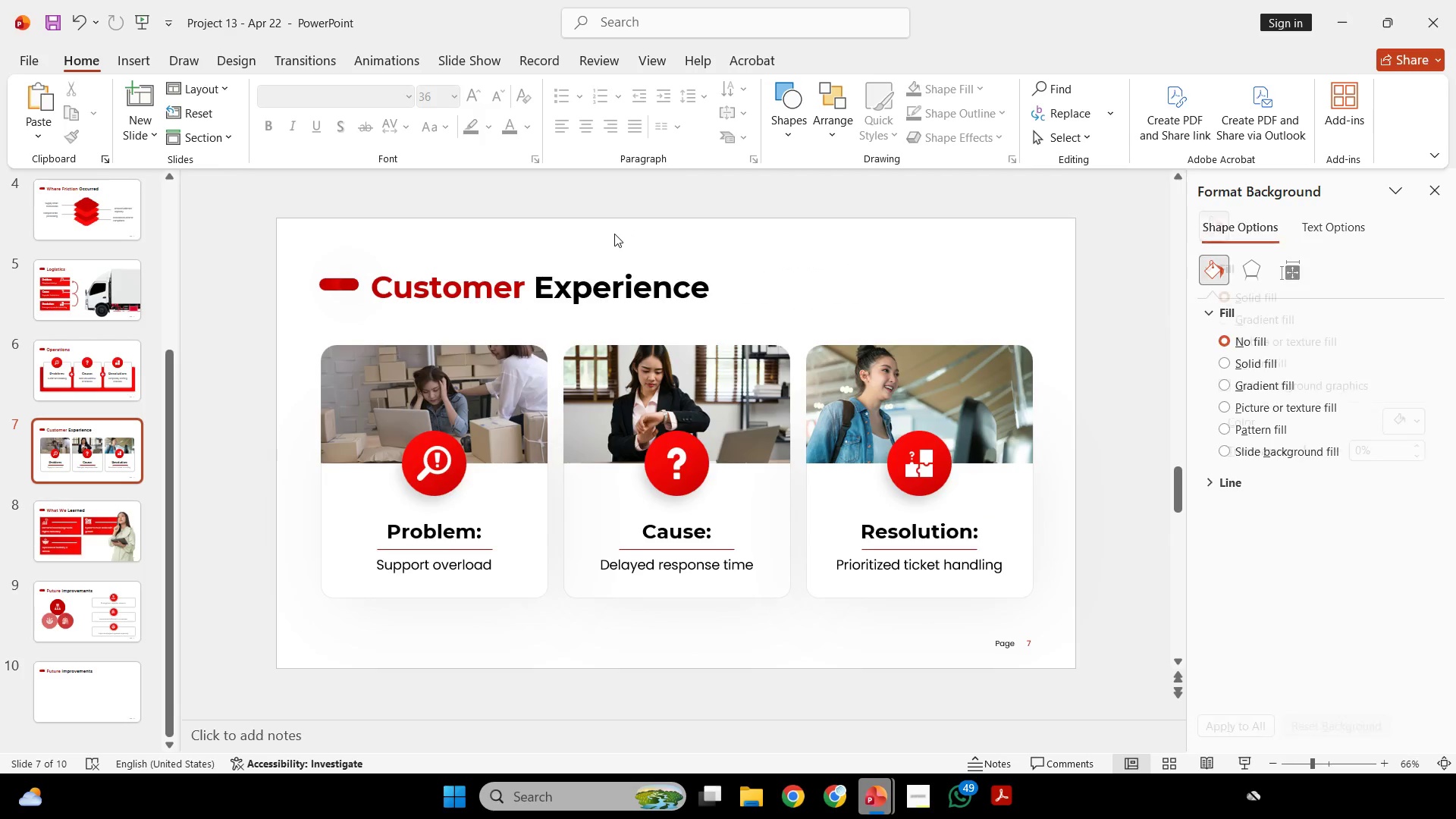 
scroll: coordinate [603, 286], scroll_direction: up, amount: 3.0
 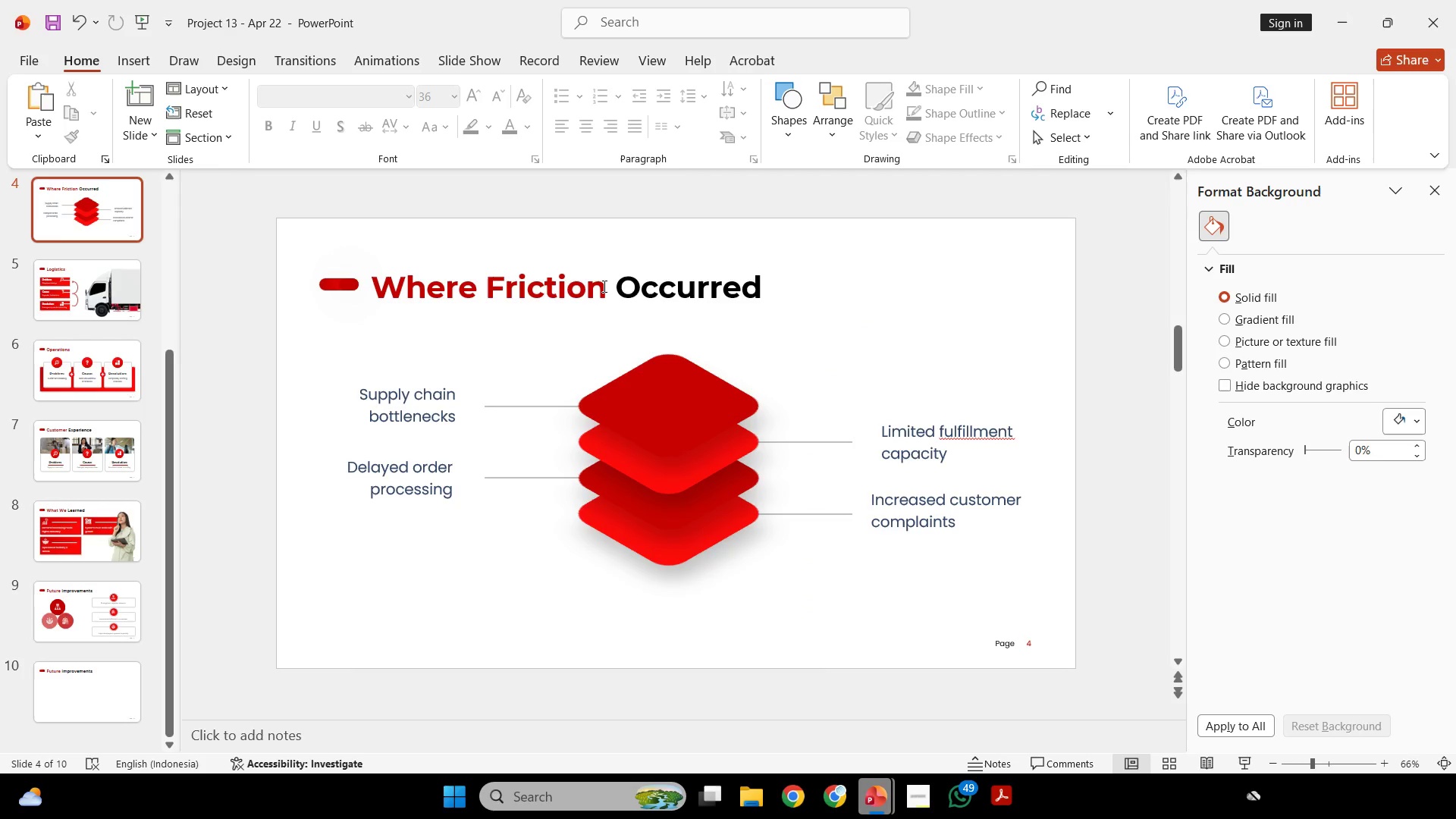 
scroll: coordinate [743, 455], scroll_direction: down, amount: 9.0
 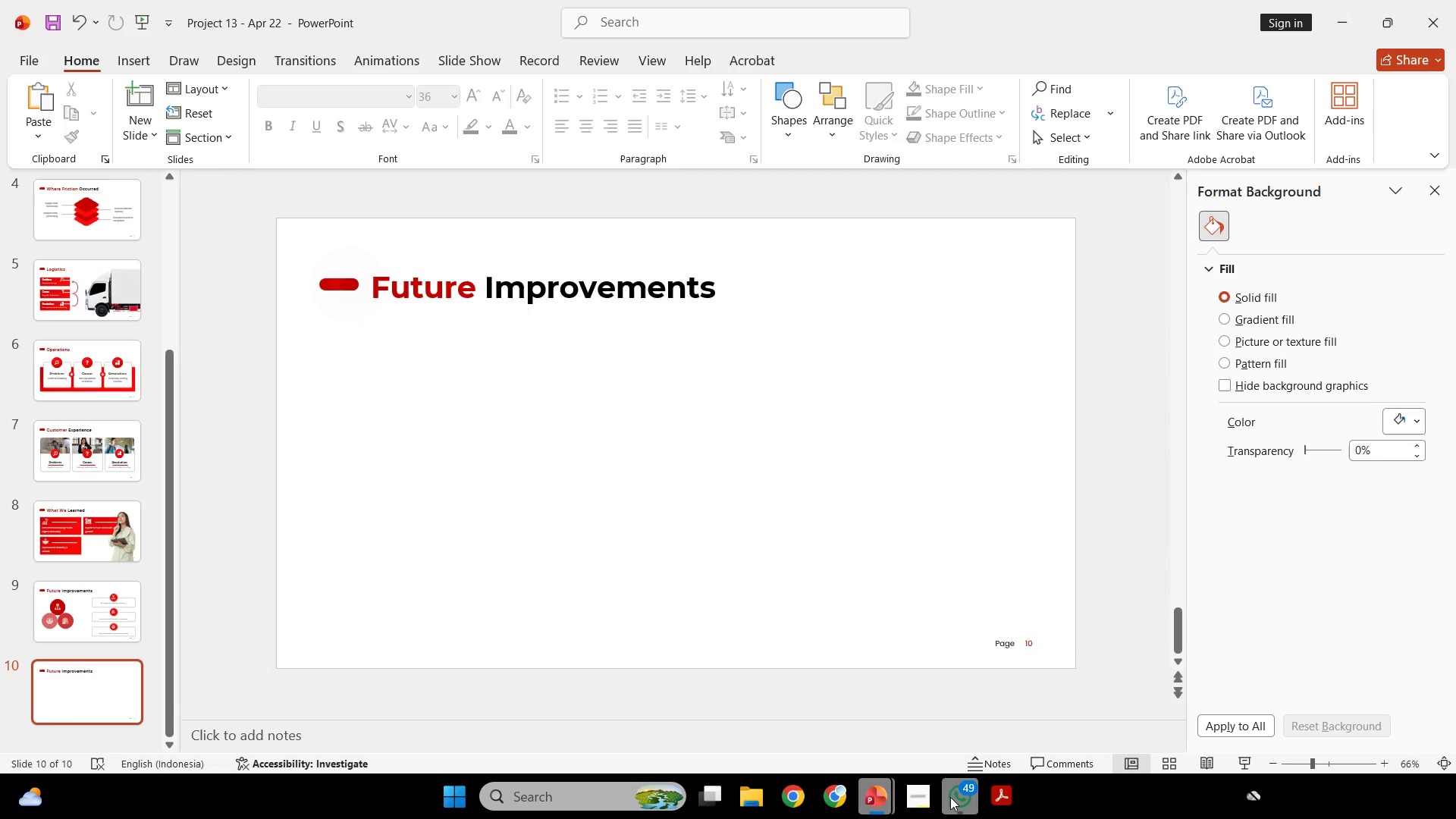 
mouse_move([909, 779])
 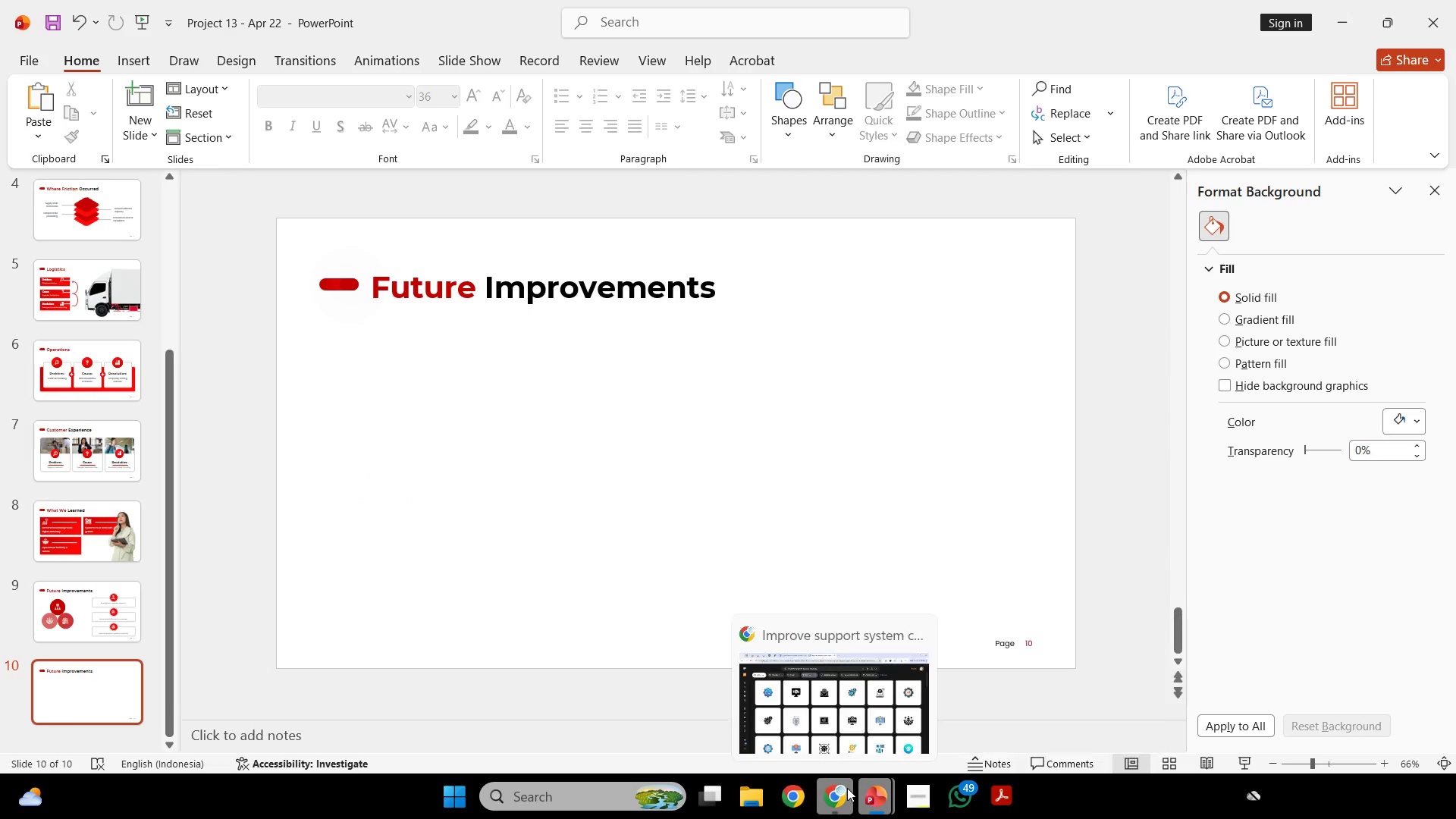 
left_click([847, 788])
 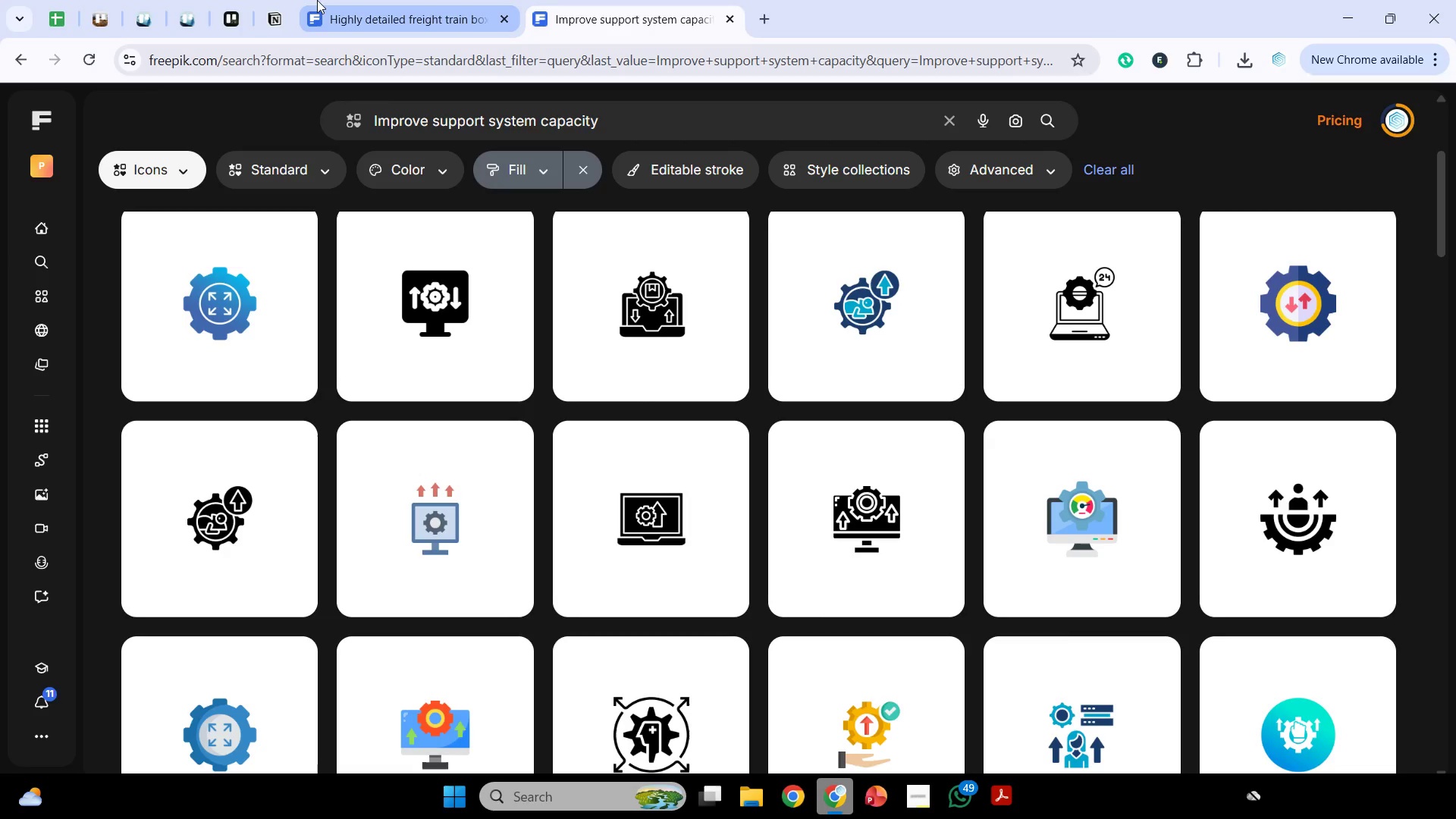 
left_click([319, 0])
 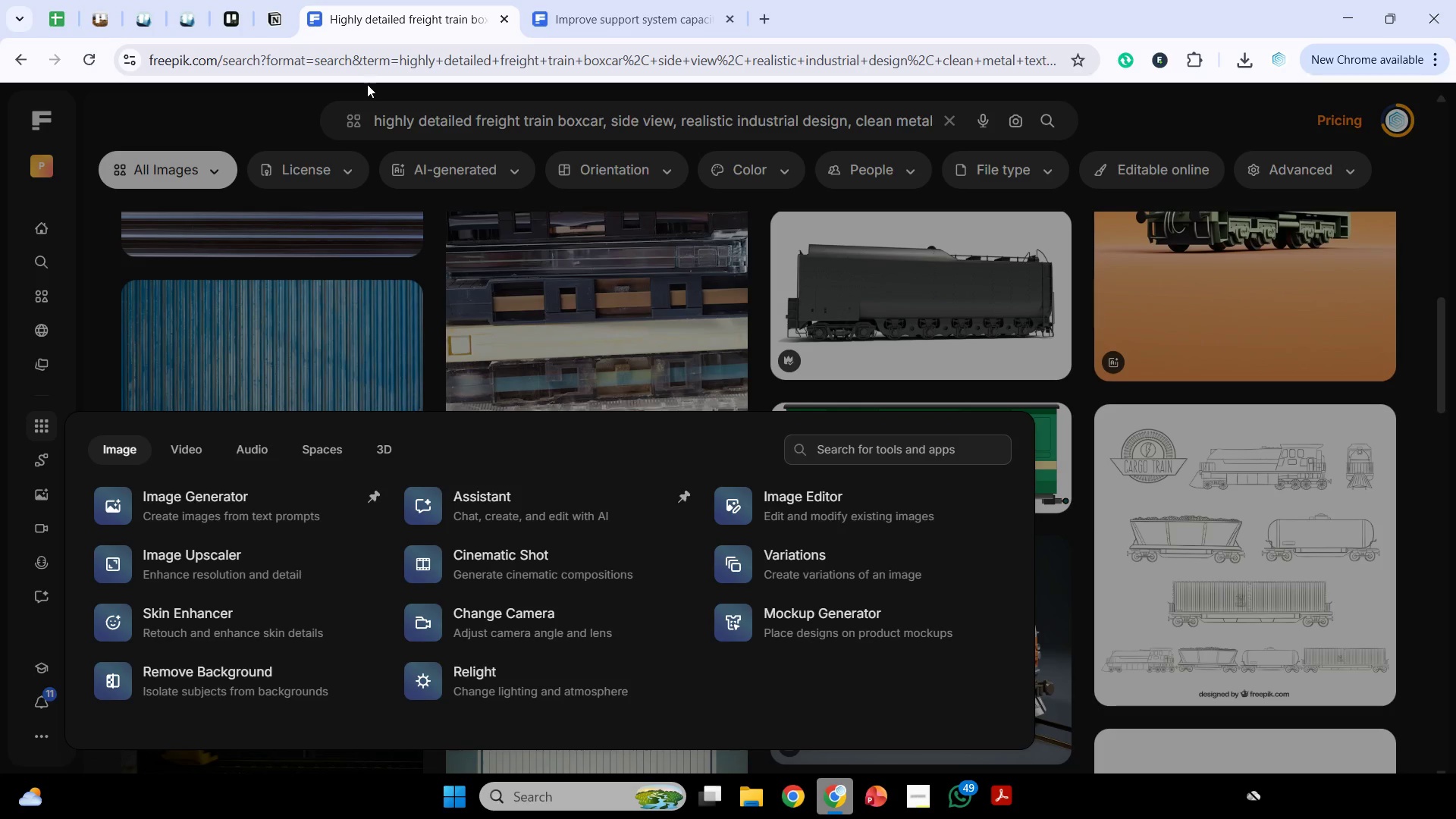 
wait(7.0)
 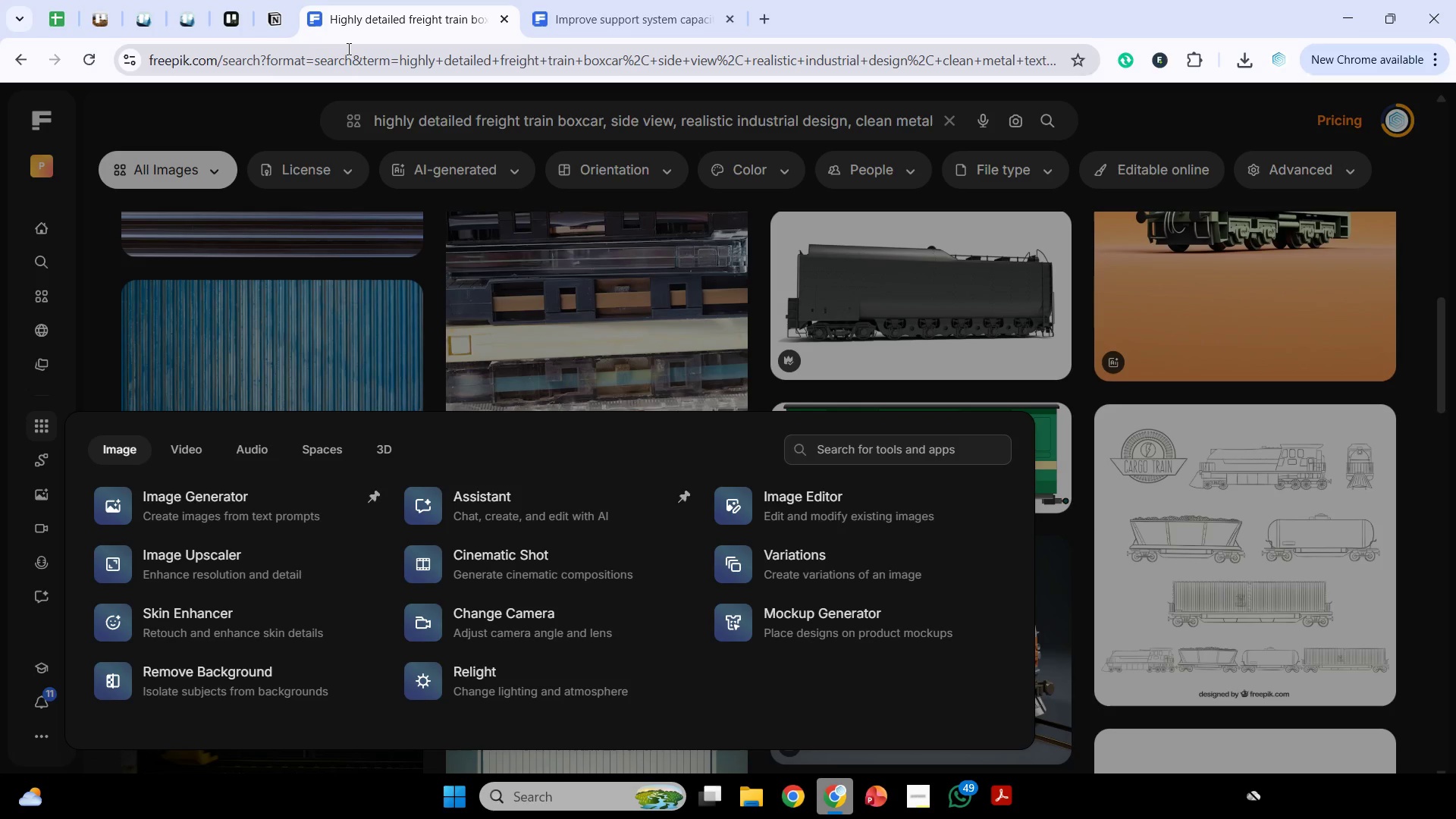 
left_click([181, 1])
 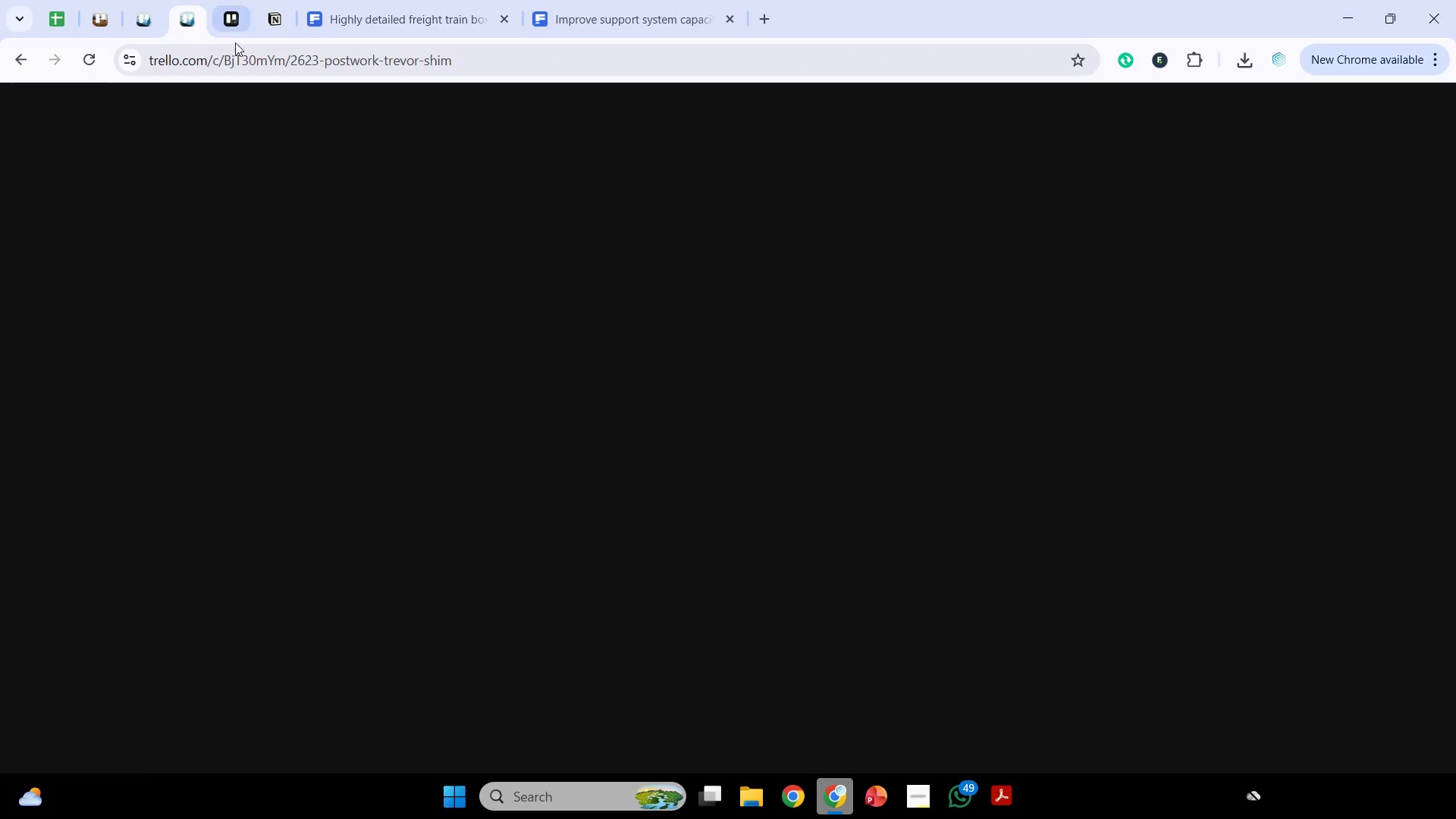 
mouse_move([259, 44])
 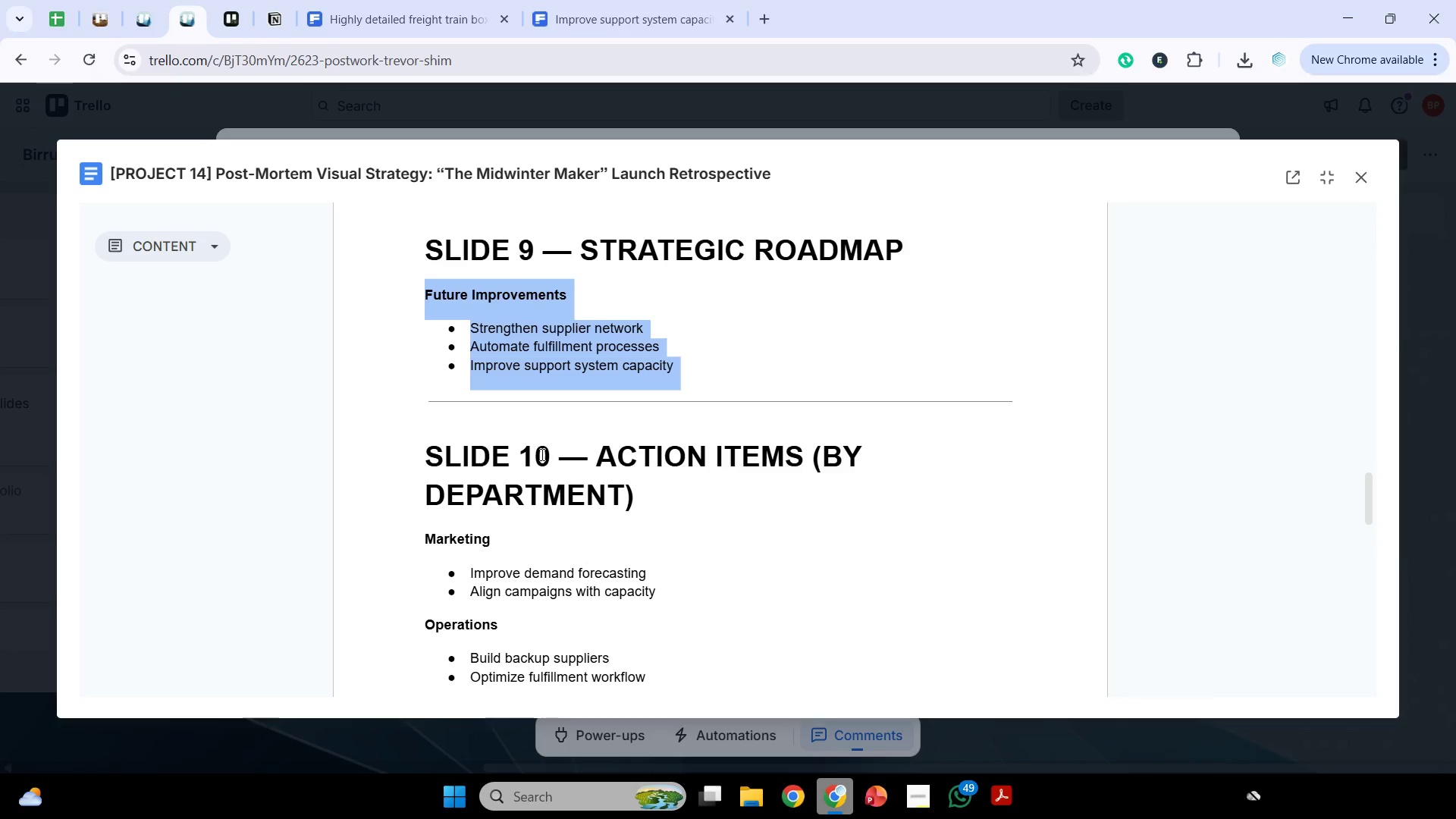 
scroll: coordinate [547, 471], scroll_direction: down, amount: 2.0
 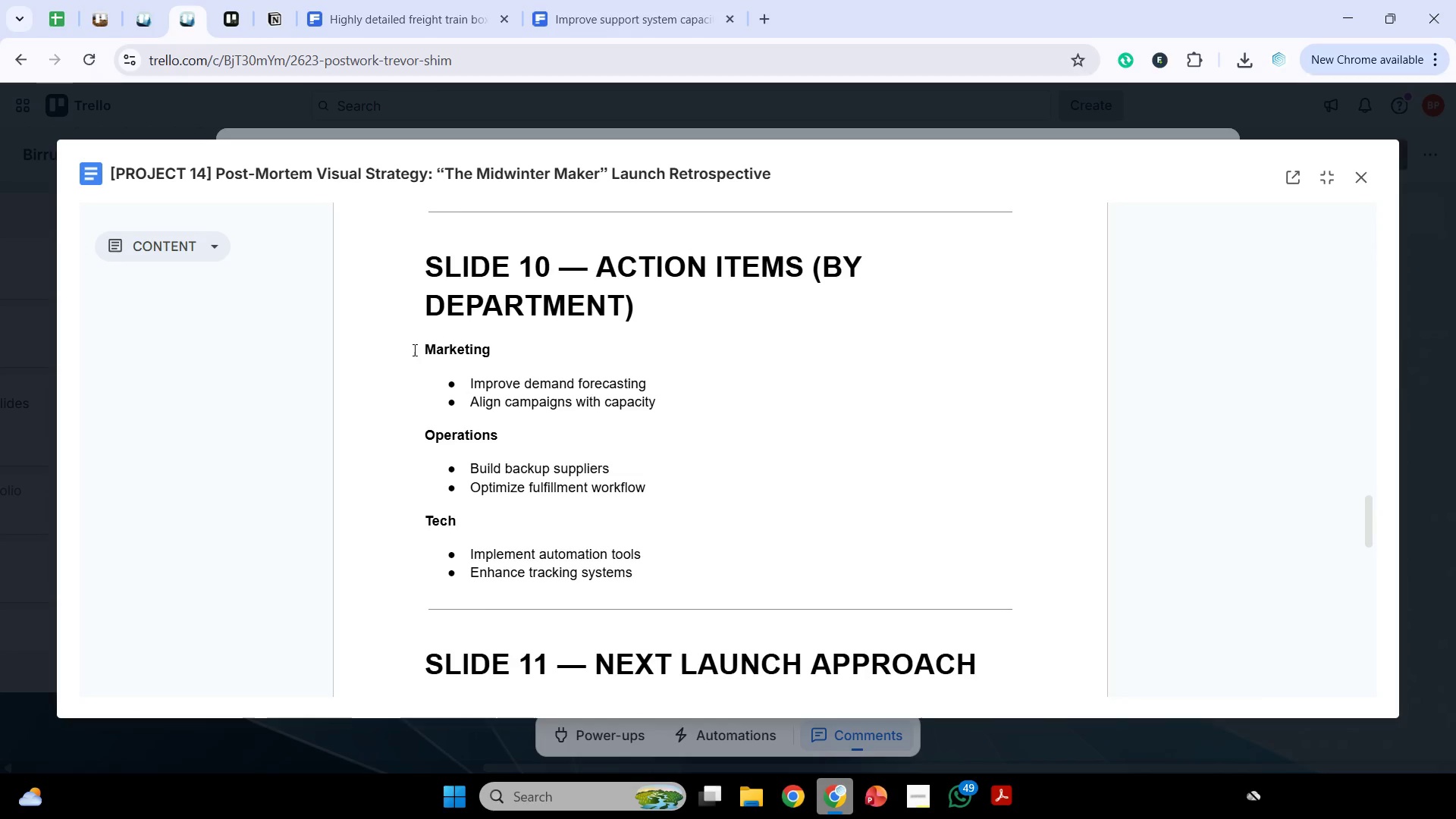 
left_click_drag(start_coordinate=[413, 349], to_coordinate=[678, 585])
 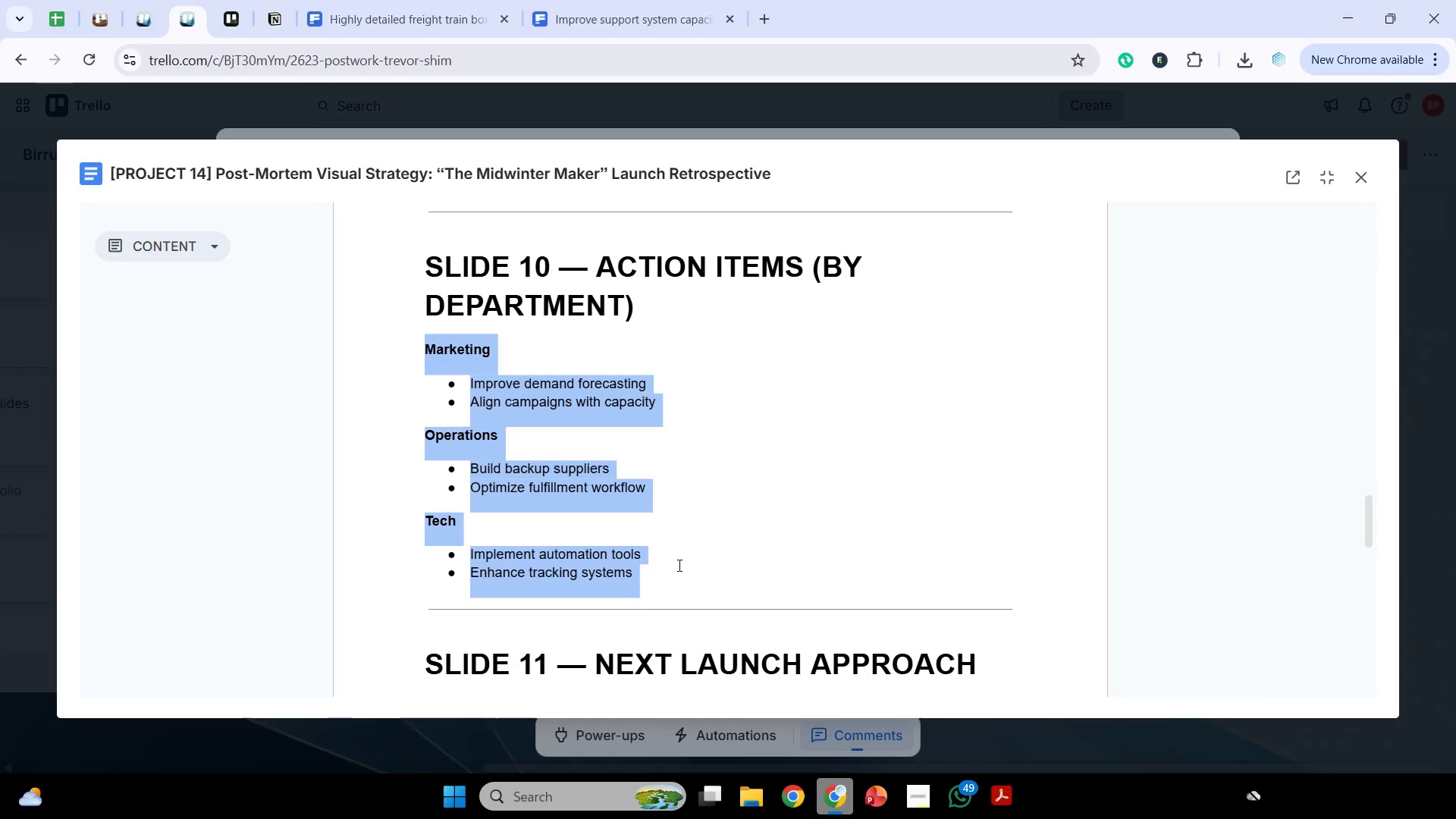 
key(Control+C)
 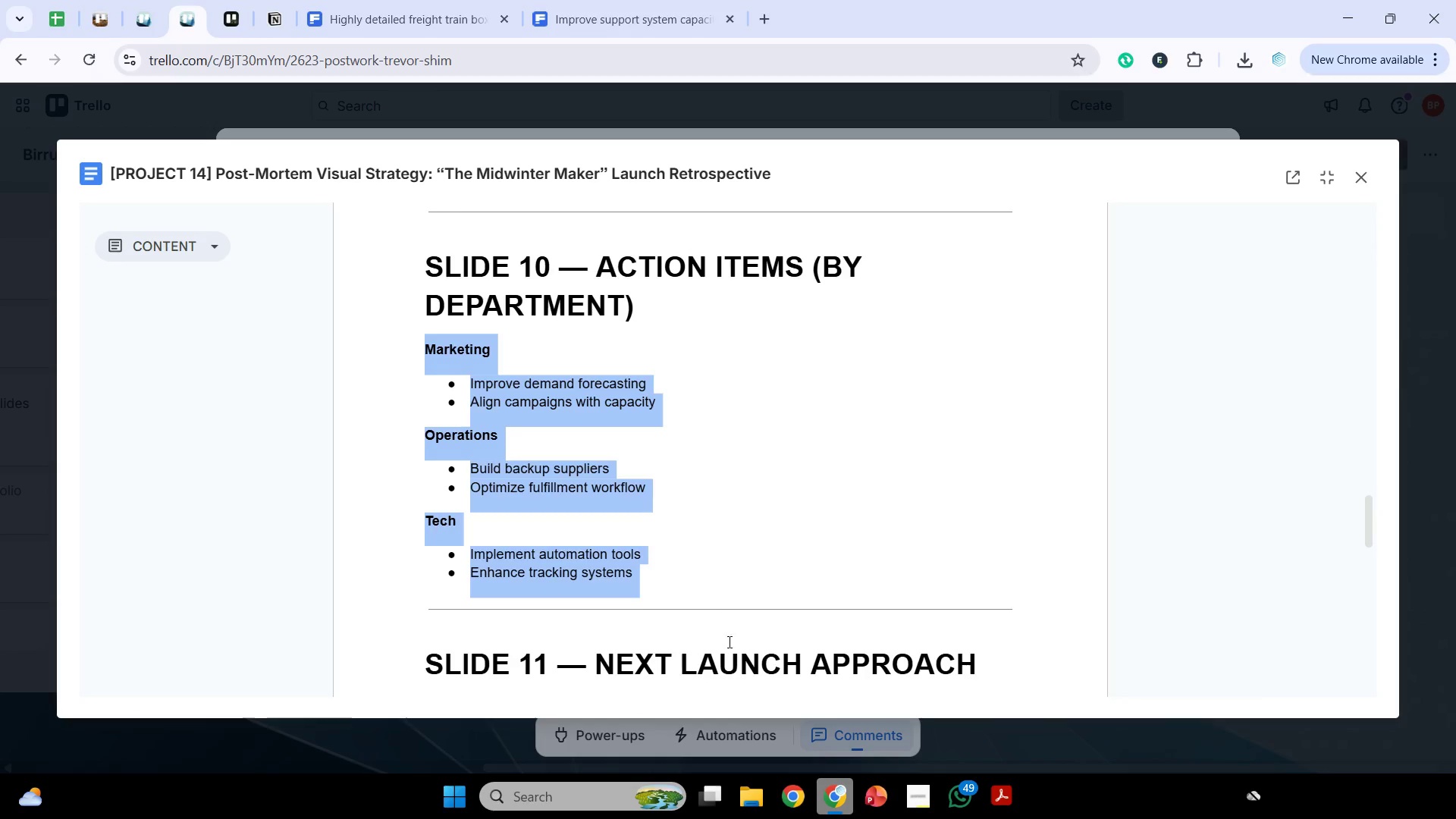 
key(Control+C)
 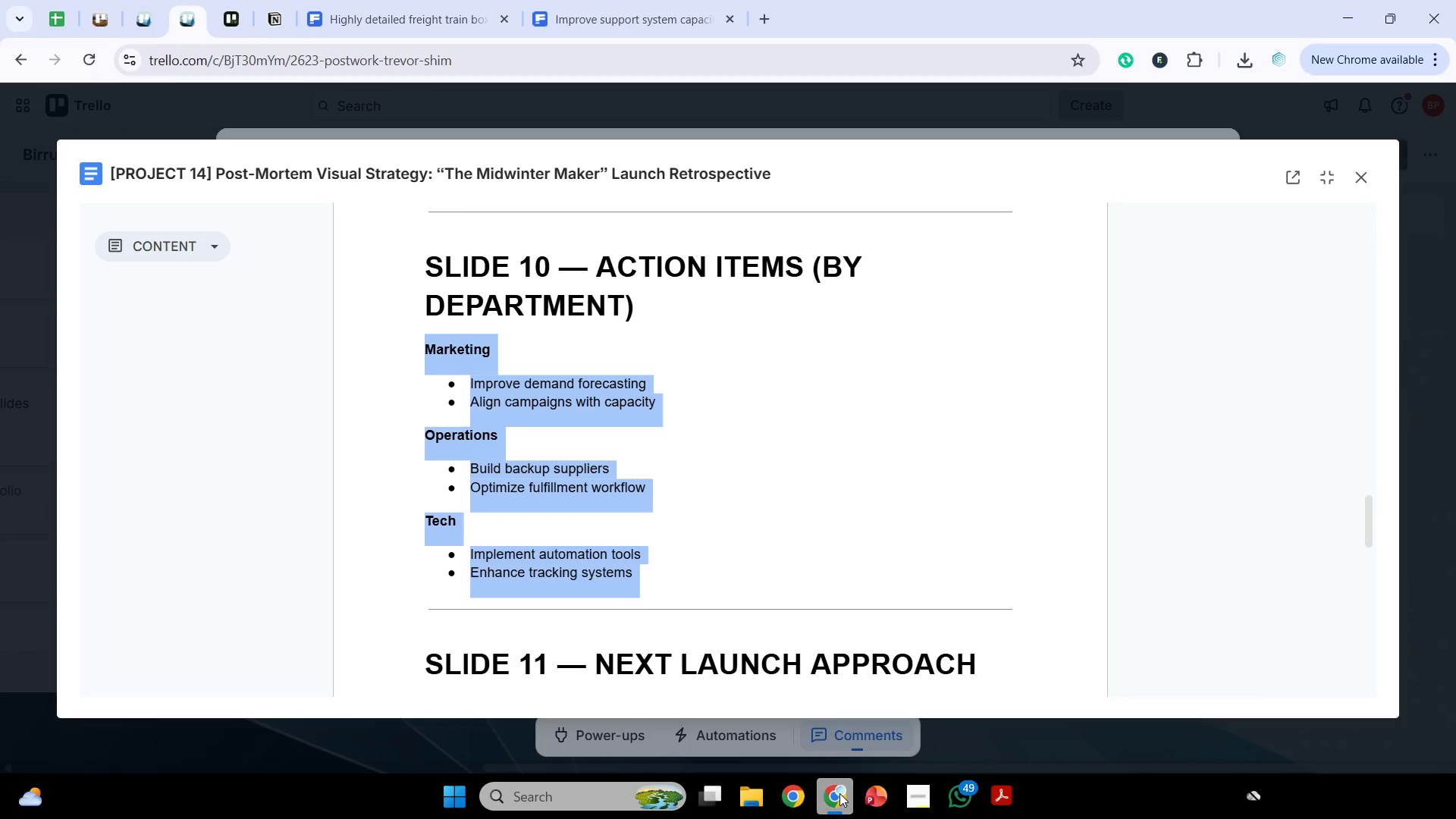 
left_click([836, 791])
 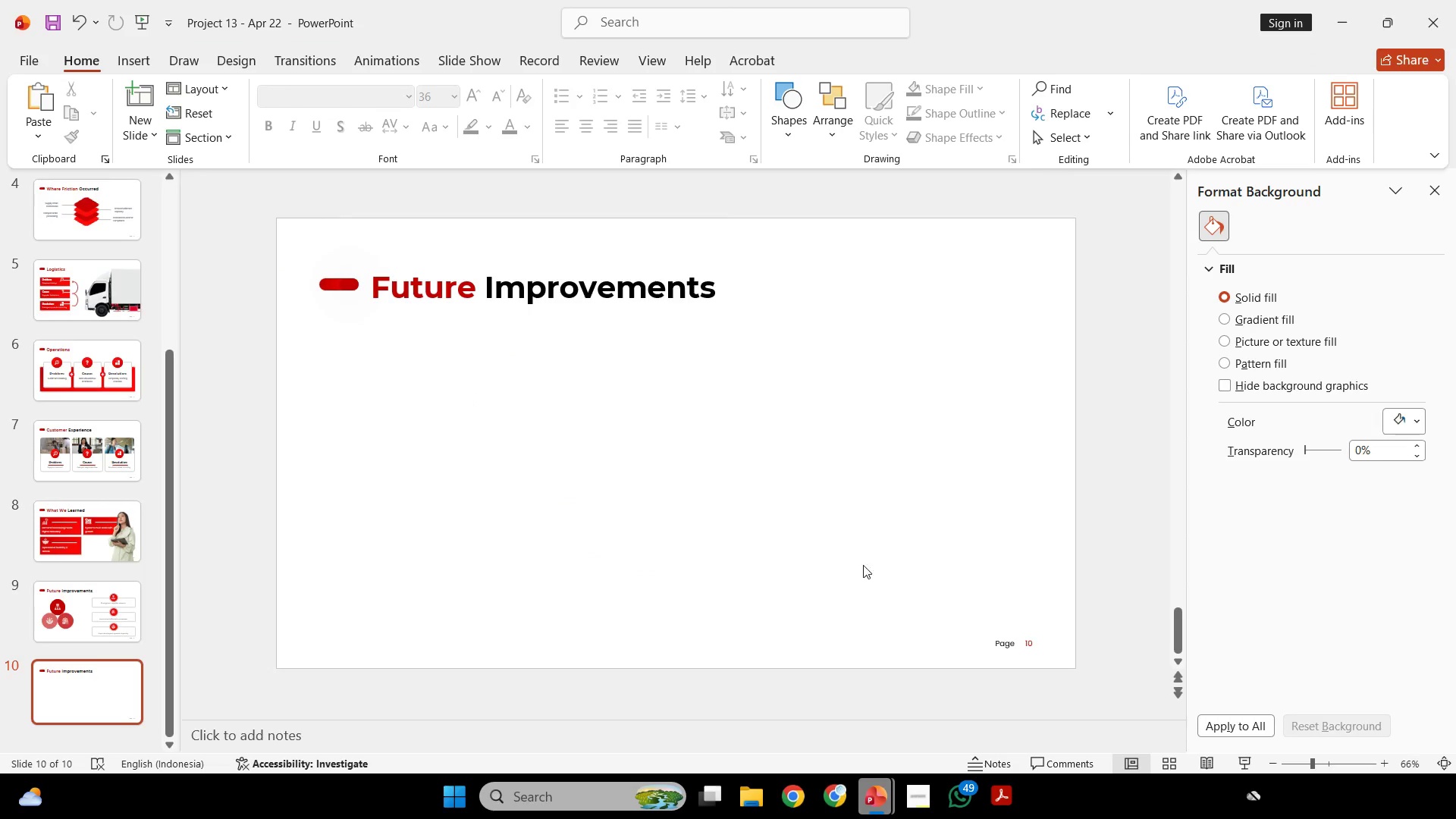 
left_click([853, 532])
 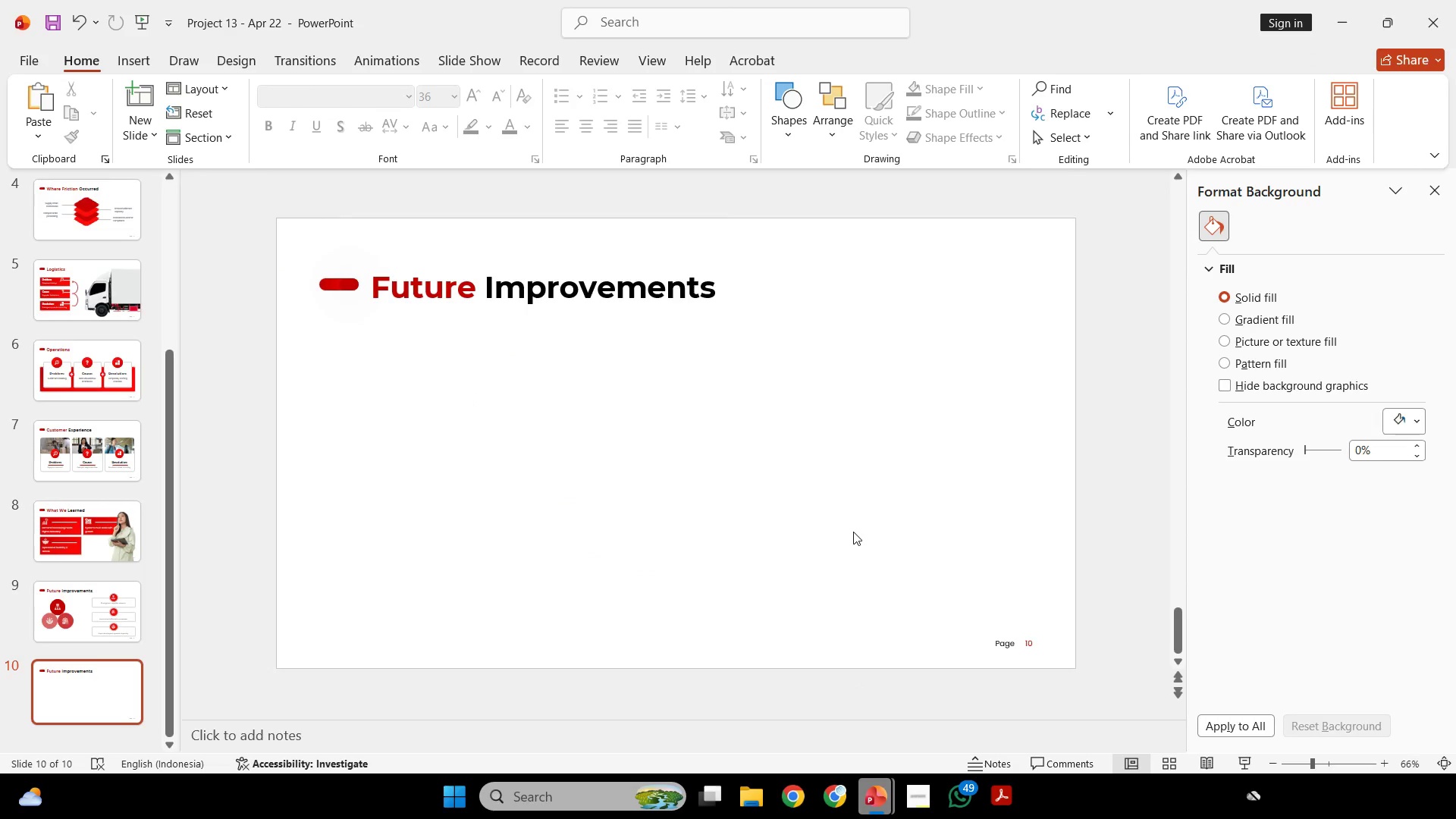 
key(Control+V)
 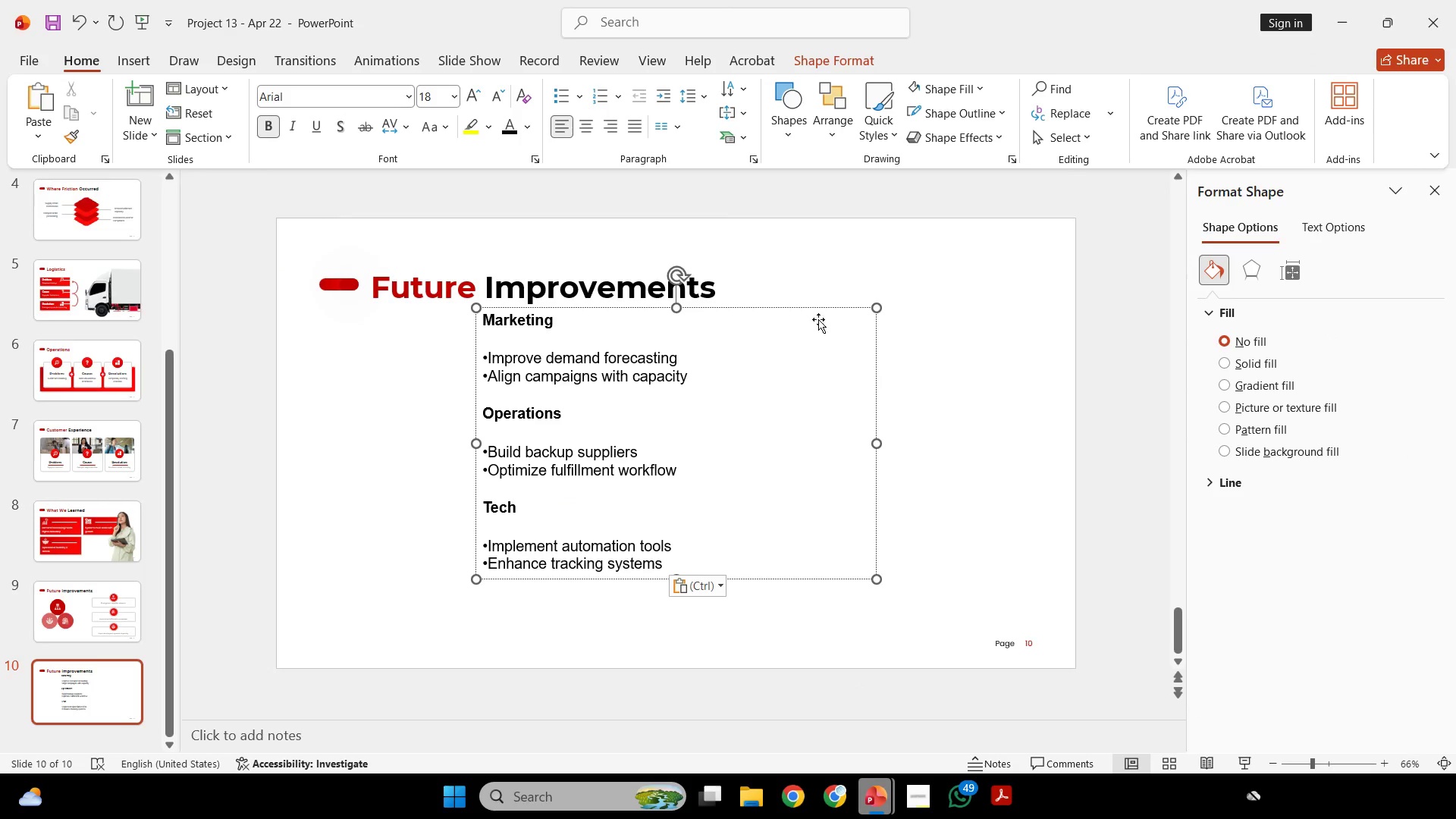 
left_click_drag(start_coordinate=[824, 312], to_coordinate=[639, 368])
 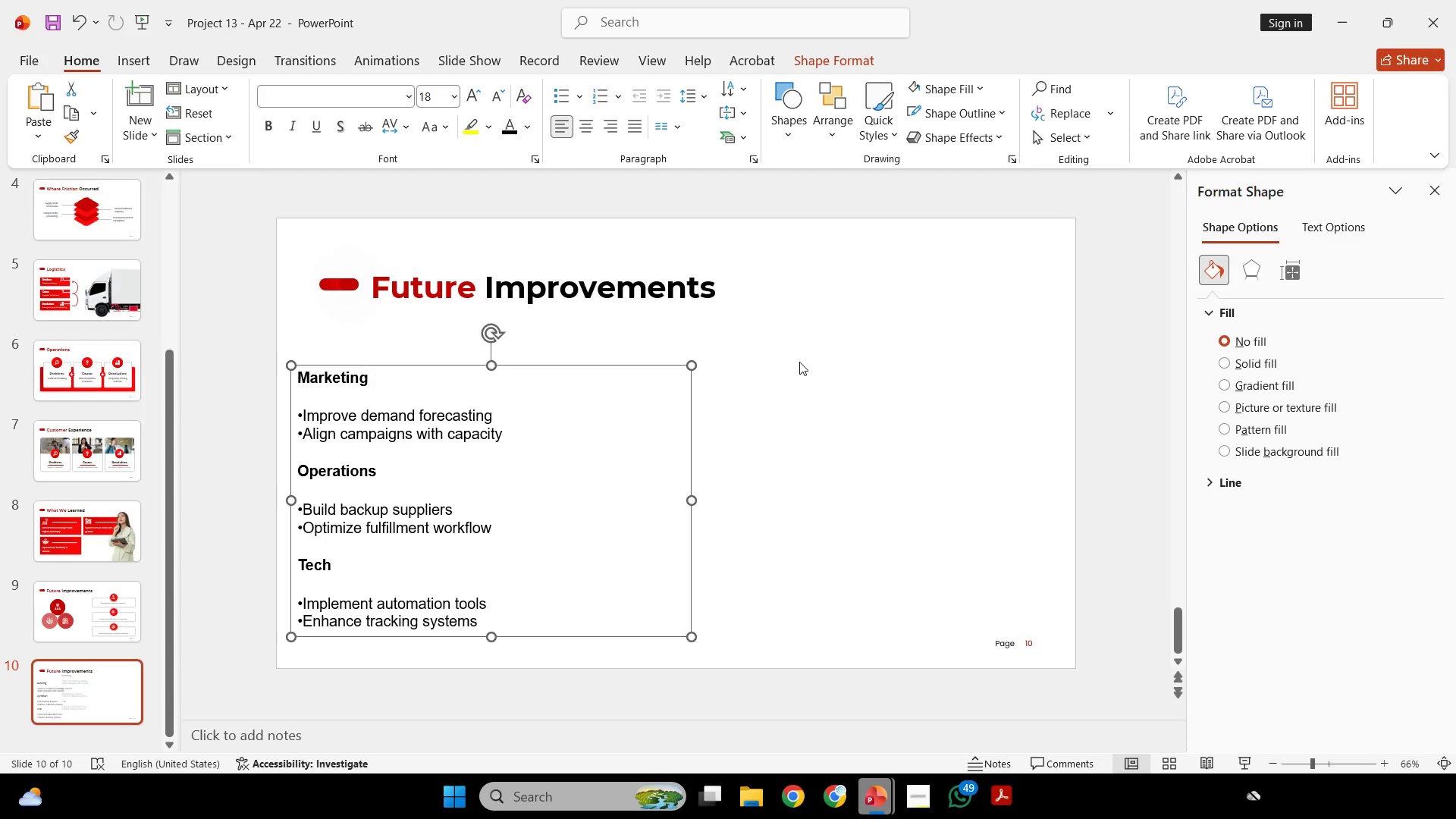 
left_click([799, 362])
 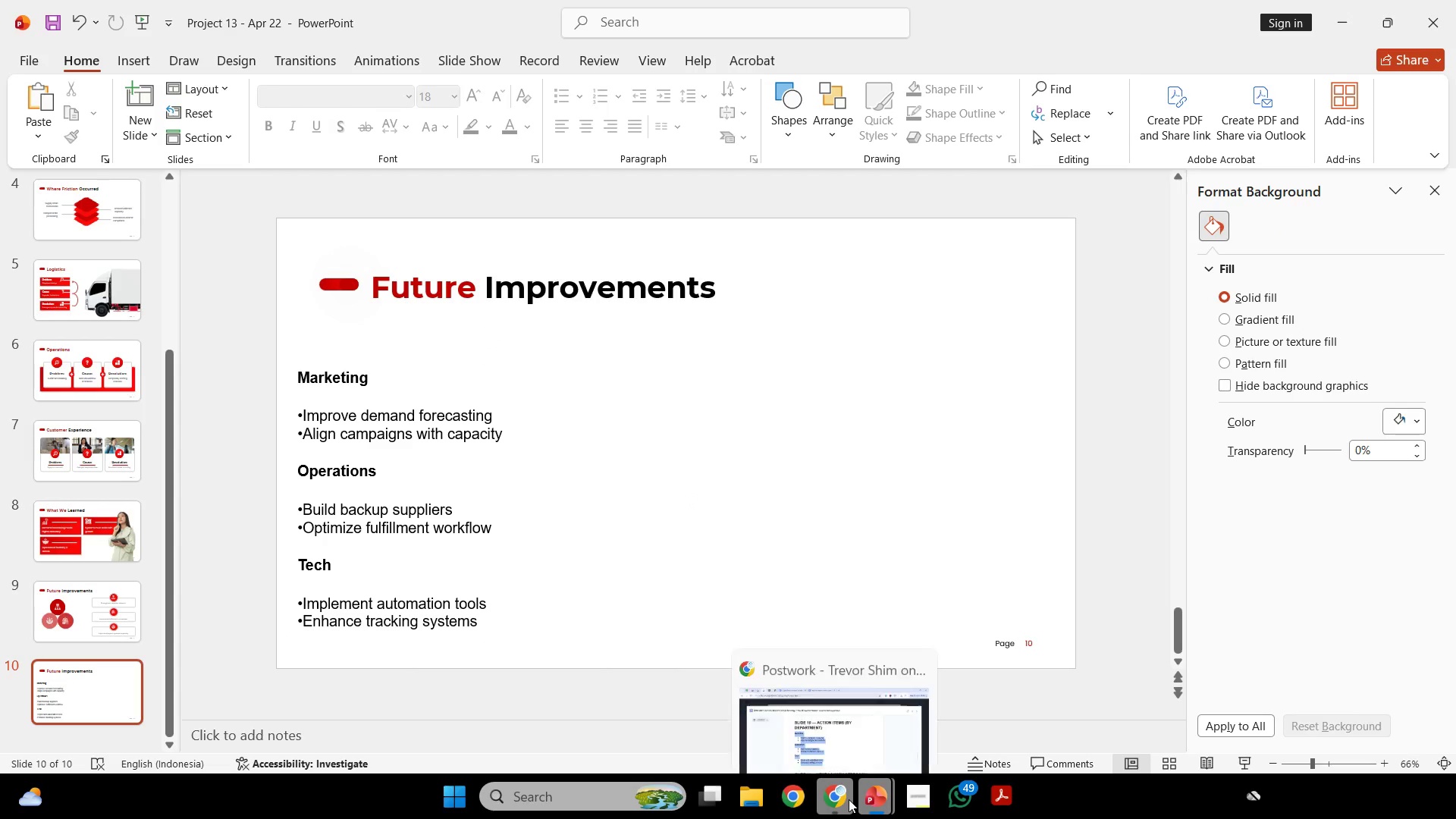 
left_click([849, 799])
 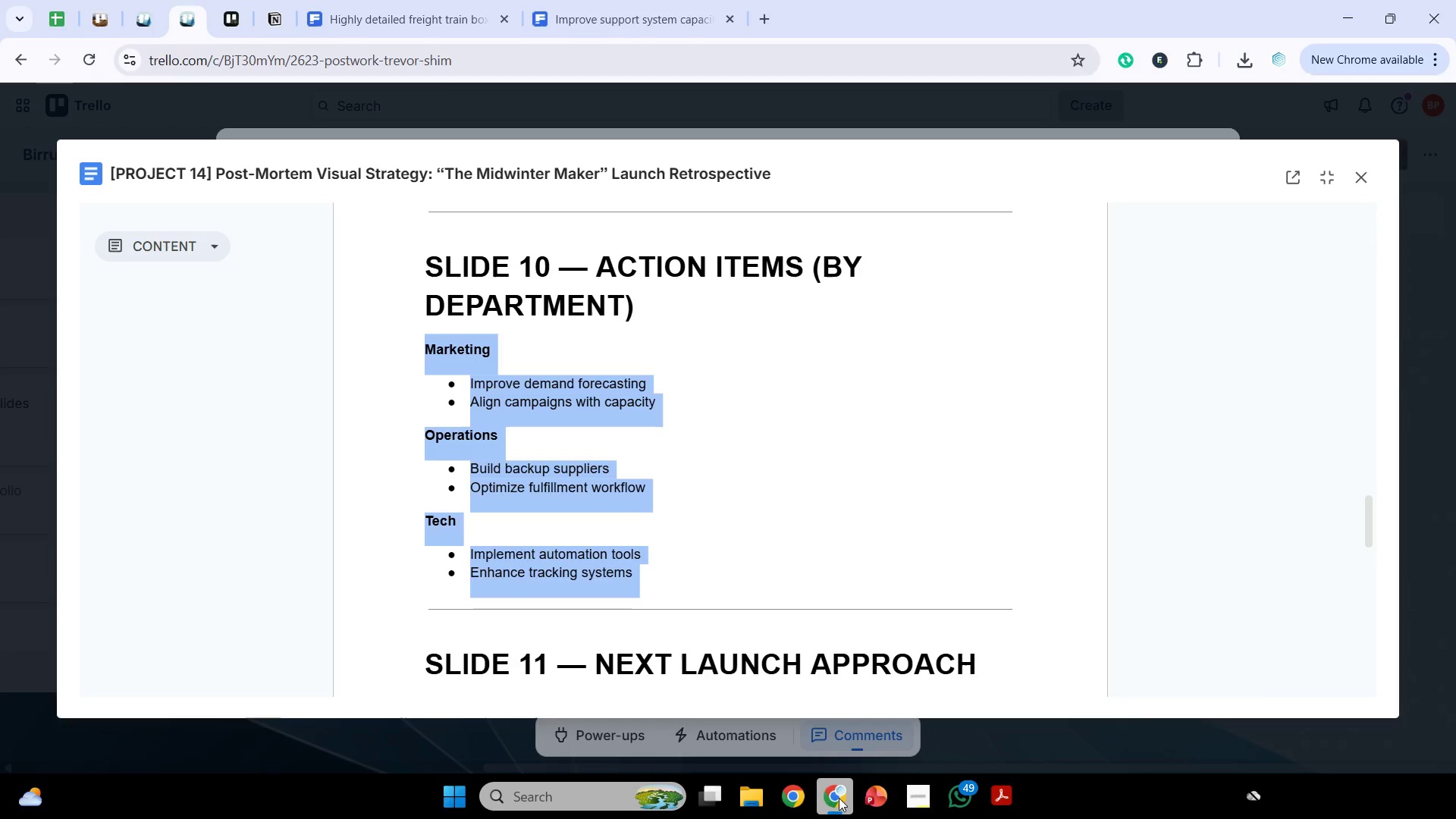 
double_click([830, 795])
 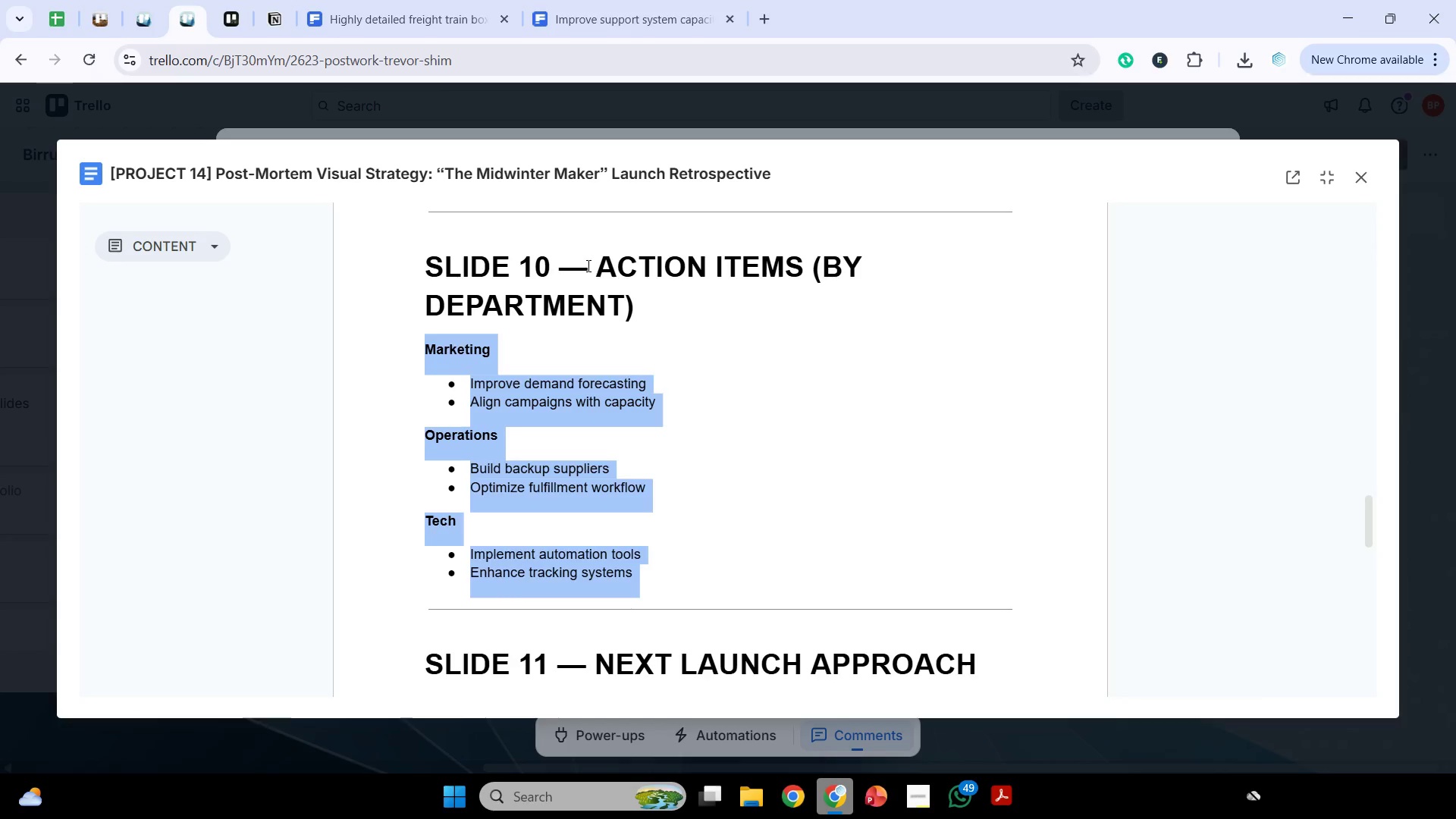 
left_click_drag(start_coordinate=[601, 265], to_coordinate=[795, 290])
 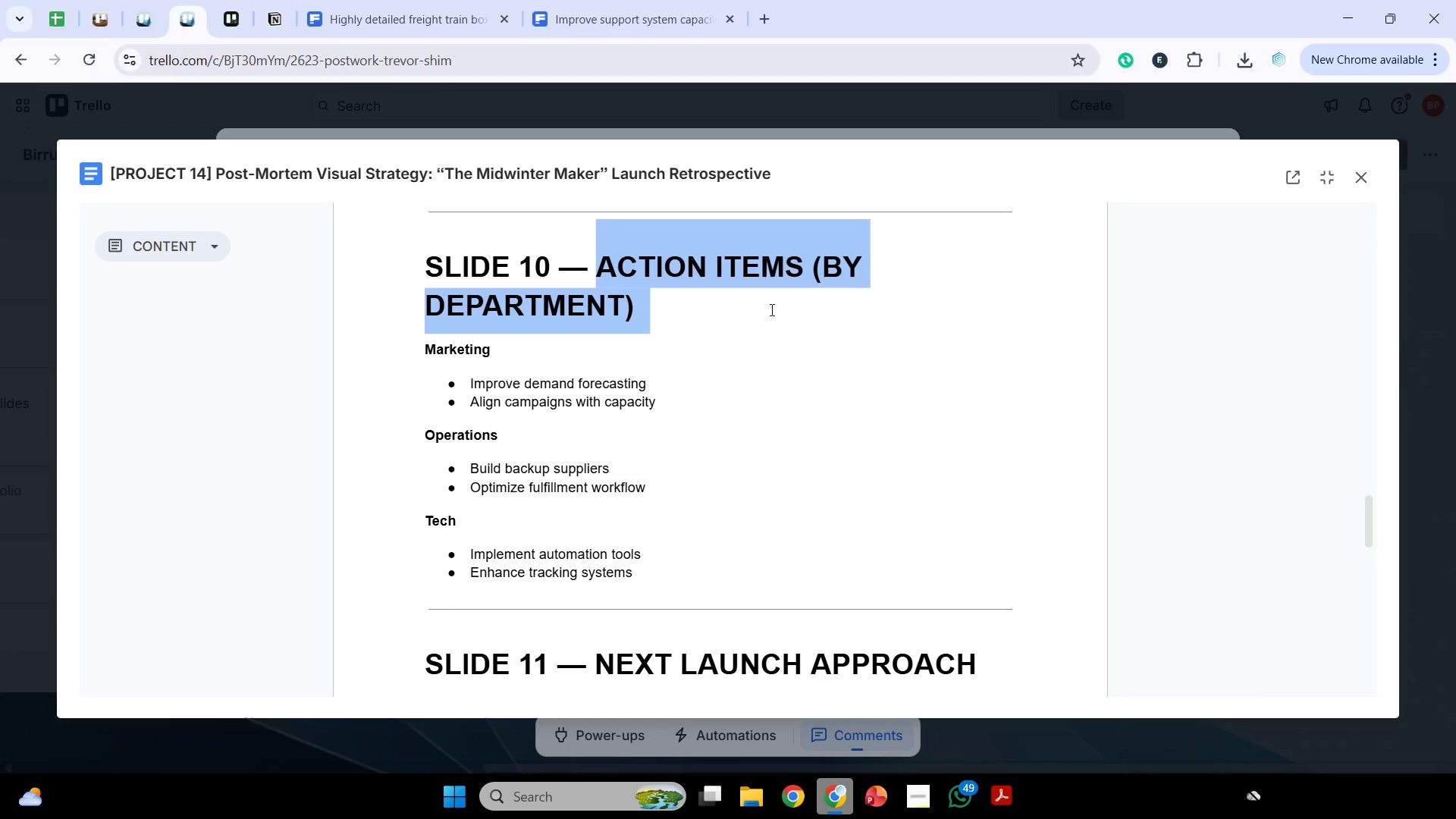 
key(Control+C)
 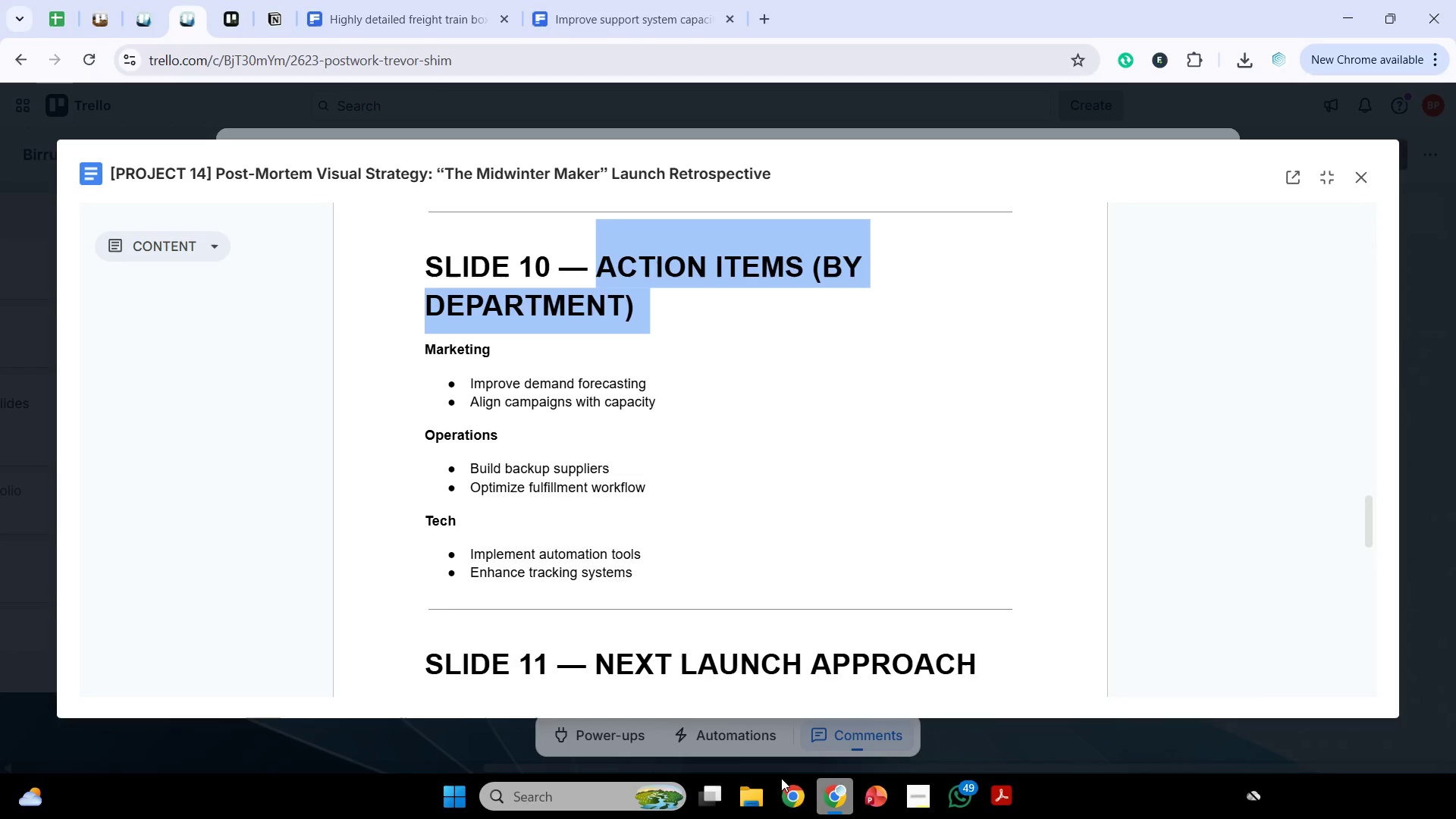 
key(Control+C)
 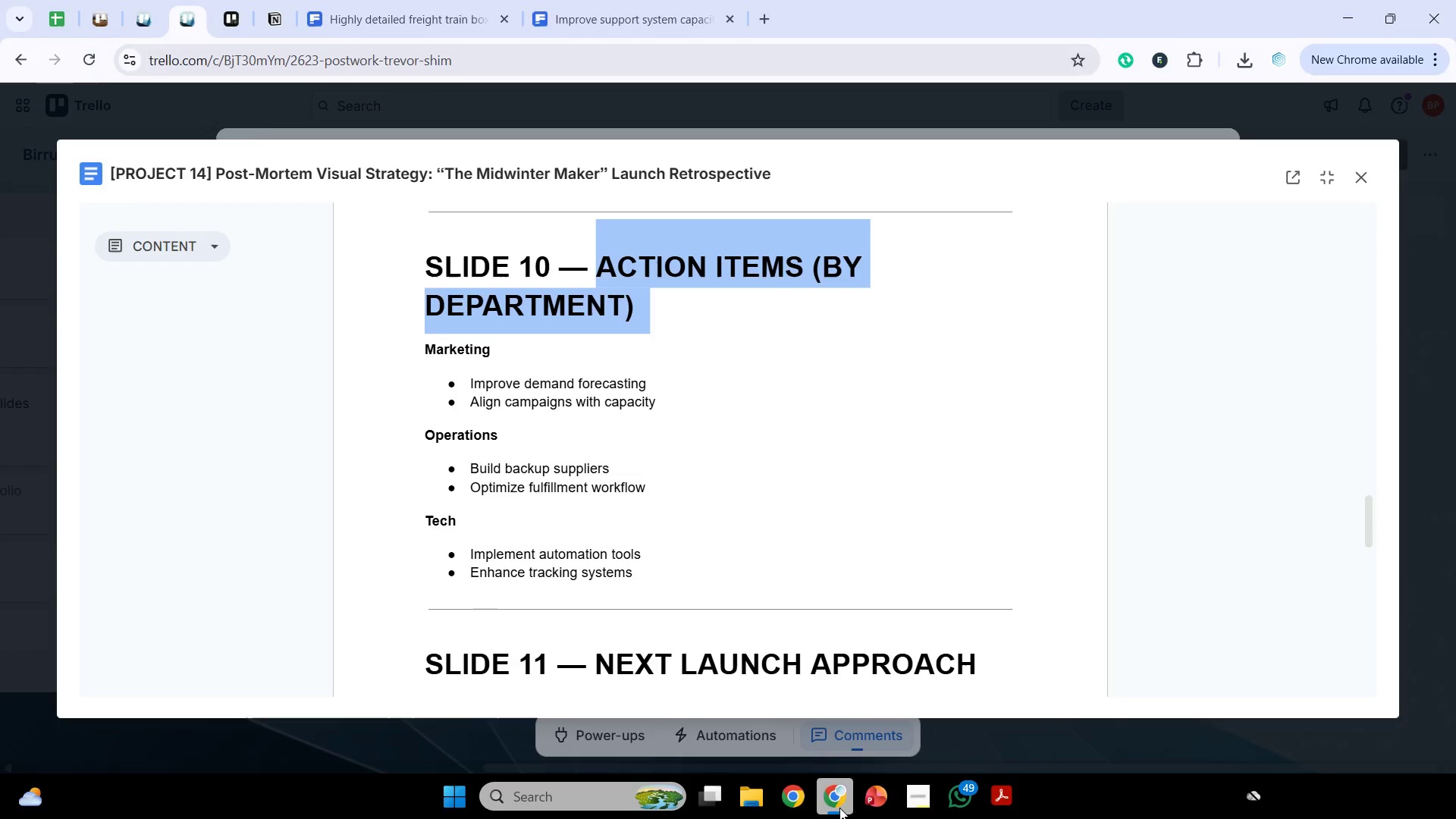 
left_click([839, 808])
 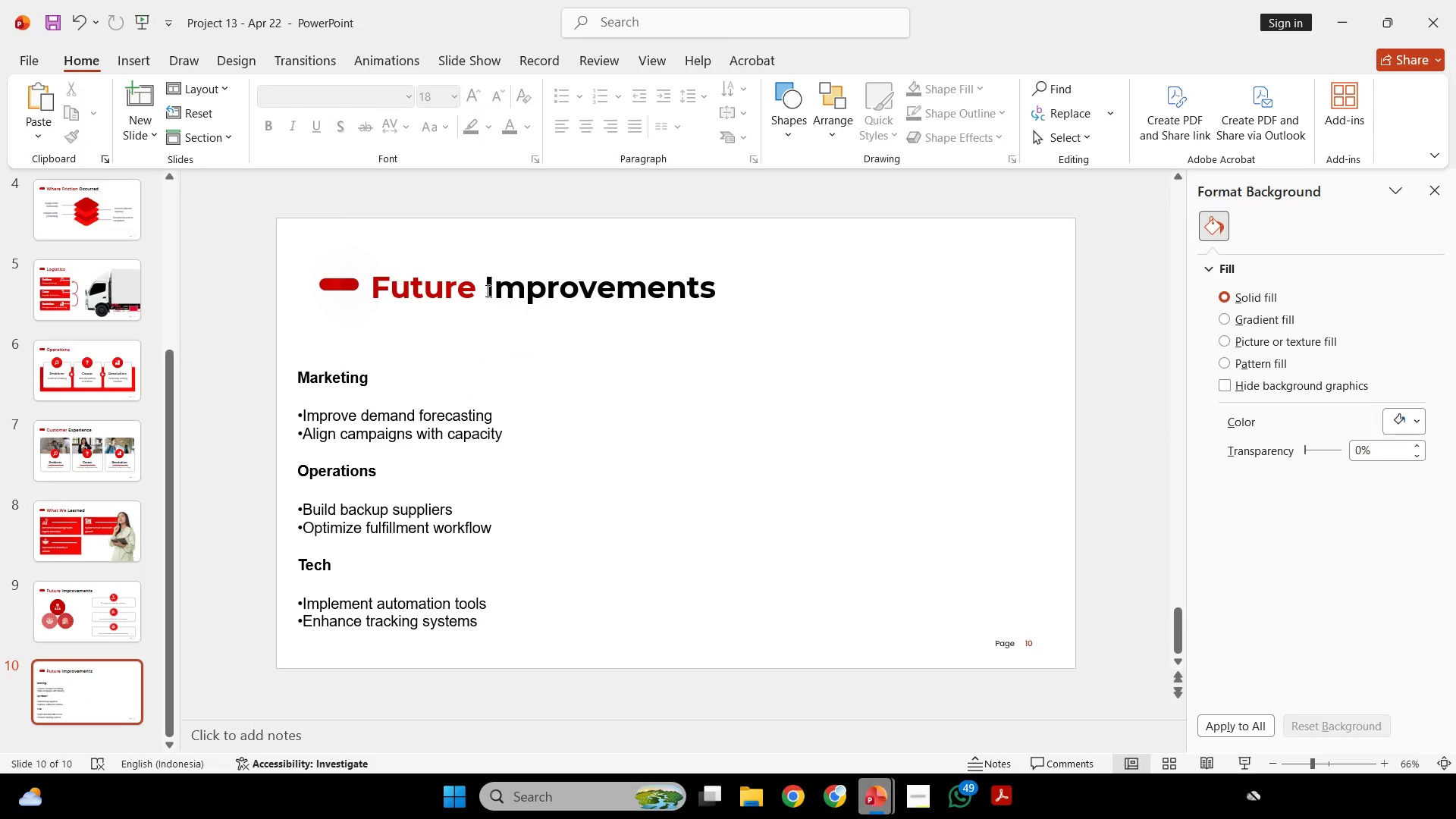 
left_click([486, 290])
 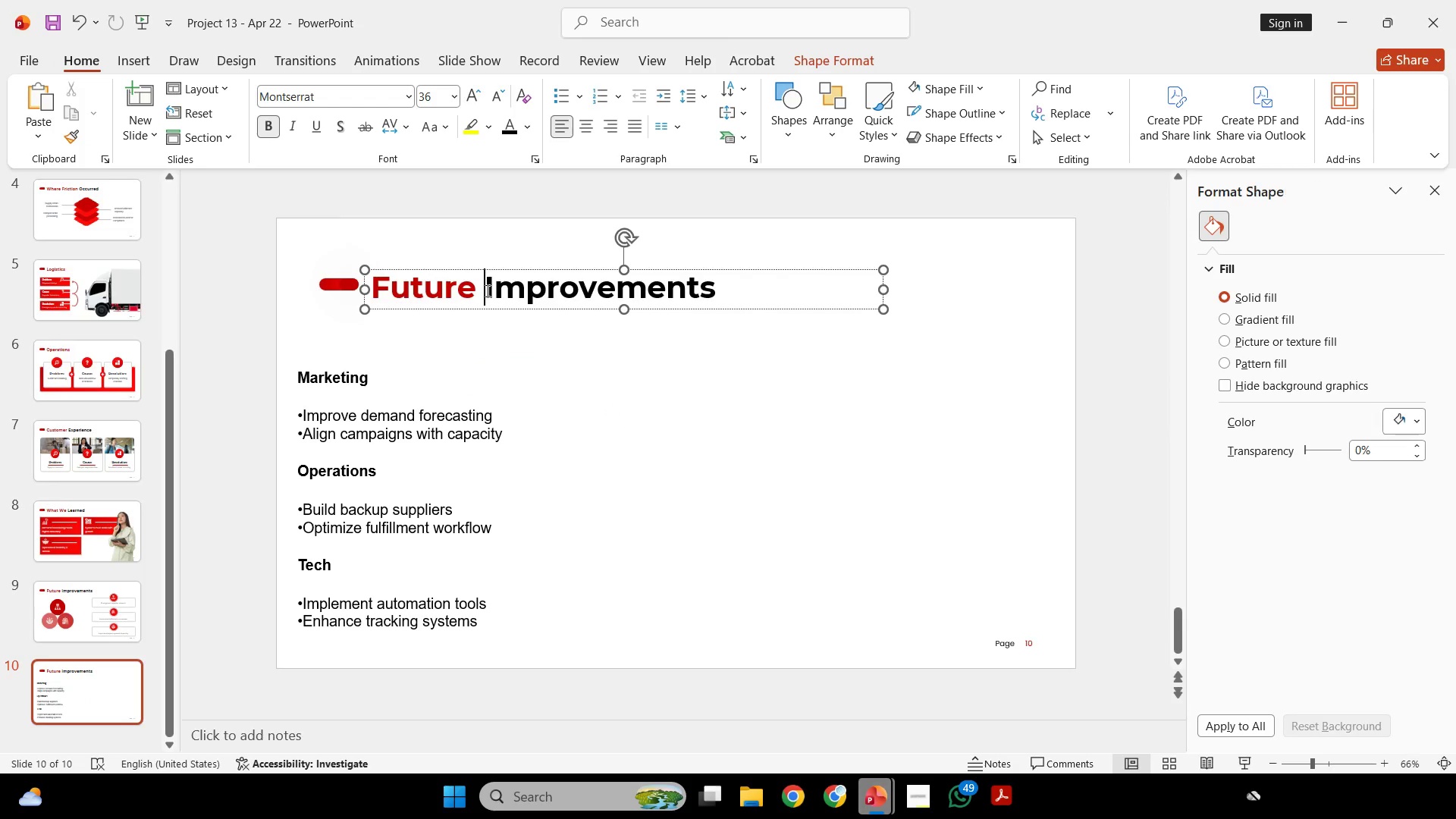 
key(Control+A)
 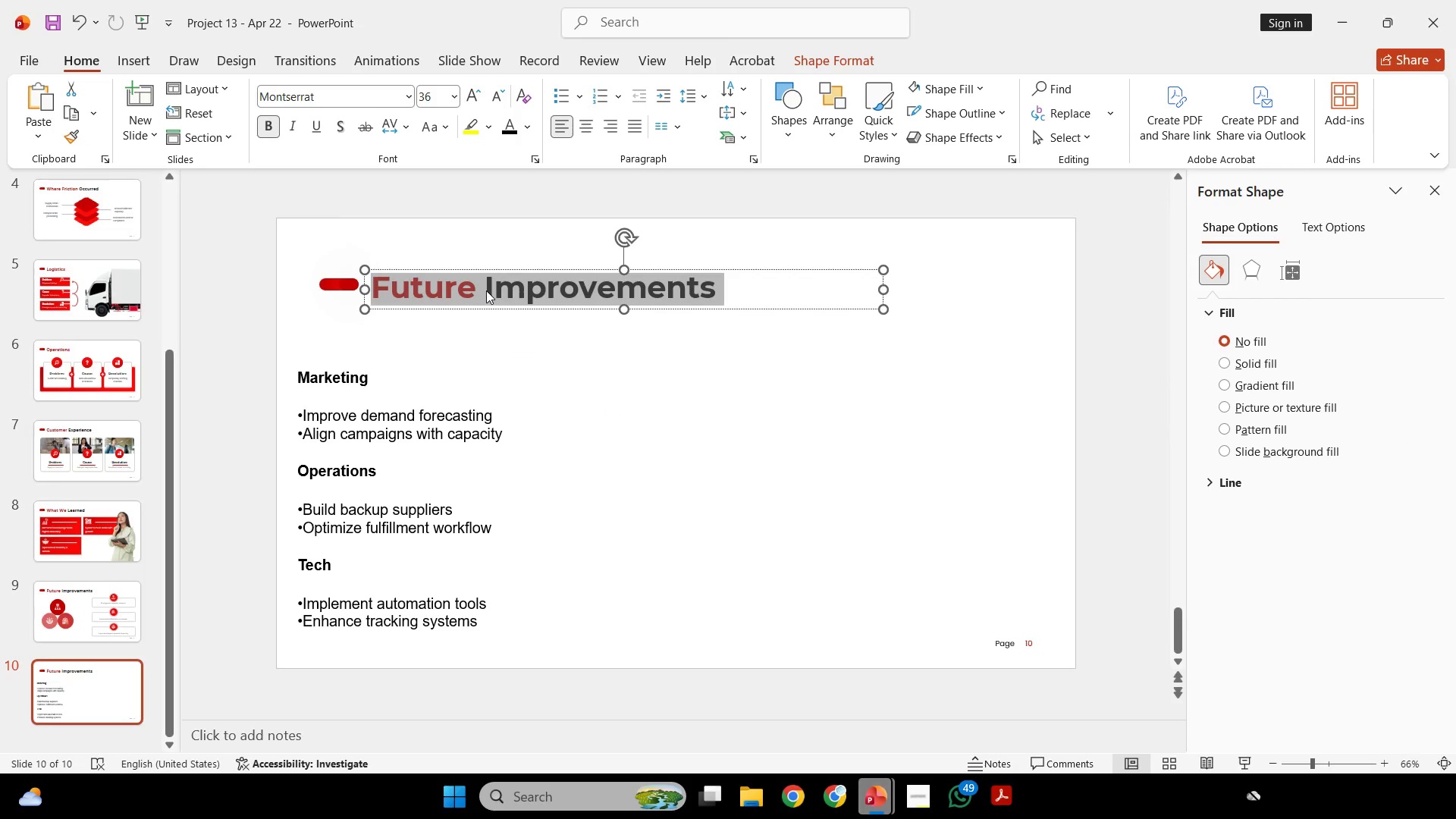 
right_click([486, 290])
 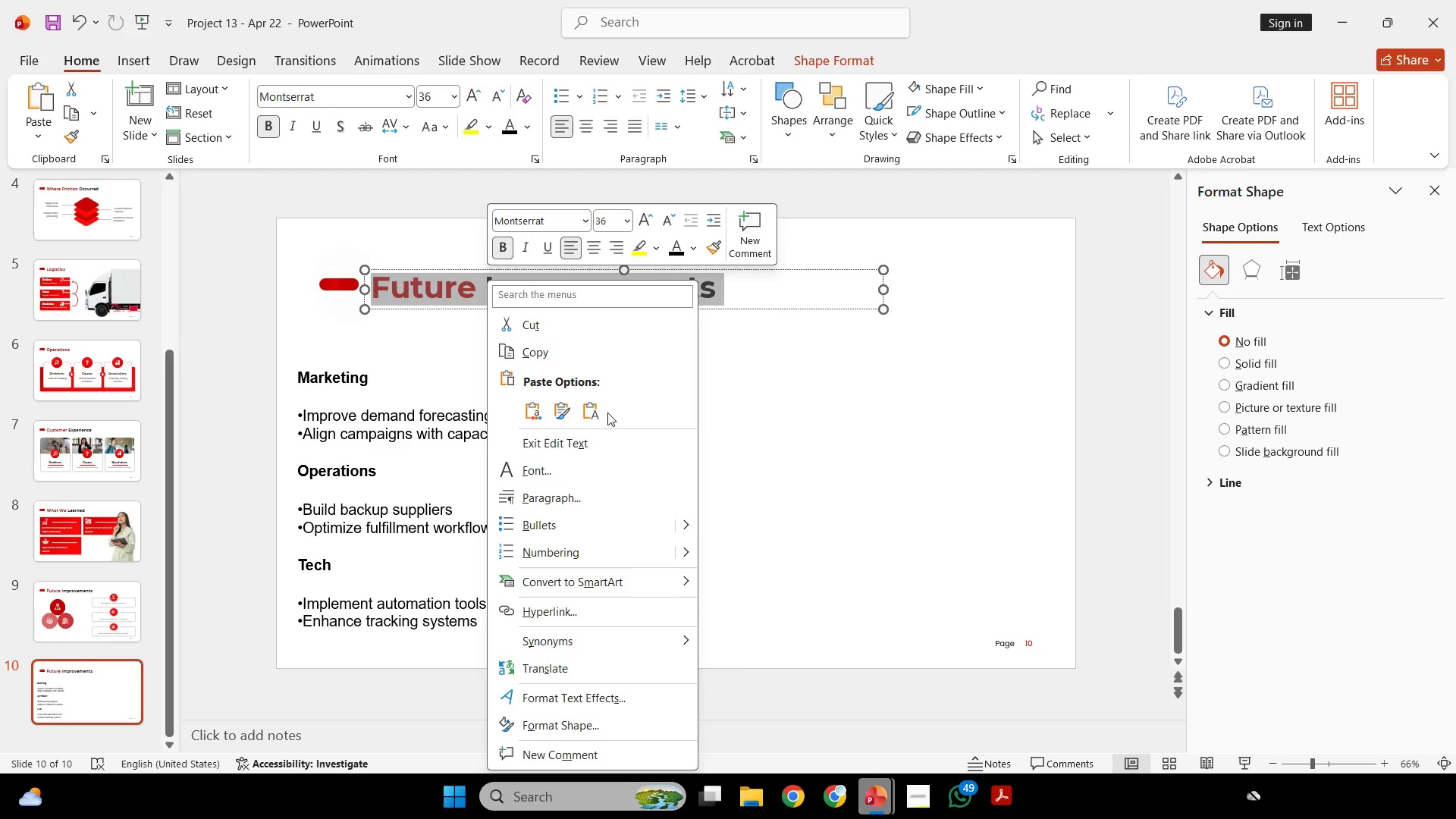 
left_click_drag(start_coordinate=[605, 413], to_coordinate=[601, 411])
 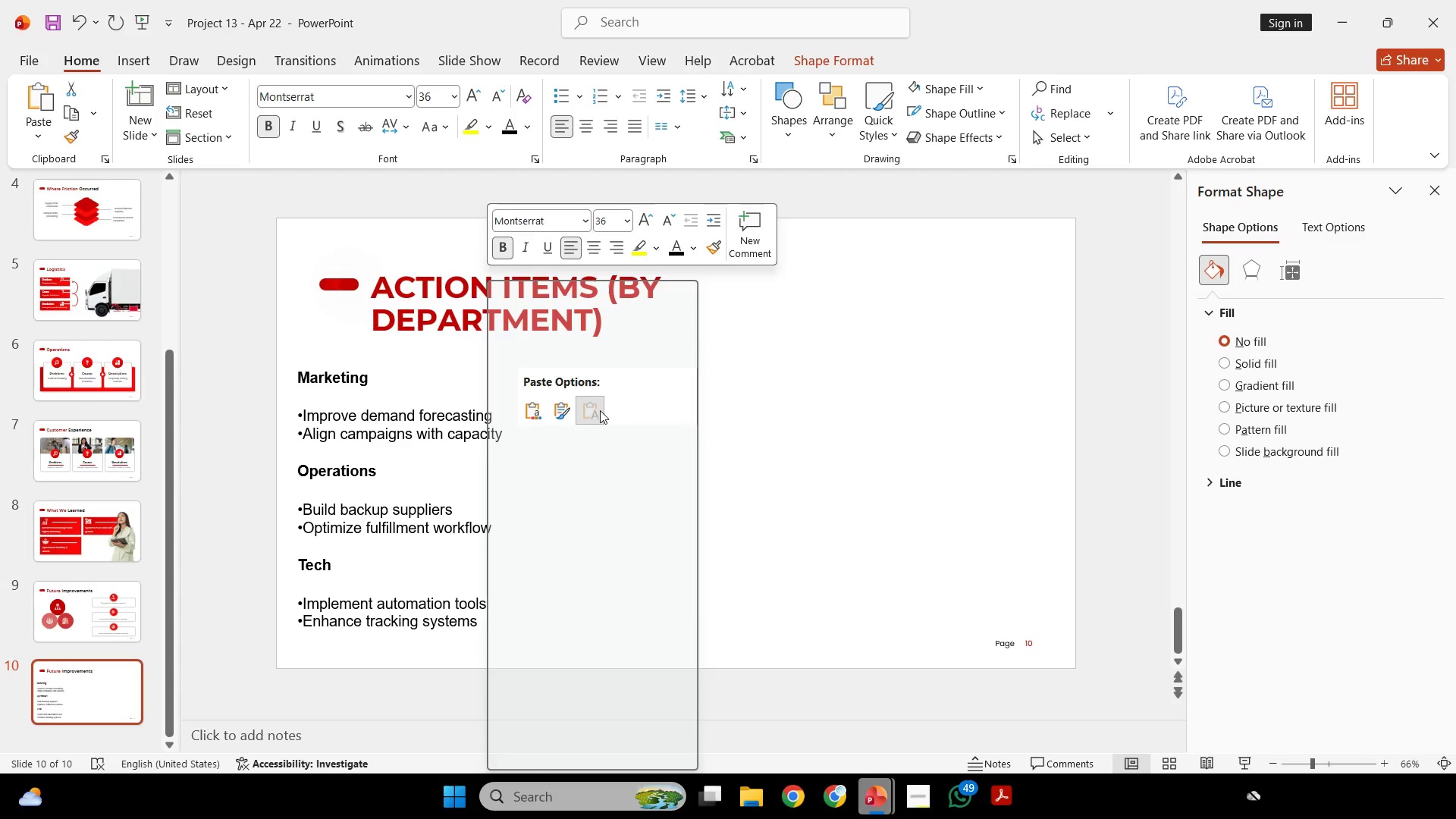 
left_click([600, 410])
 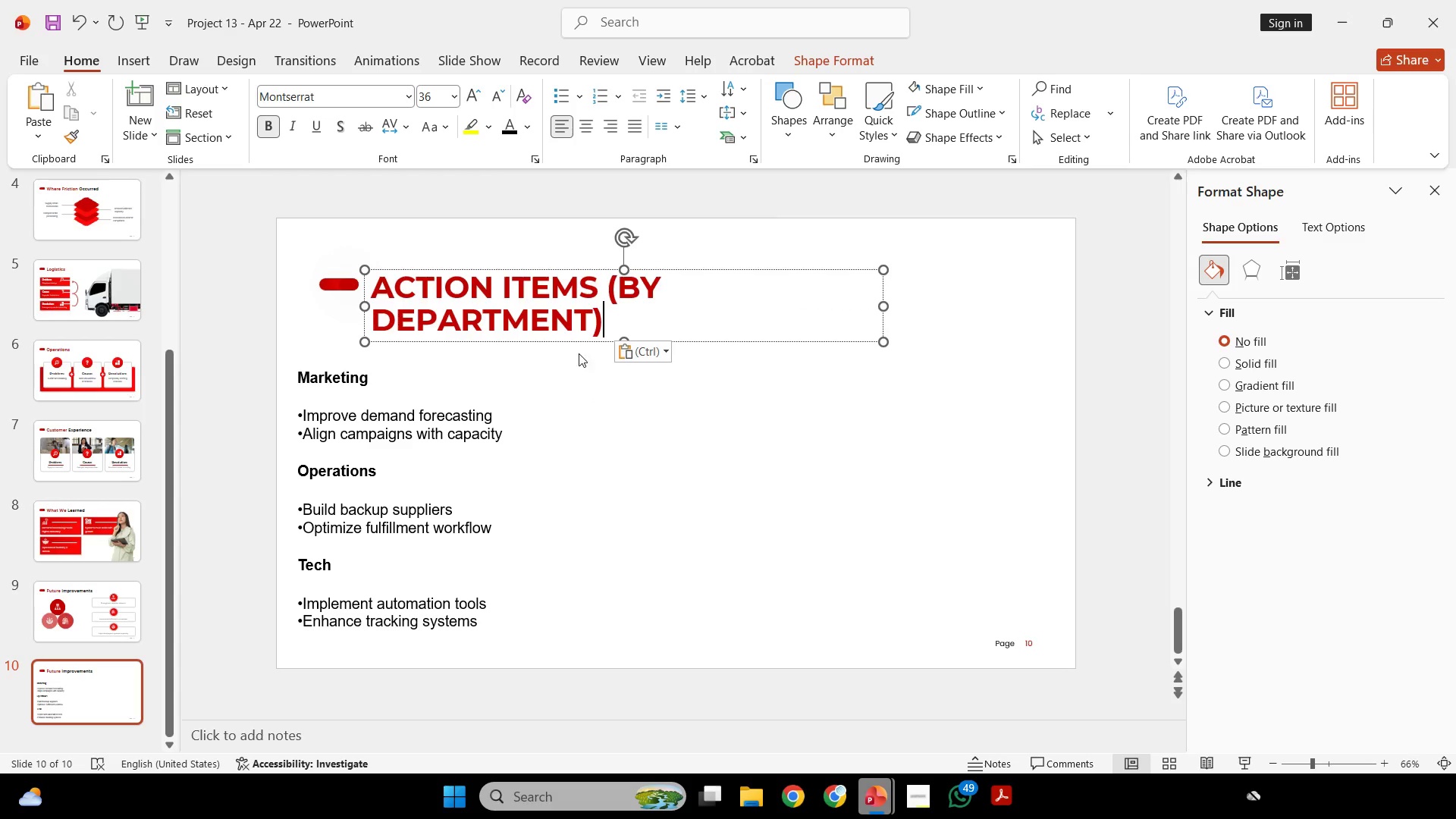 
key(Control+A)
 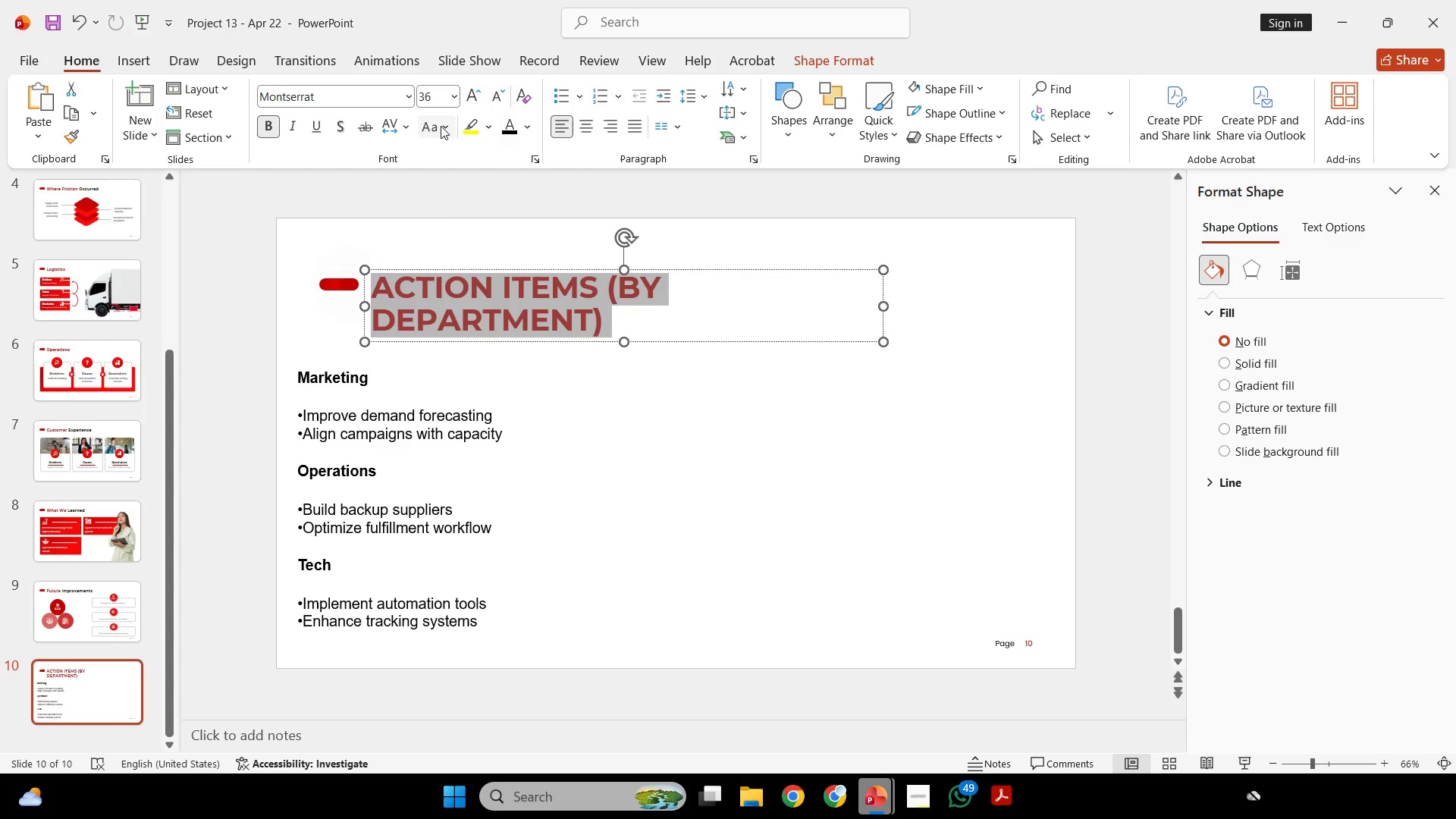 
left_click([441, 126])
 